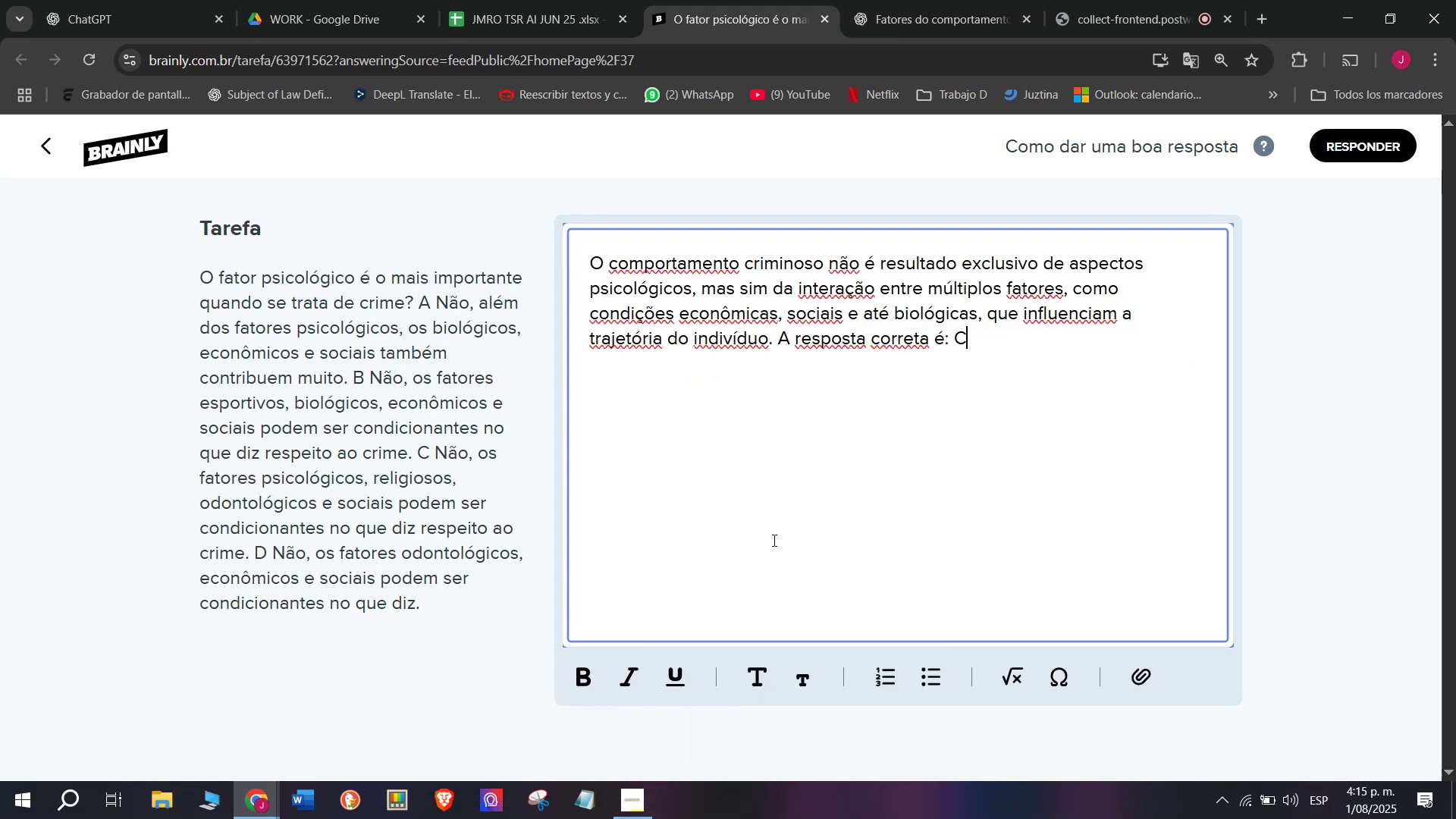 
key(Period)
 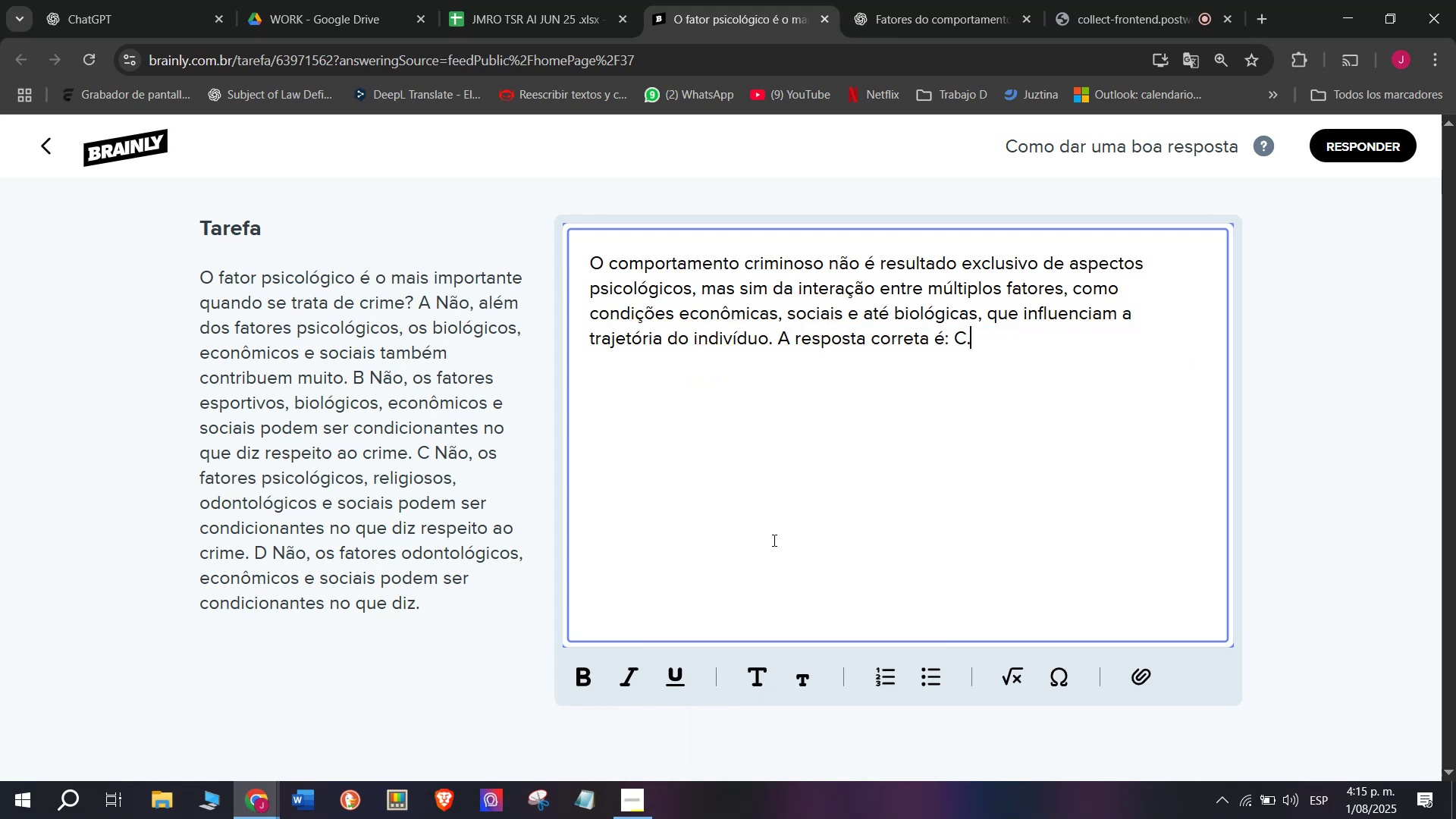 
key(Enter)
 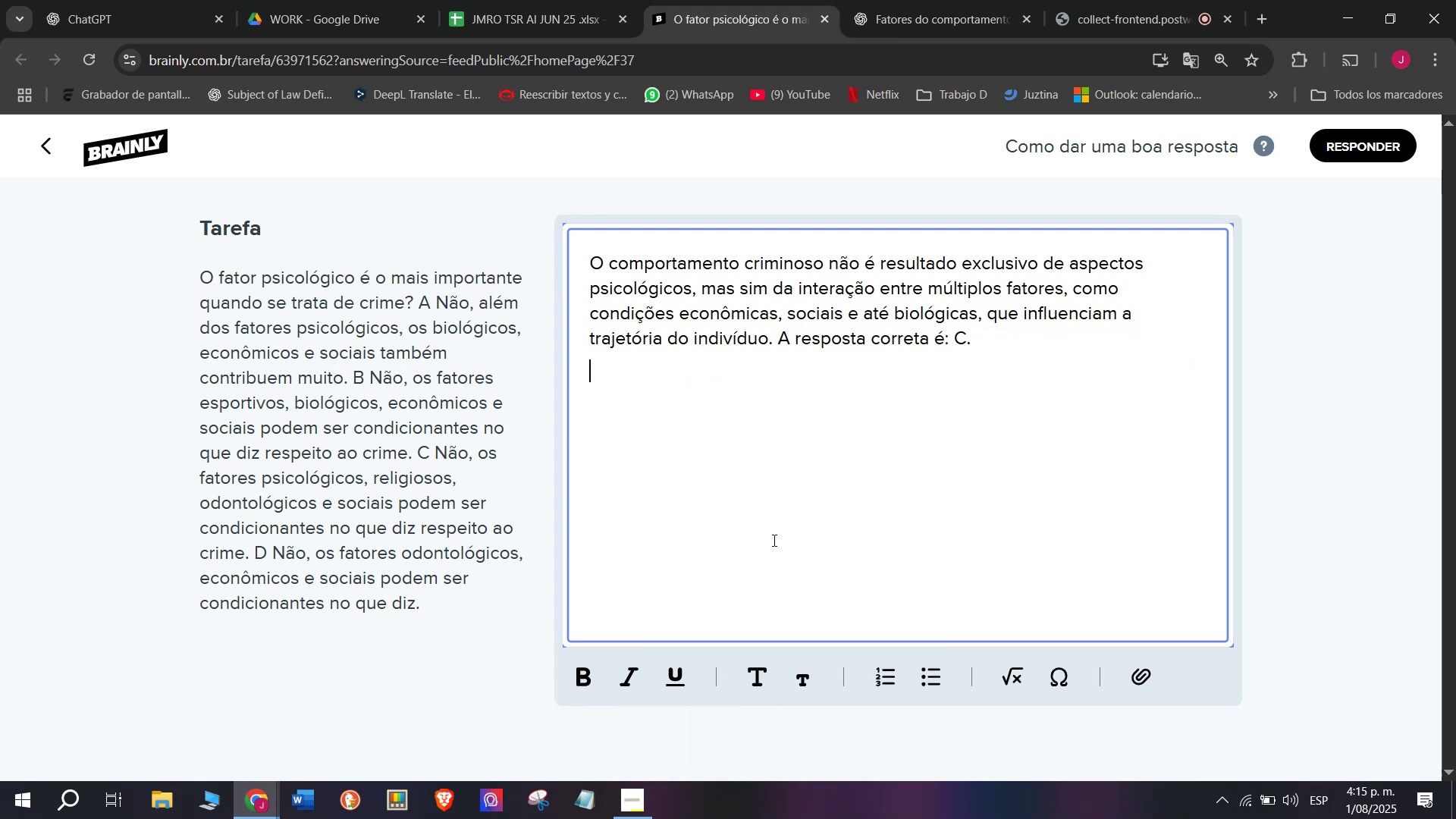 
key(Enter)
 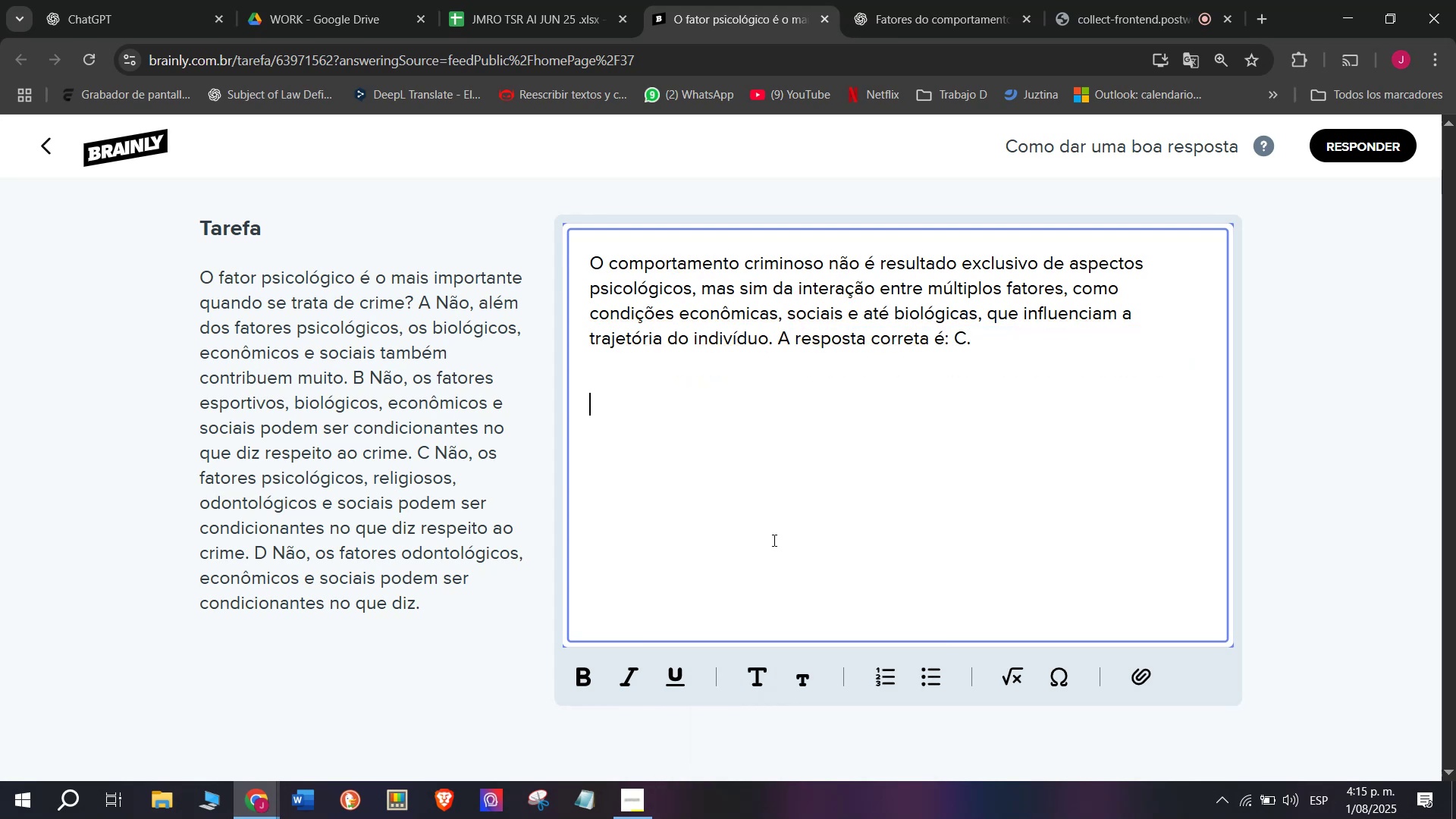 
key(Meta+MetaLeft)
 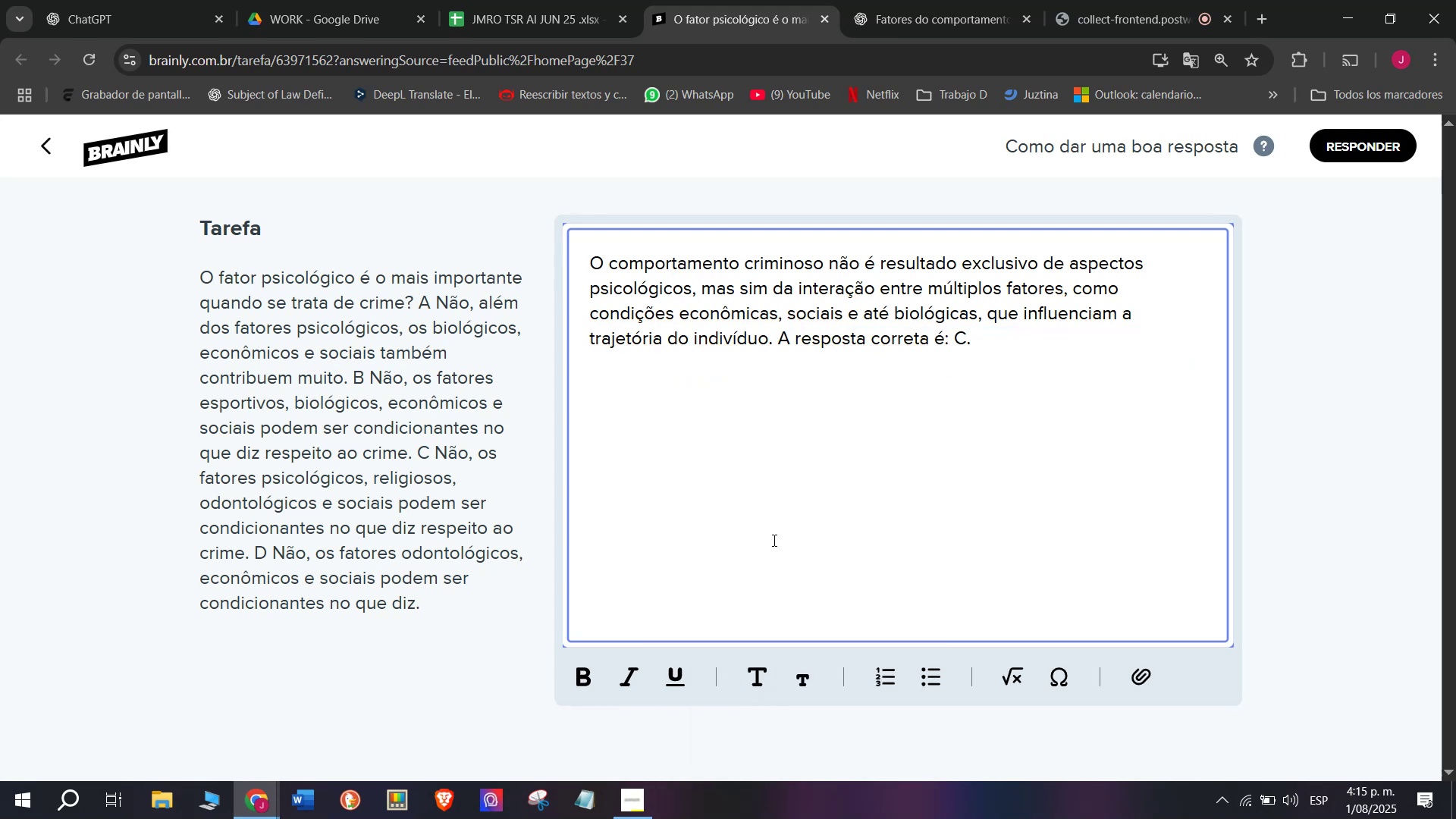 
key(Meta+V)
 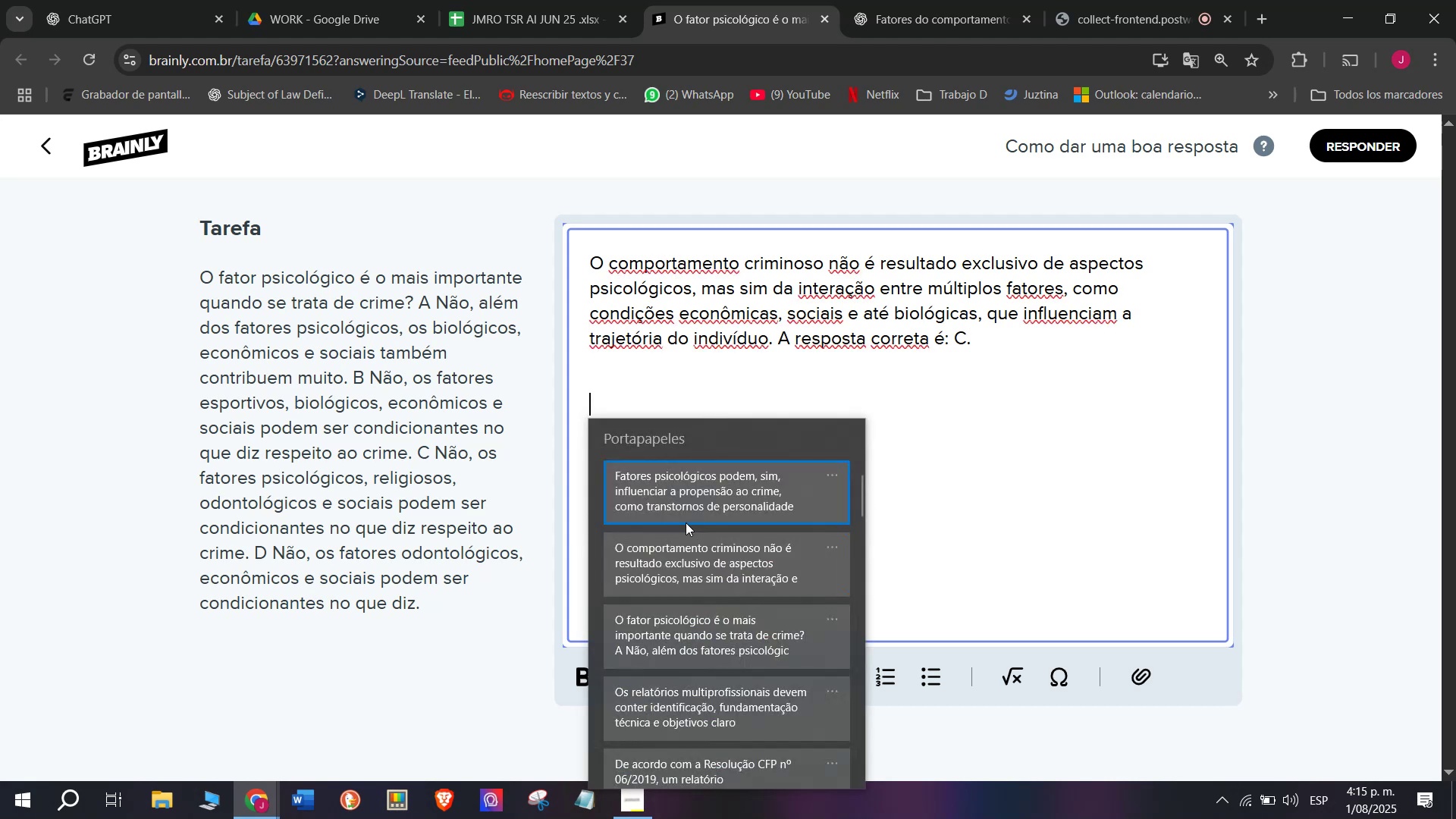 
key(Control+ControlLeft)
 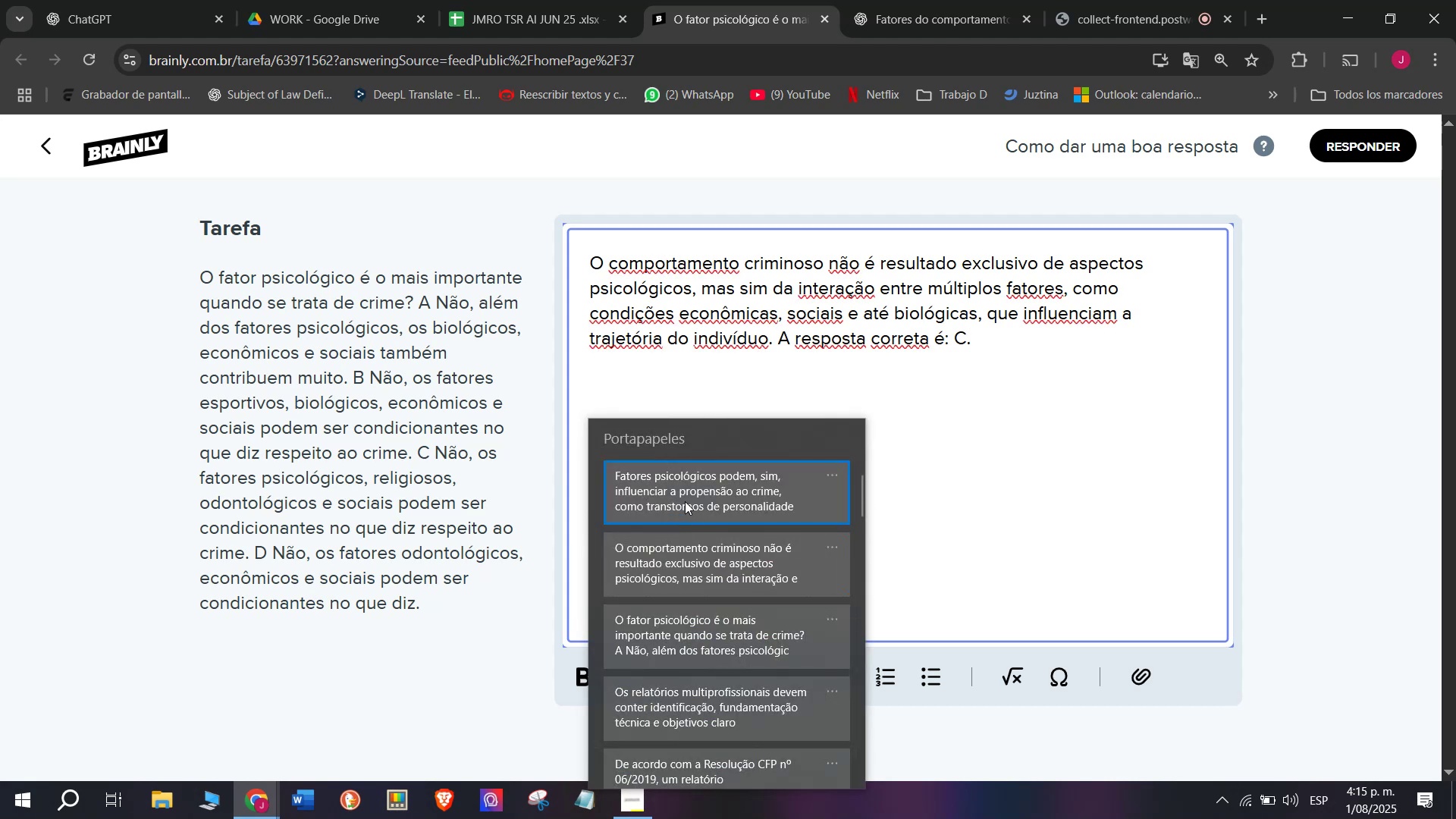 
key(Control+V)
 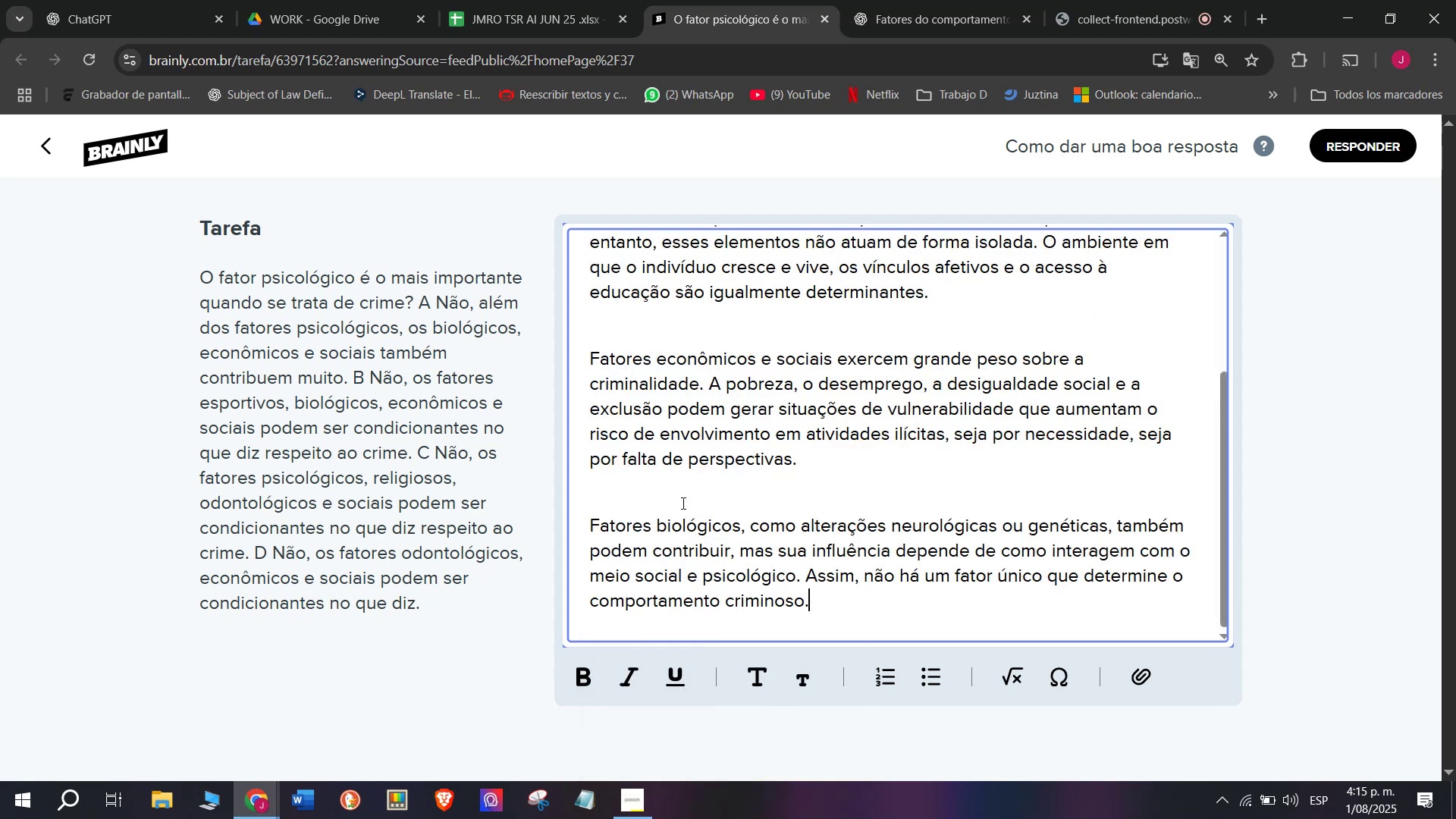 
scroll: coordinate [811, 497], scroll_direction: up, amount: 4.0
 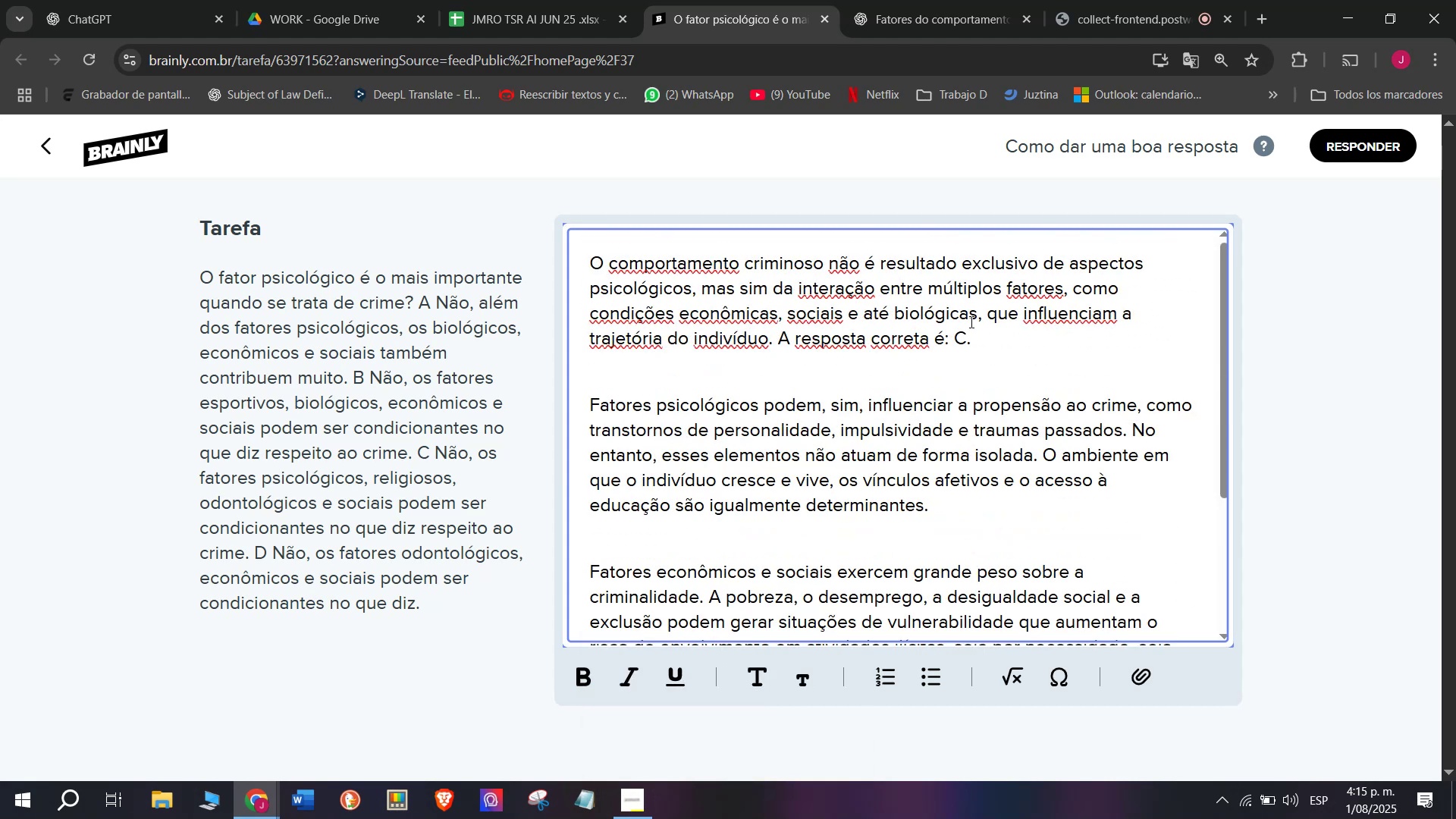 
left_click_drag(start_coordinate=[977, 342], to_coordinate=[782, 334])
 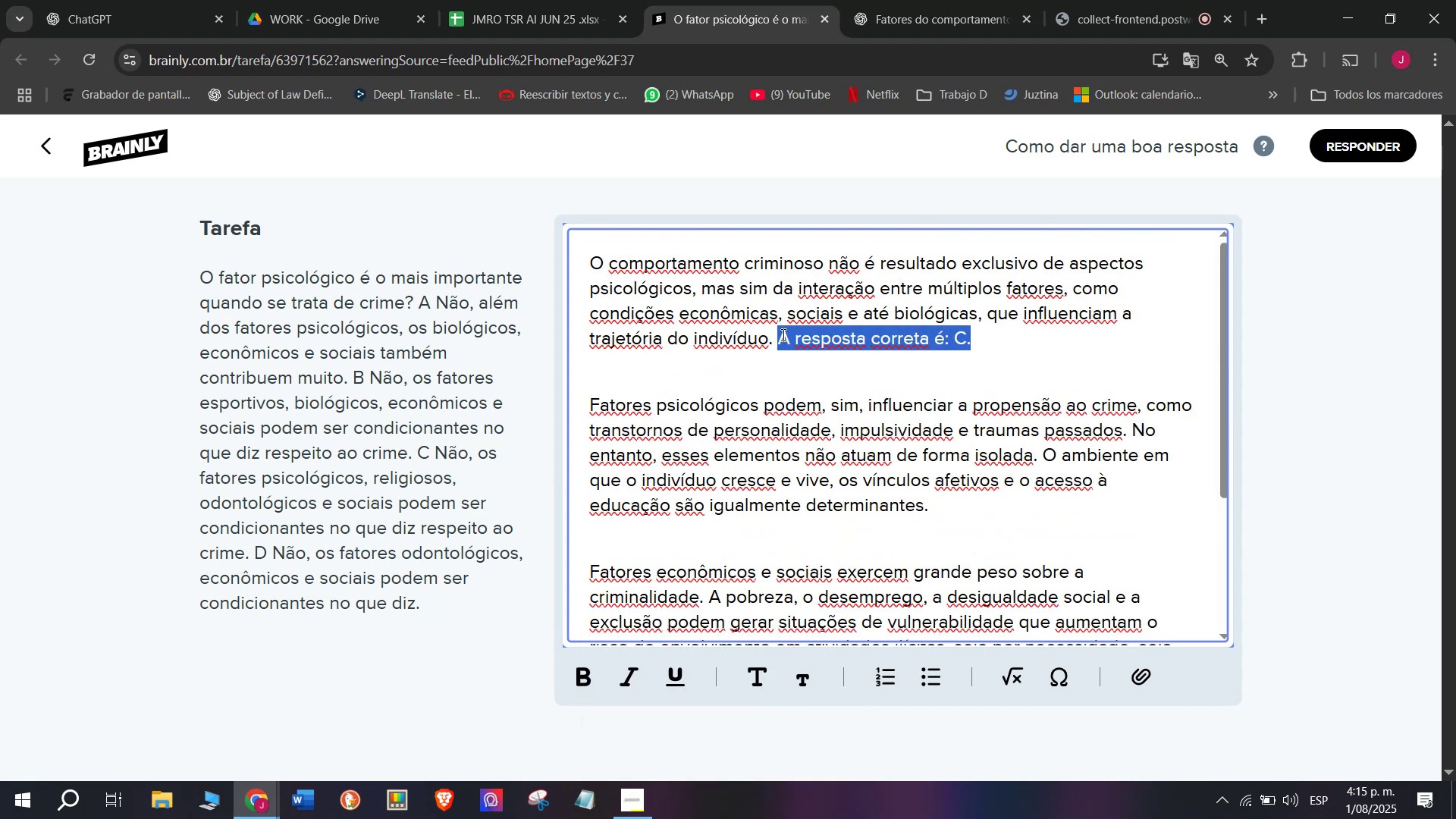 
key(Control+B)
 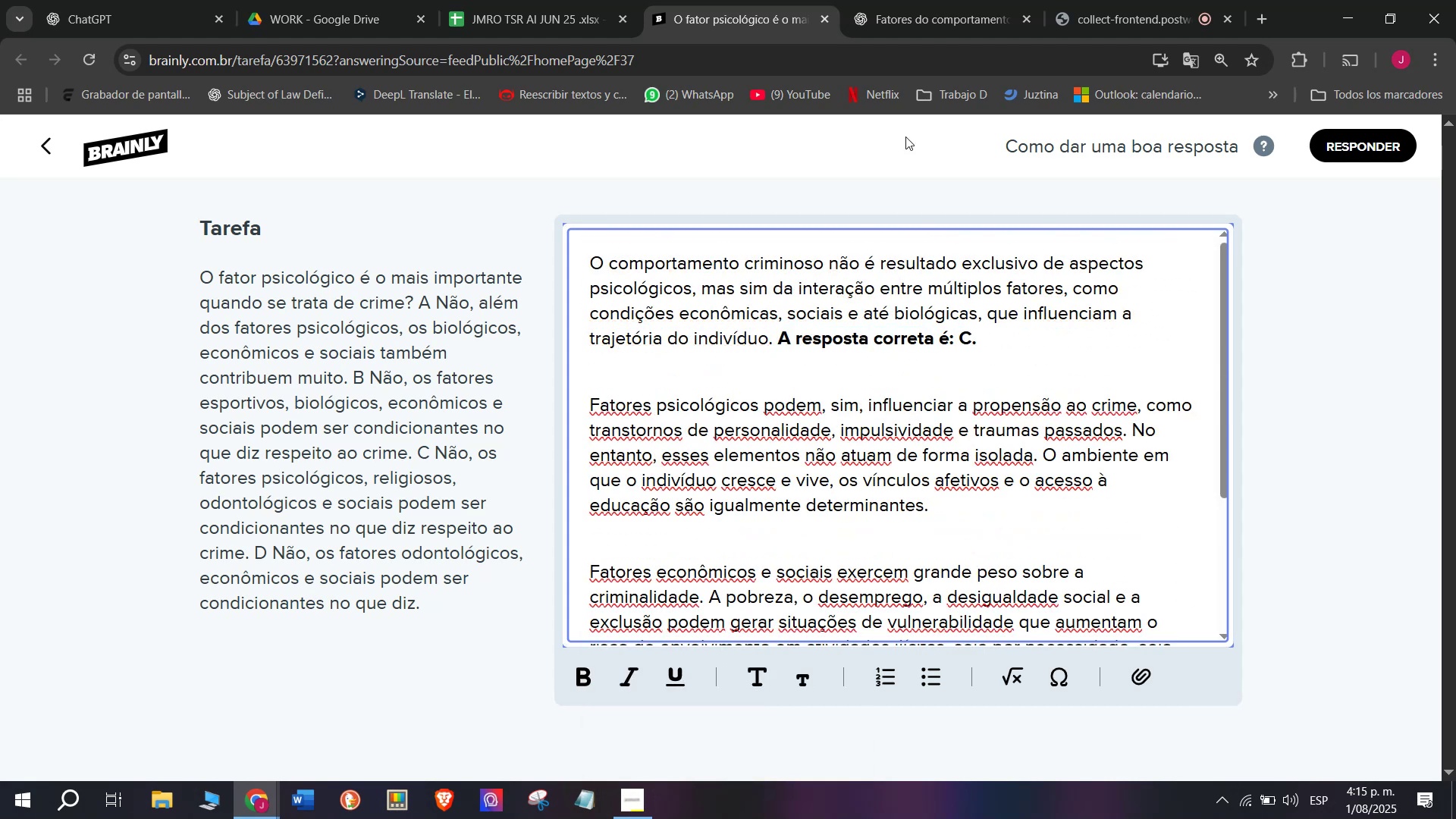 
left_click([952, 0])
 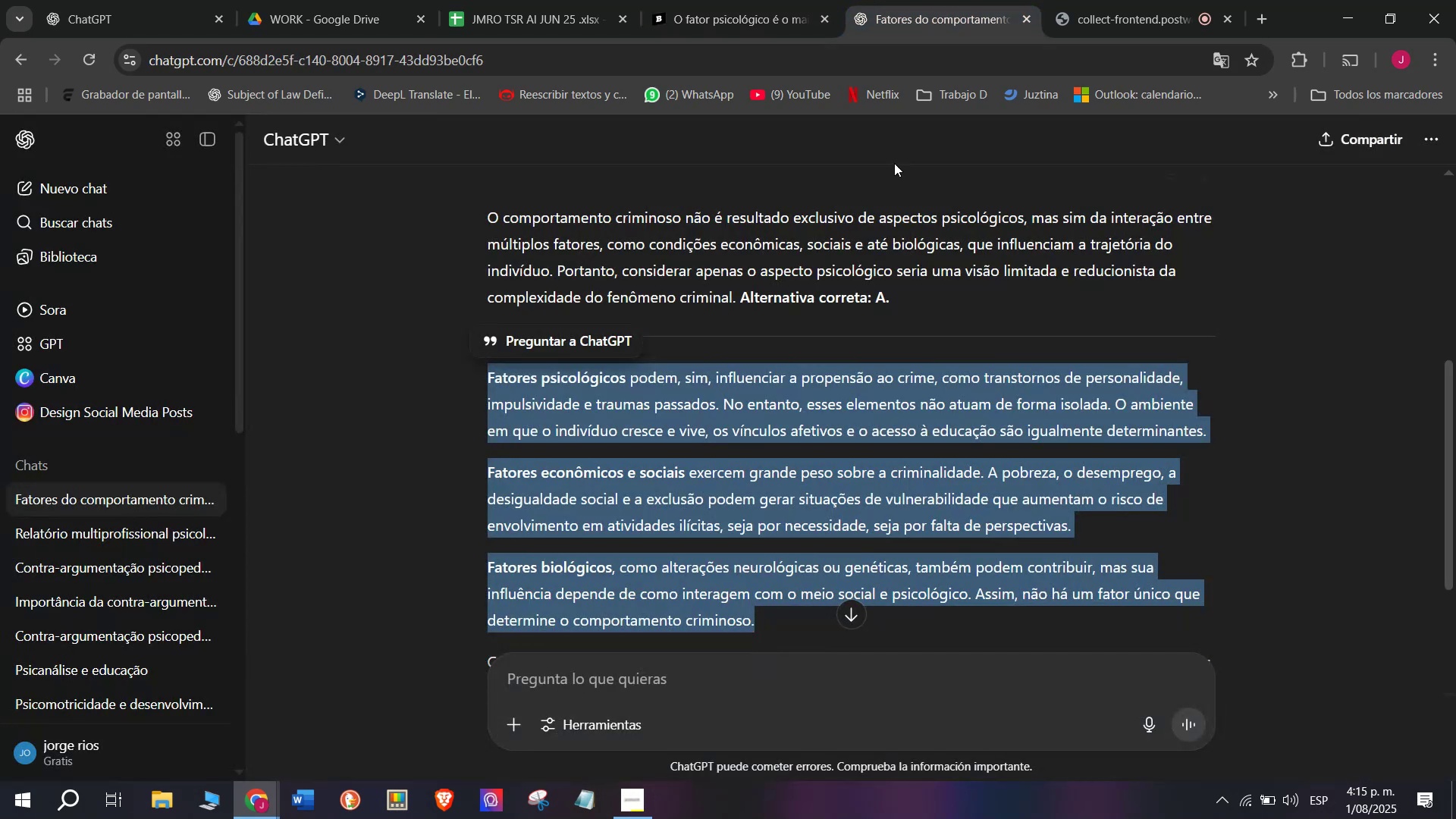 
left_click([708, 0])
 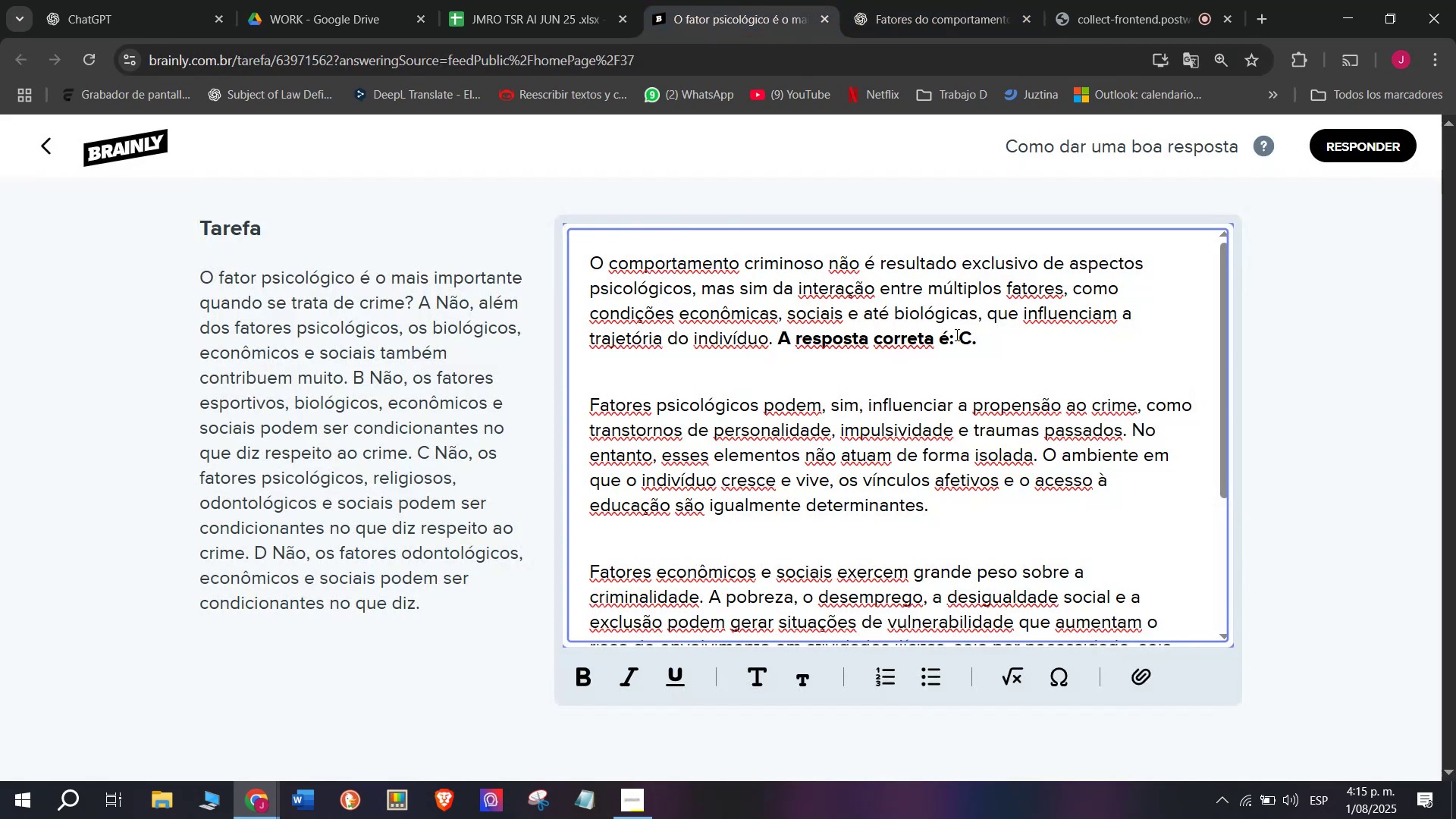 
left_click_drag(start_coordinate=[970, 341], to_coordinate=[965, 337])
 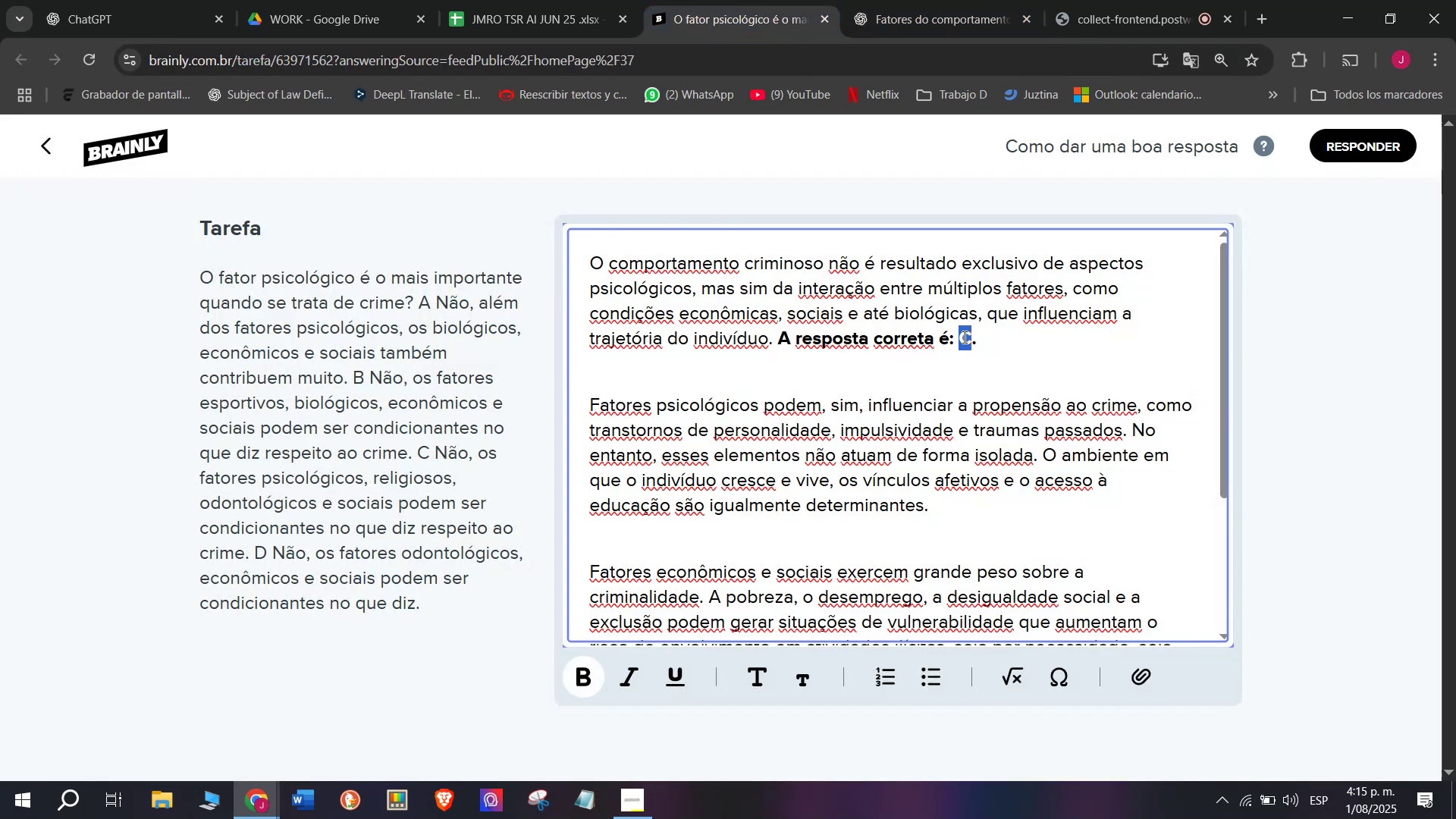 
key(Shift+A)
 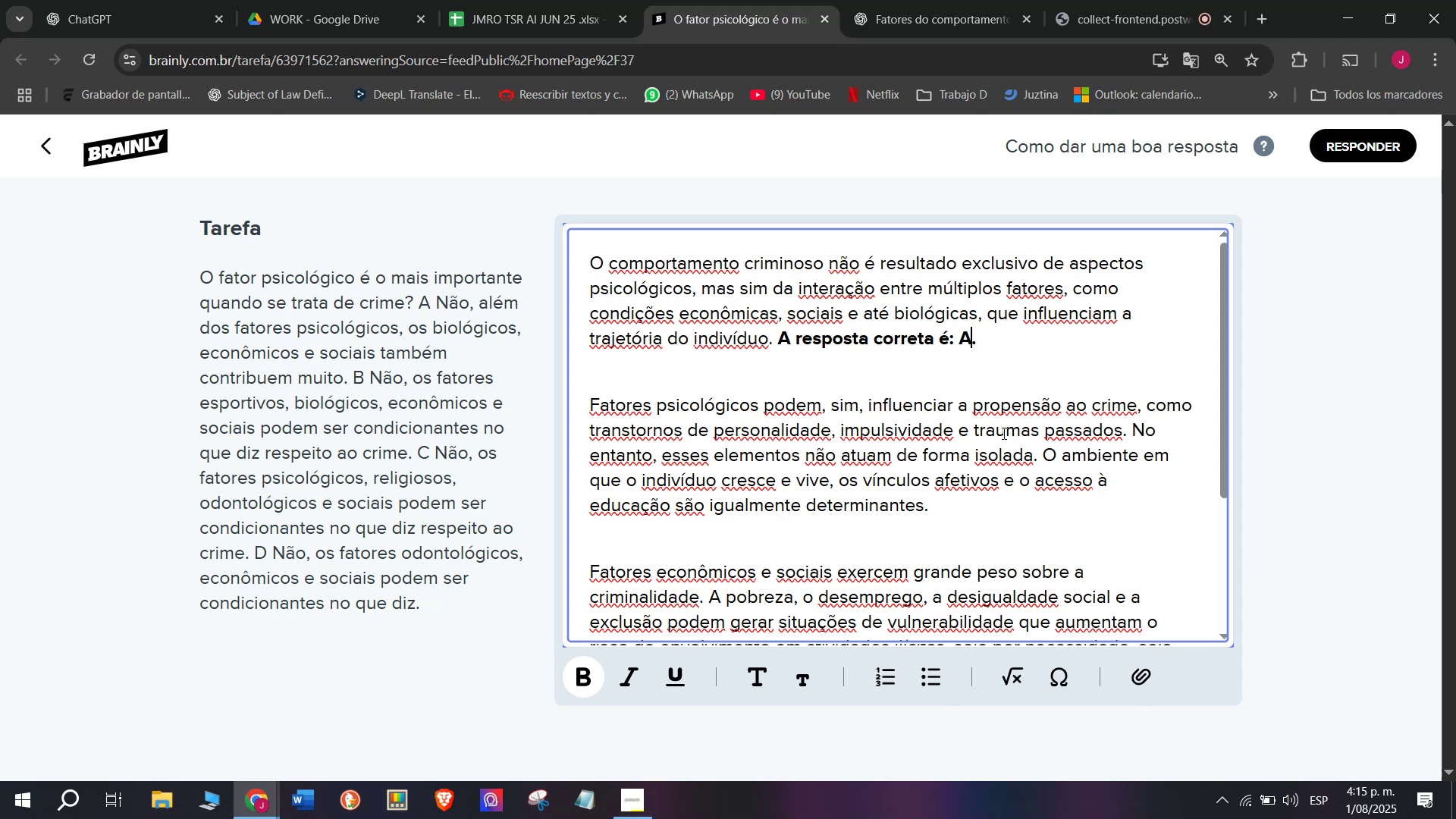 
scroll: coordinate [997, 457], scroll_direction: down, amount: 5.0
 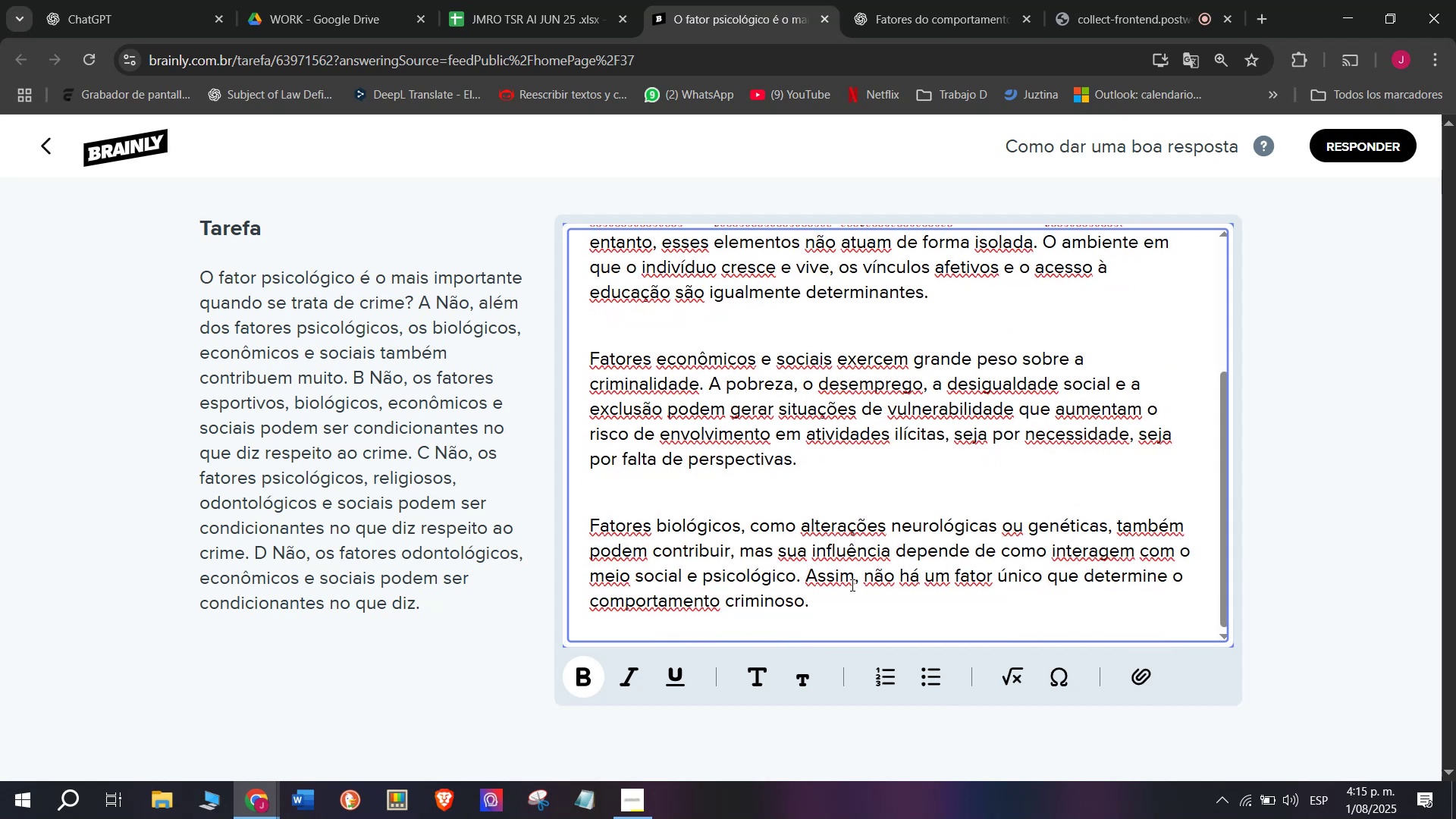 
left_click_drag(start_coordinate=[824, 609], to_coordinate=[469, 147])
 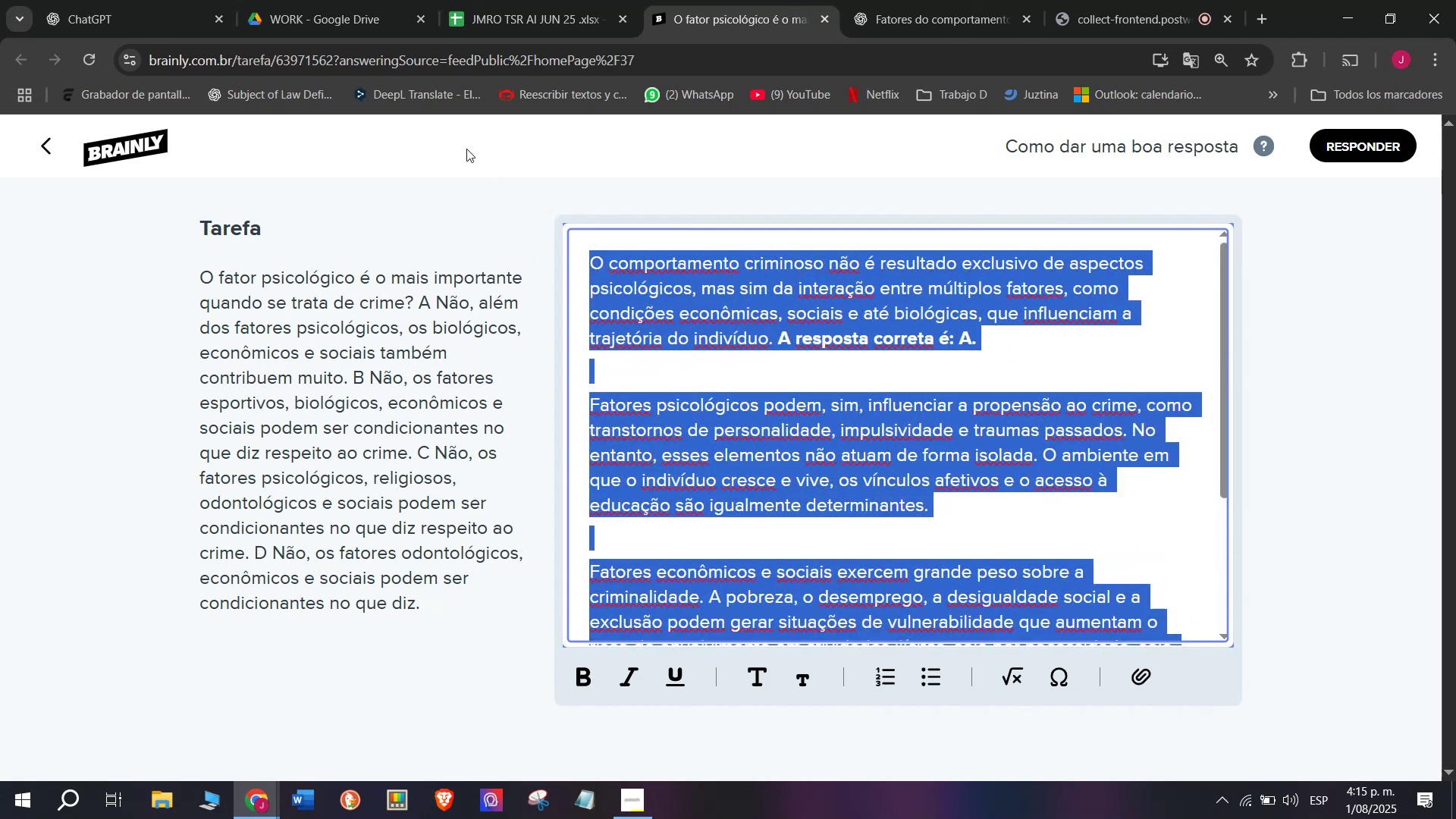 
key(Control+C)
 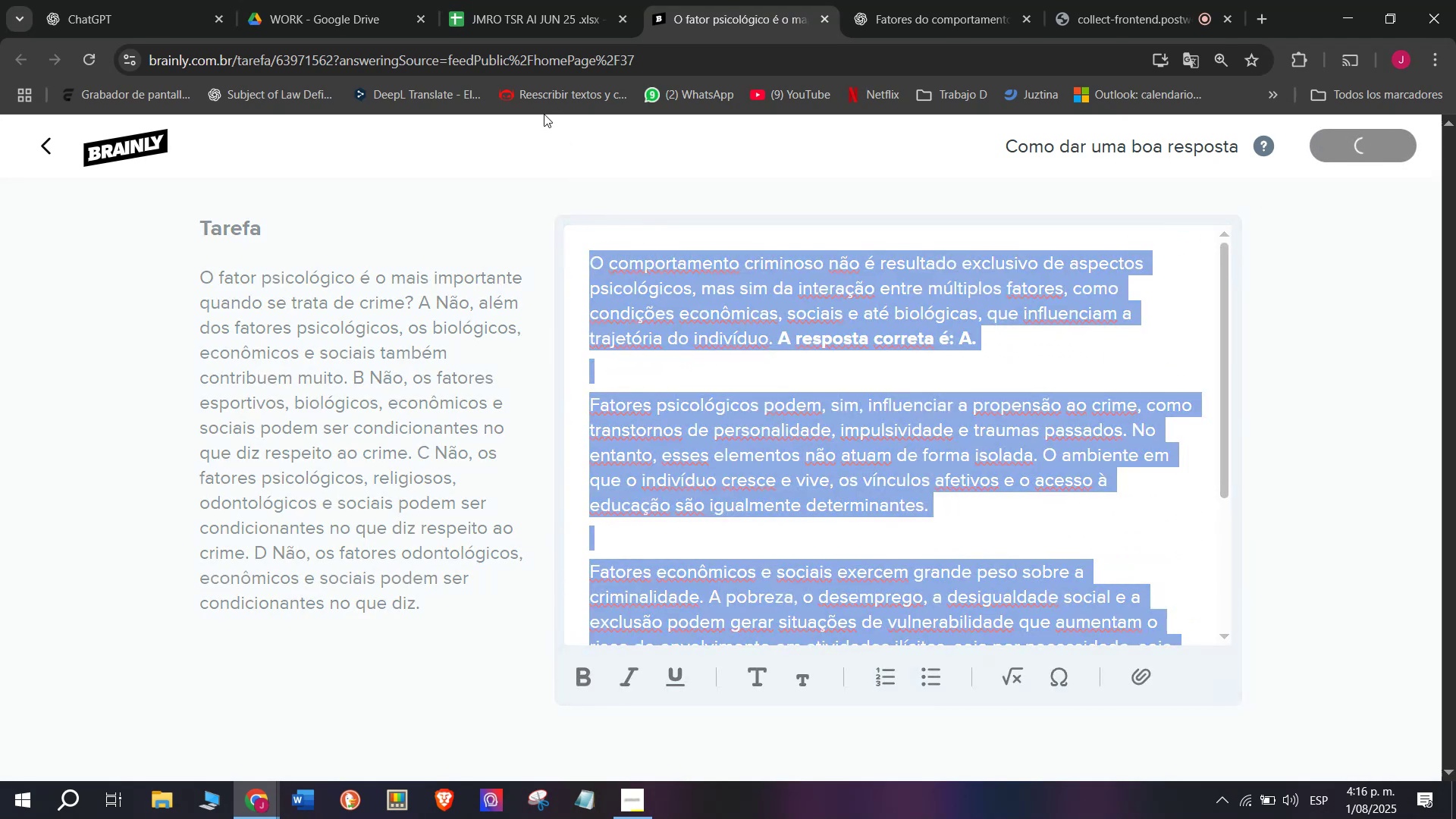 
left_click([520, 0])
 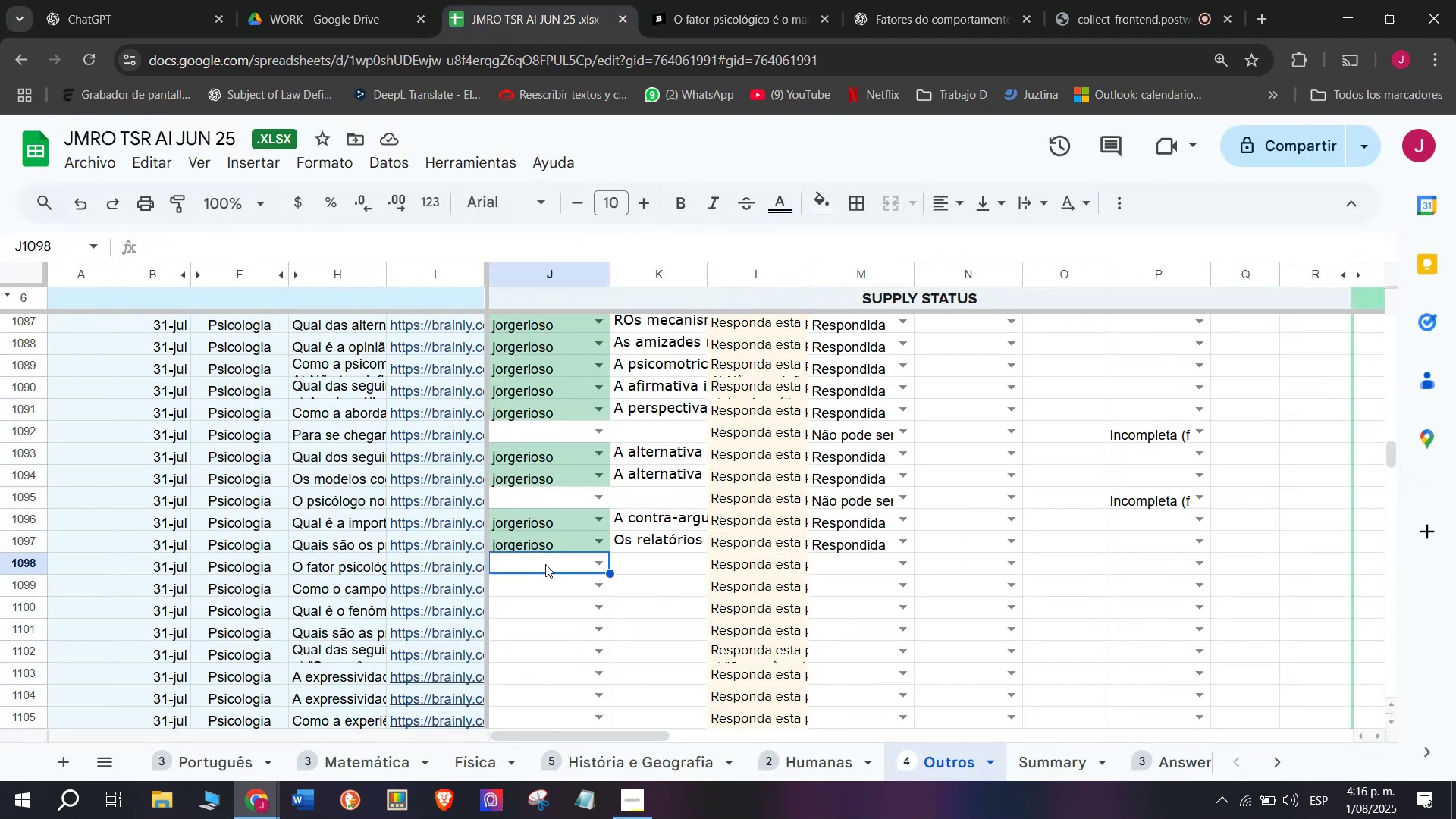 
key(J)
 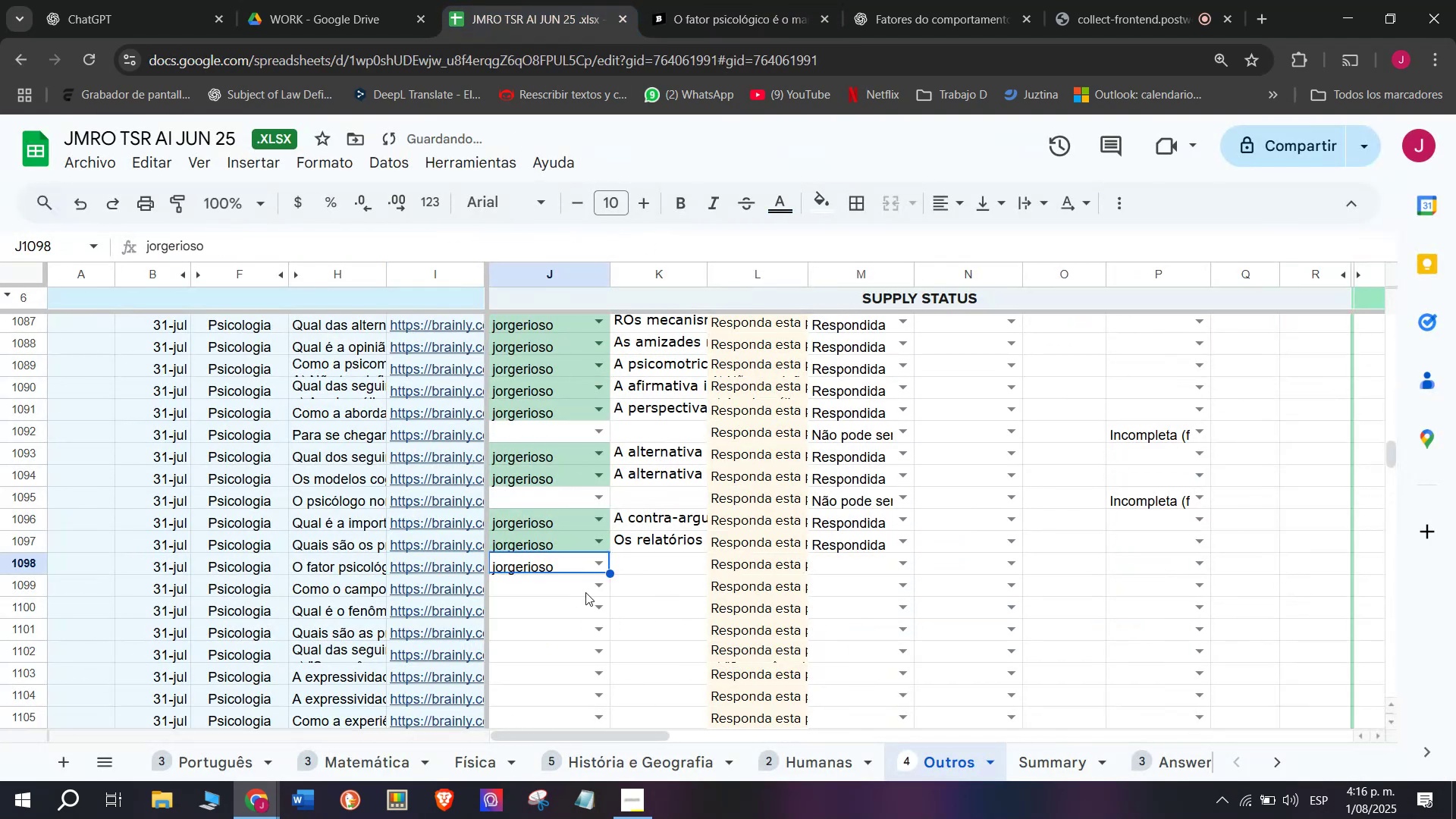 
left_click_drag(start_coordinate=[652, 568], to_coordinate=[652, 564])
 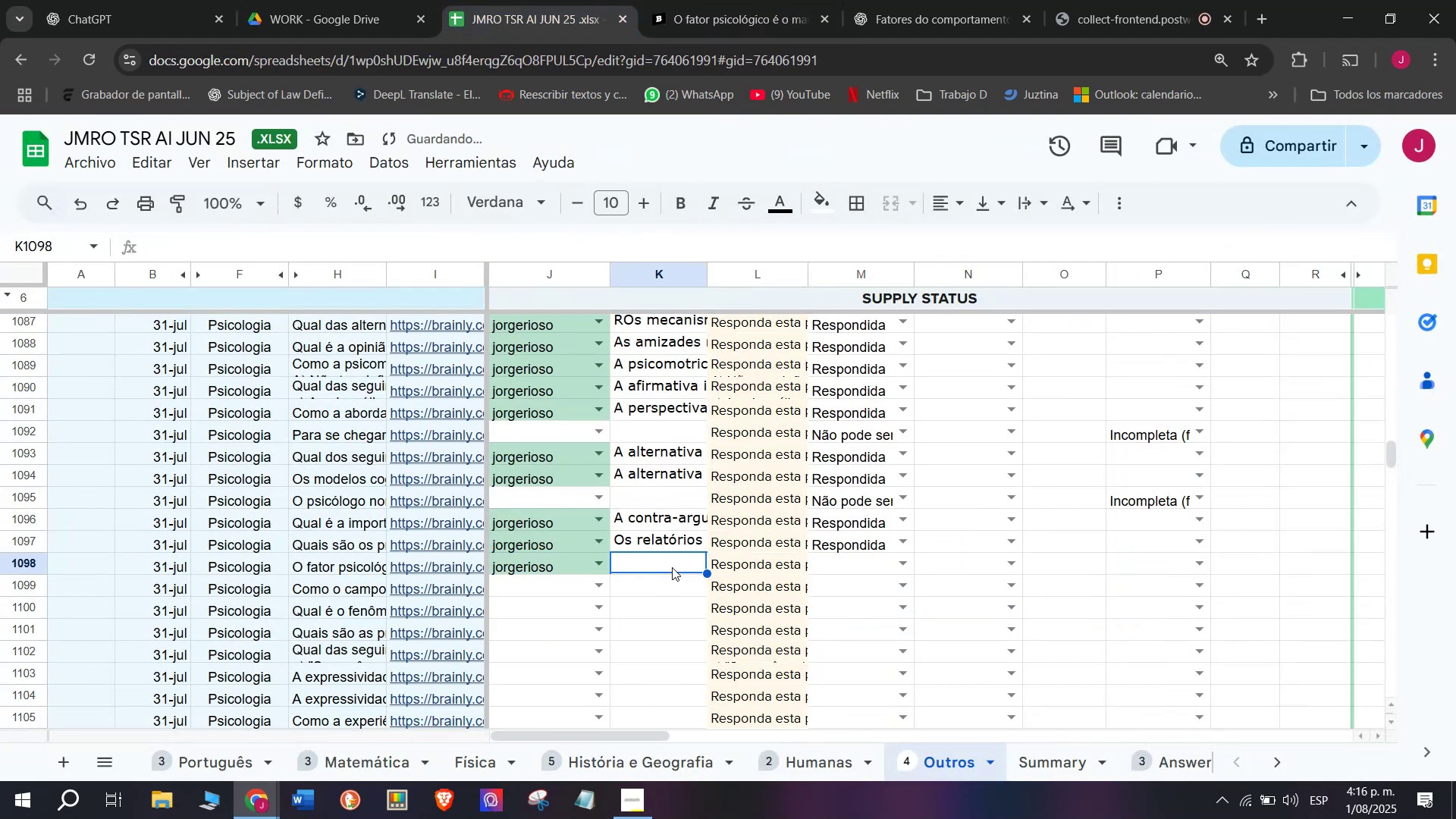 
double_click([673, 567])
 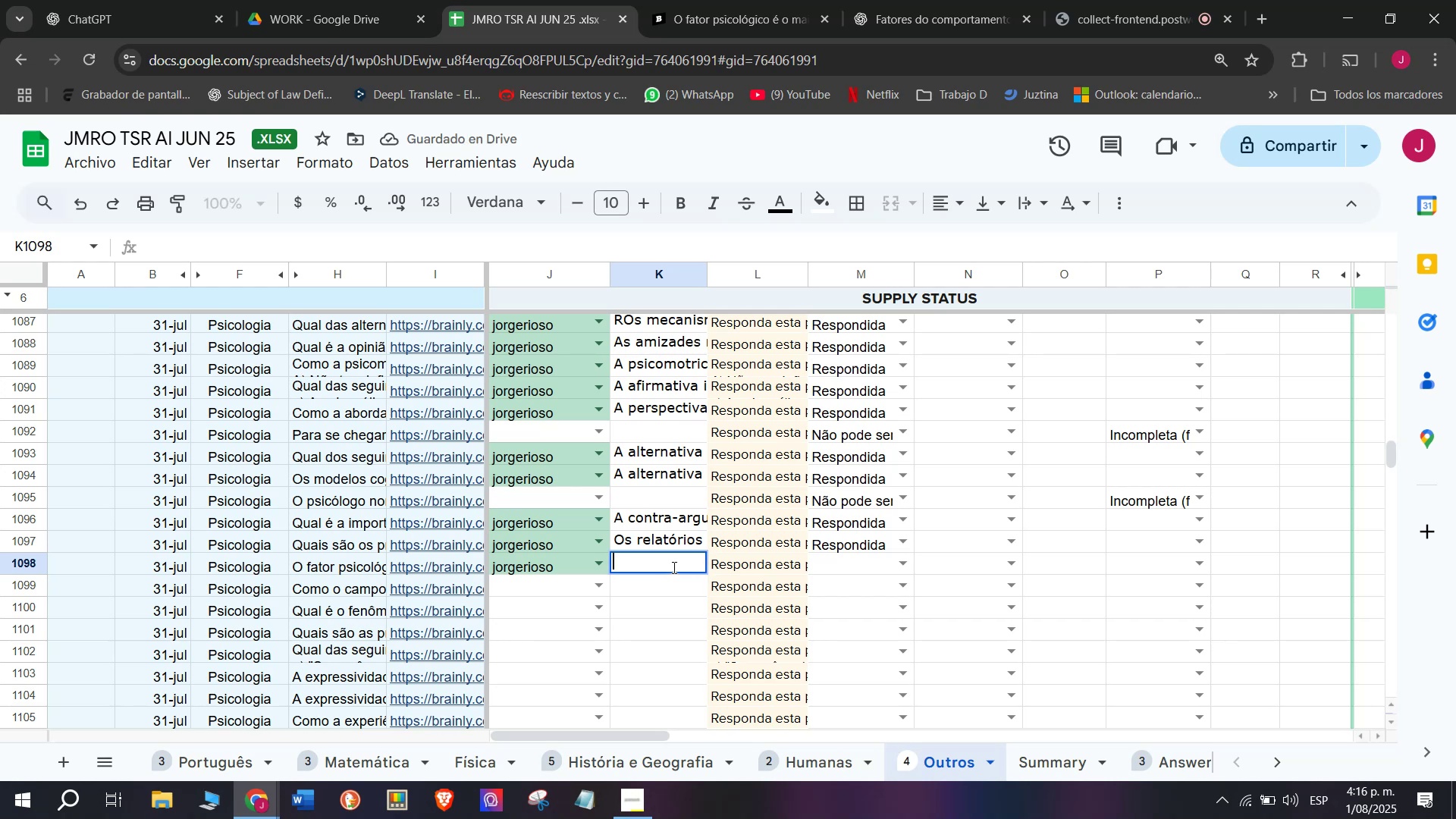 
key(Control+V)
 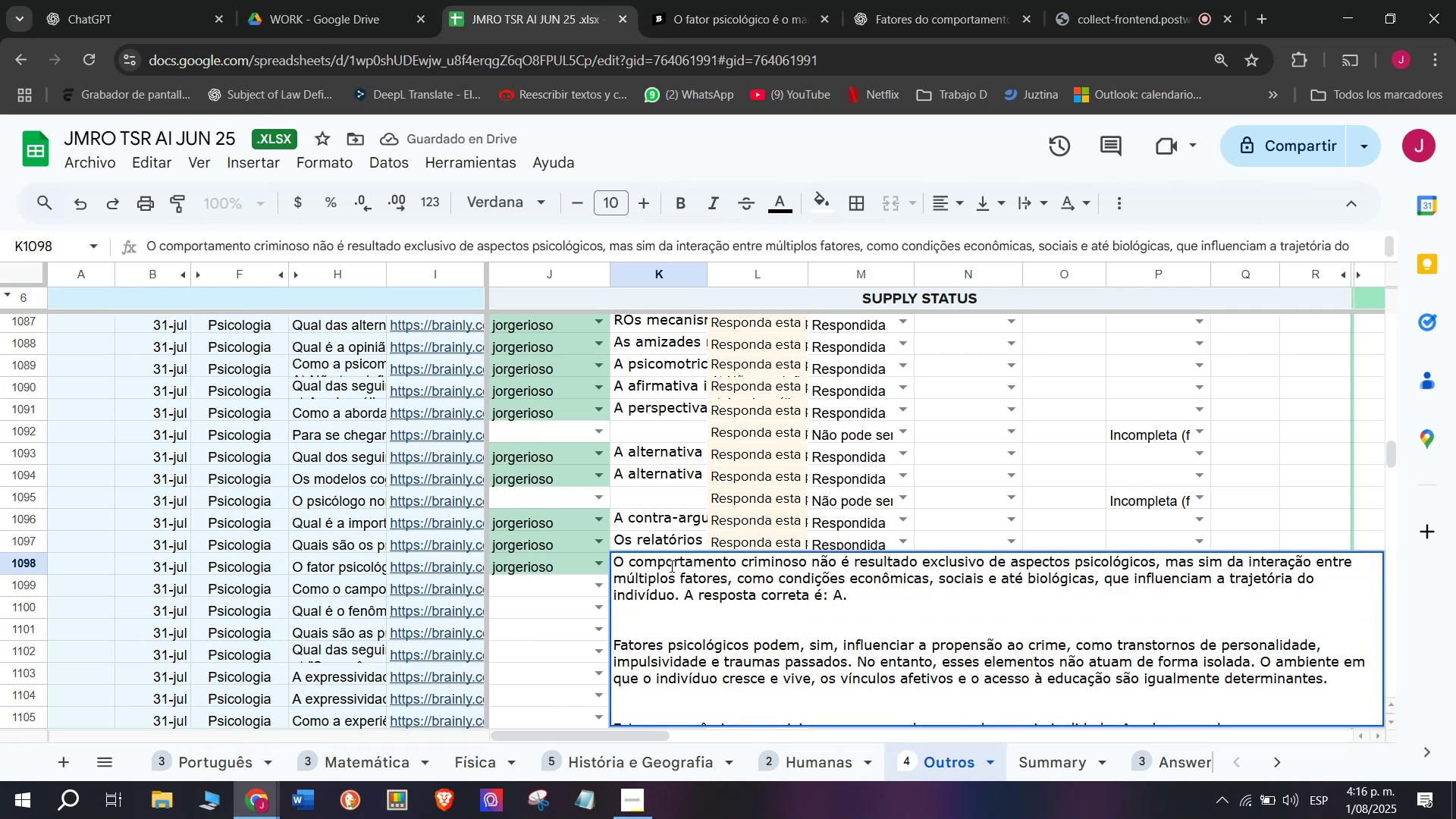 
key(Enter)
 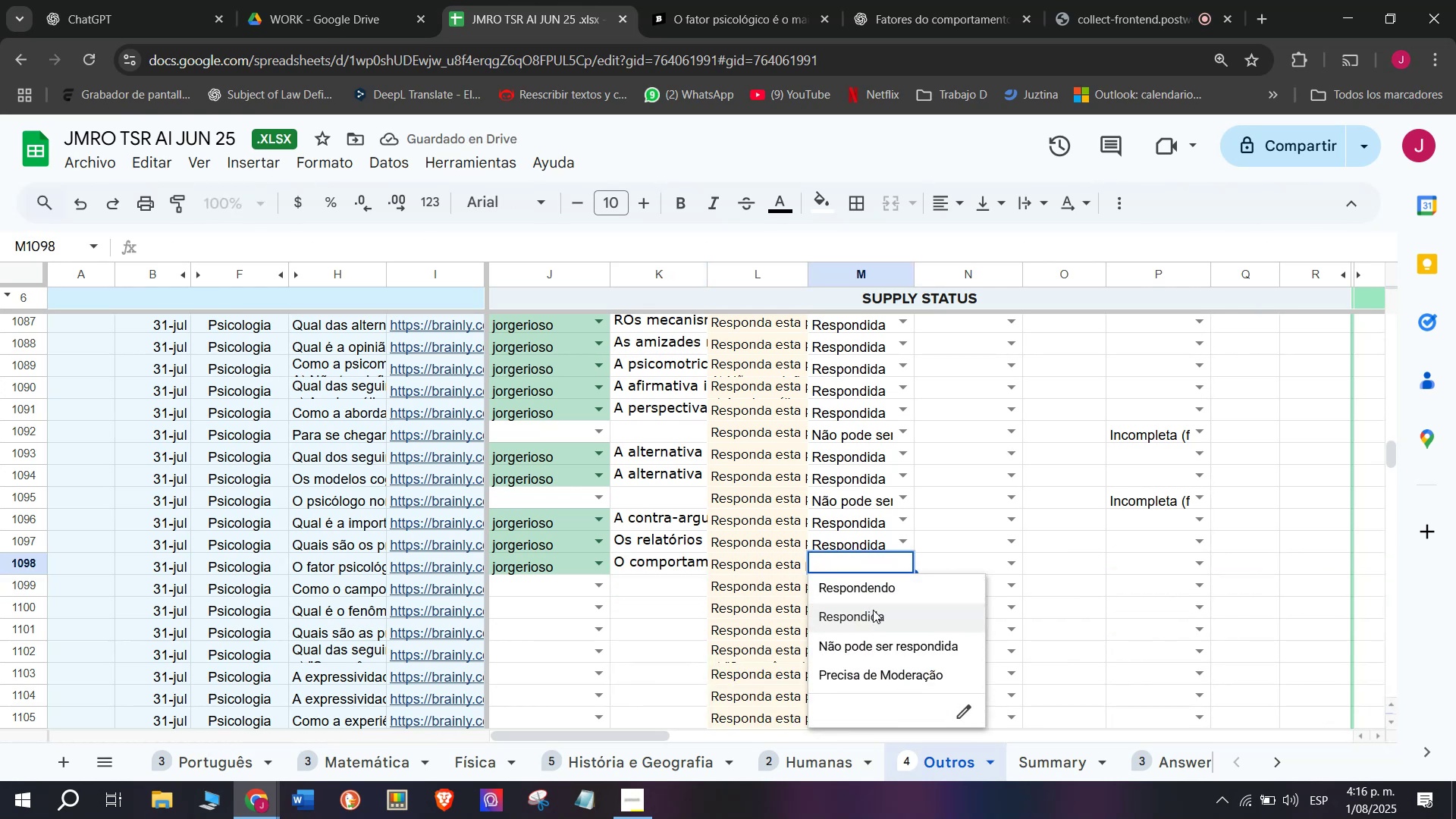 
scroll: coordinate [645, 552], scroll_direction: none, amount: 0.0
 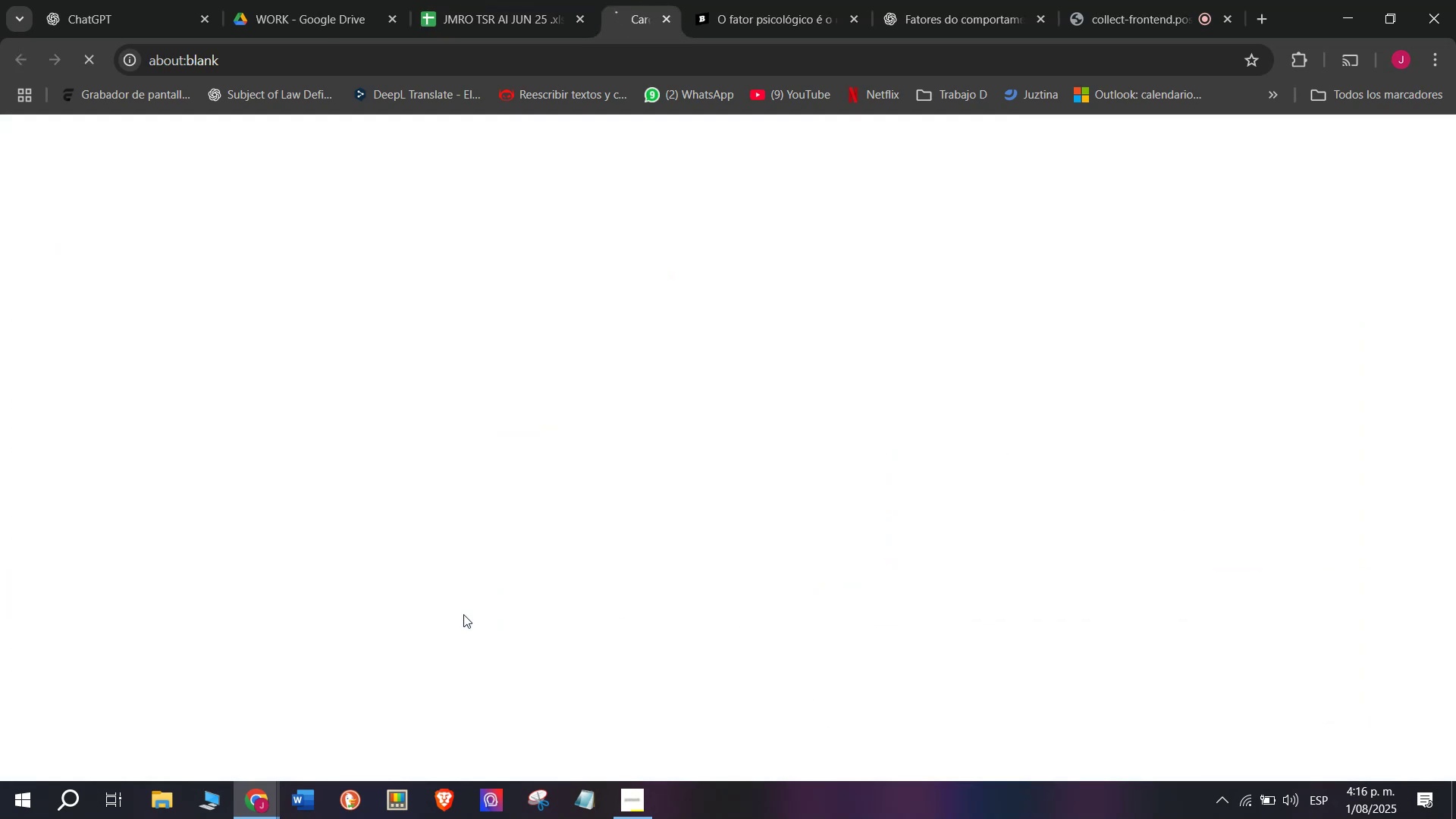 
left_click([795, 0])
 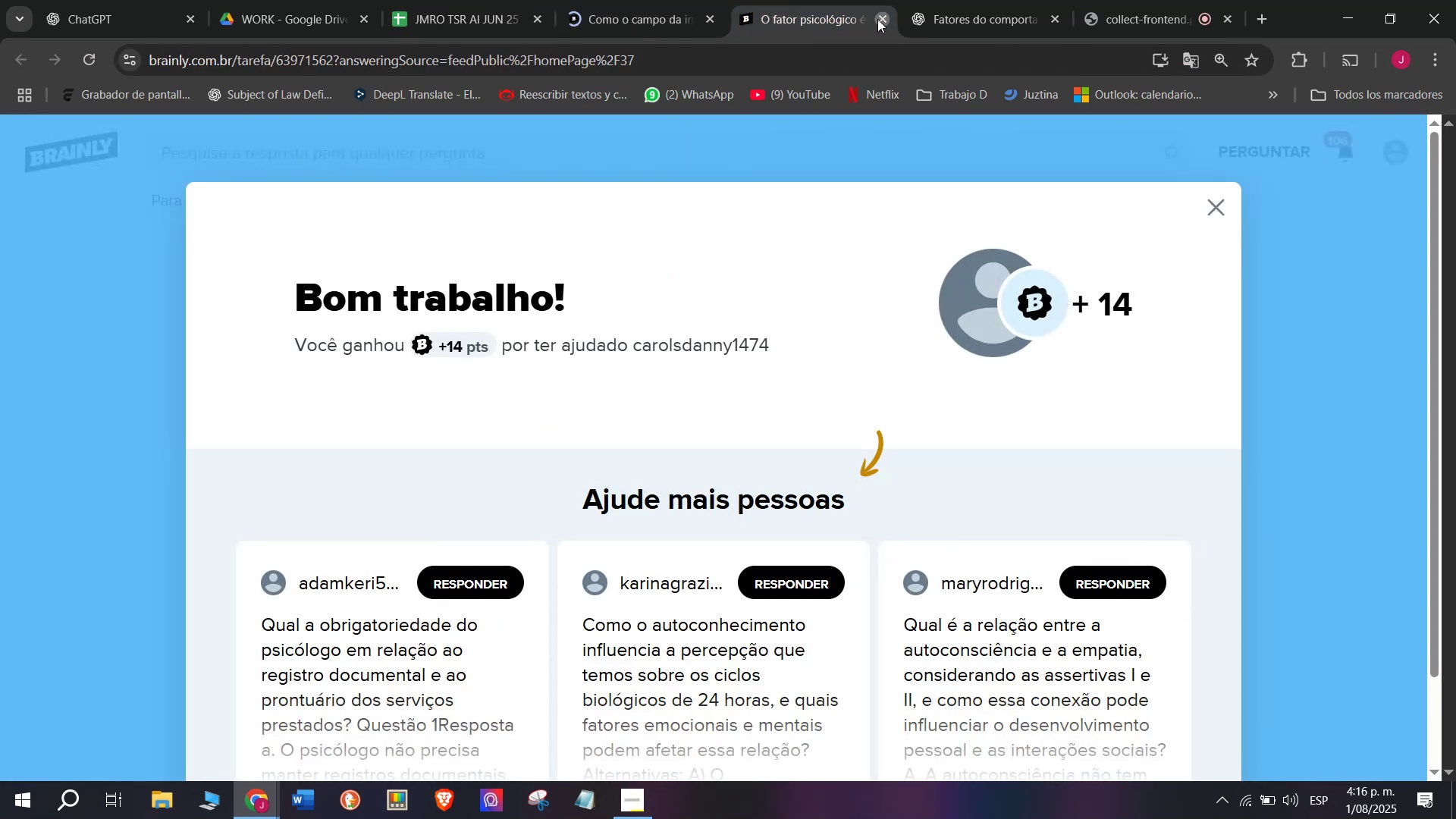 
double_click([666, 0])
 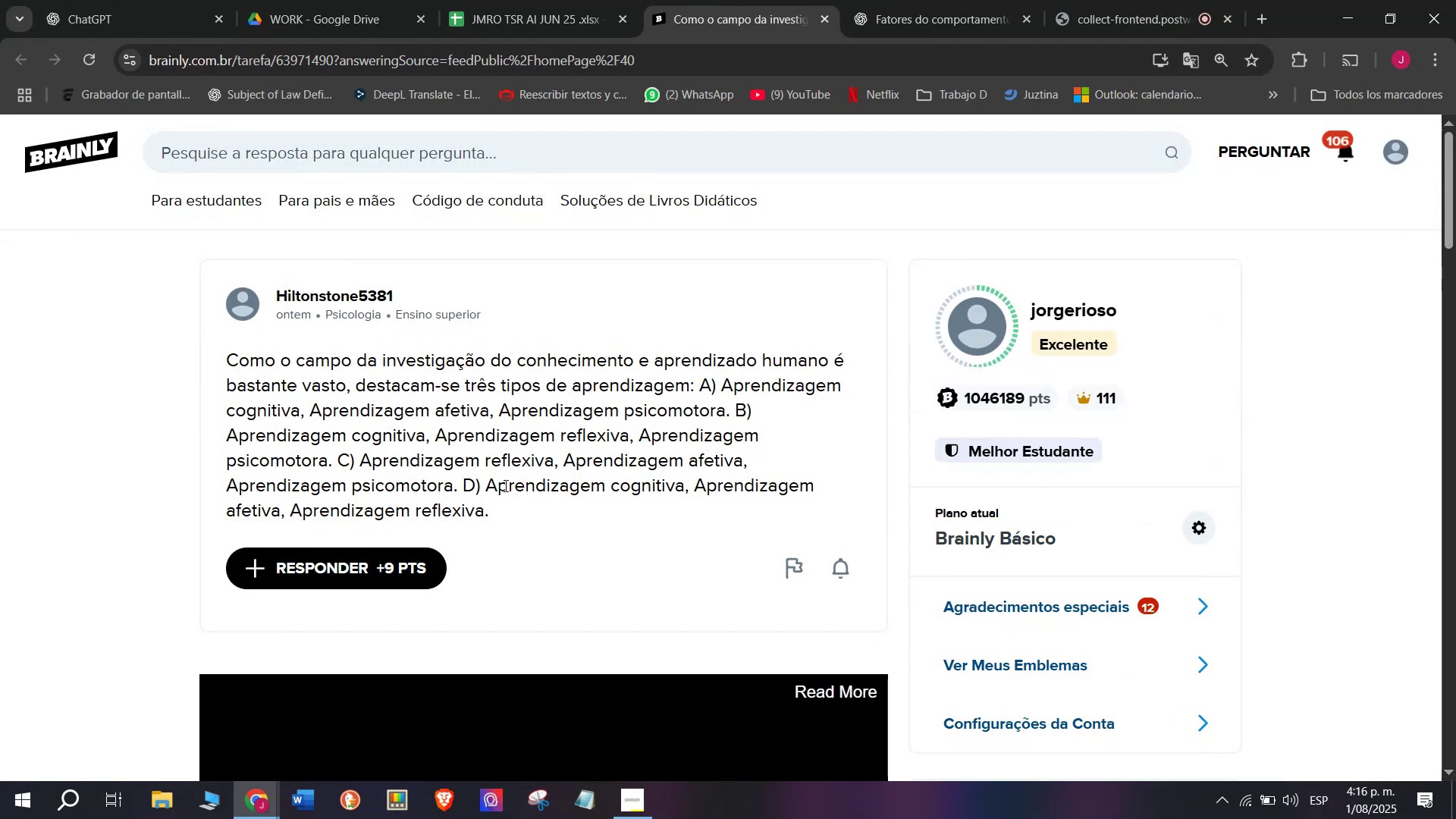 
left_click_drag(start_coordinate=[509, 516], to_coordinate=[230, 355])
 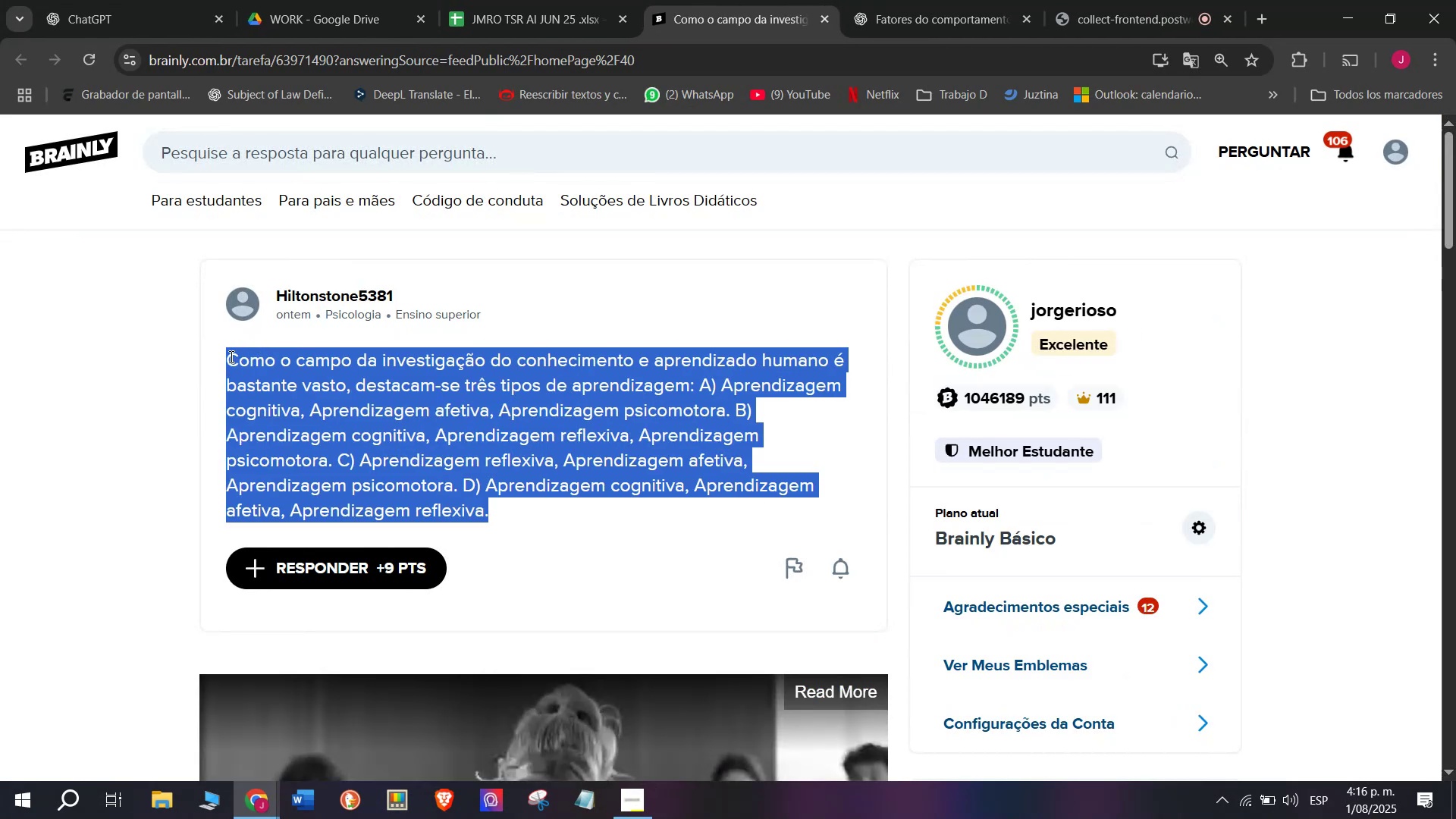 
key(Control+C)
 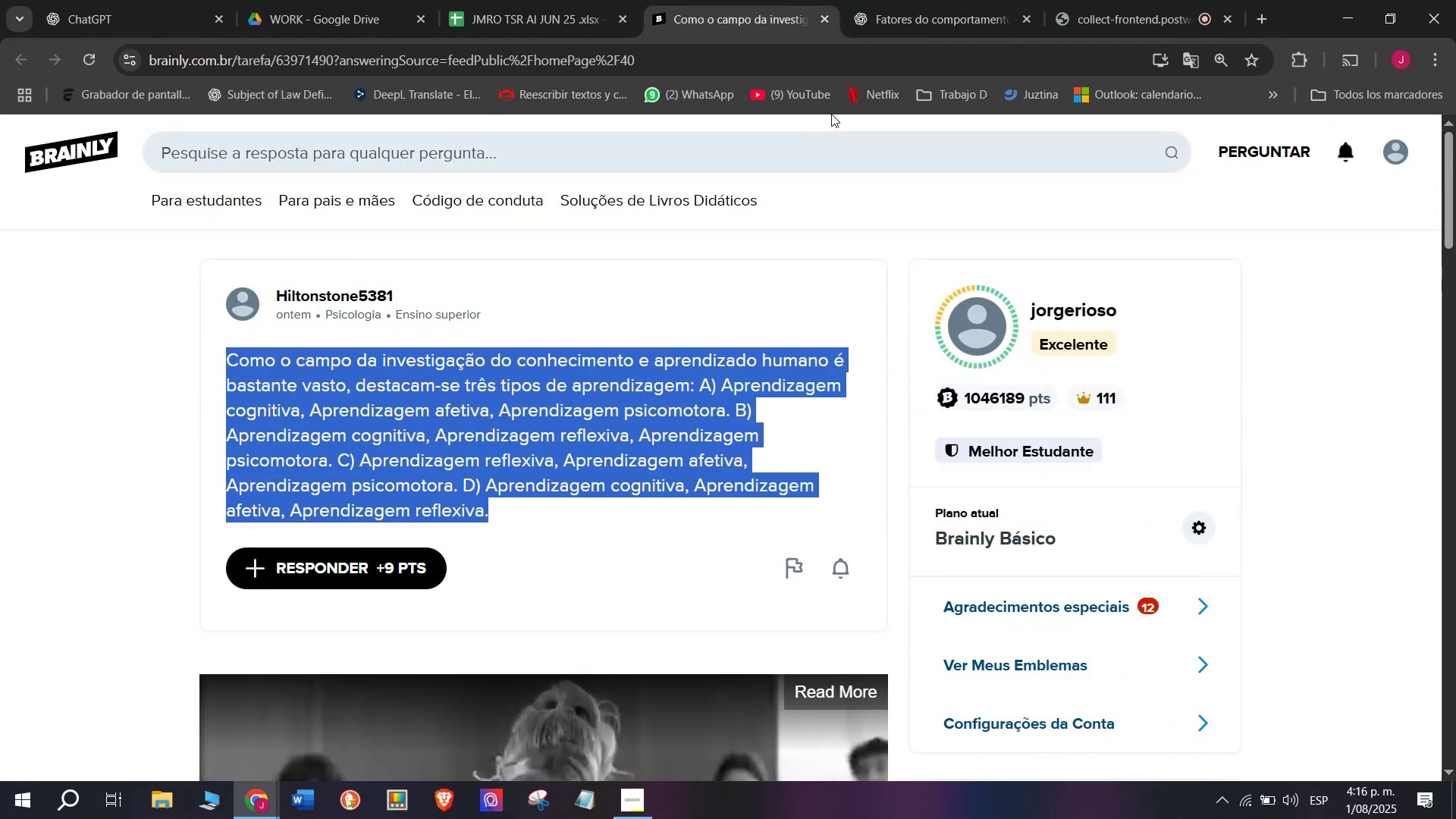 
left_click([939, 0])
 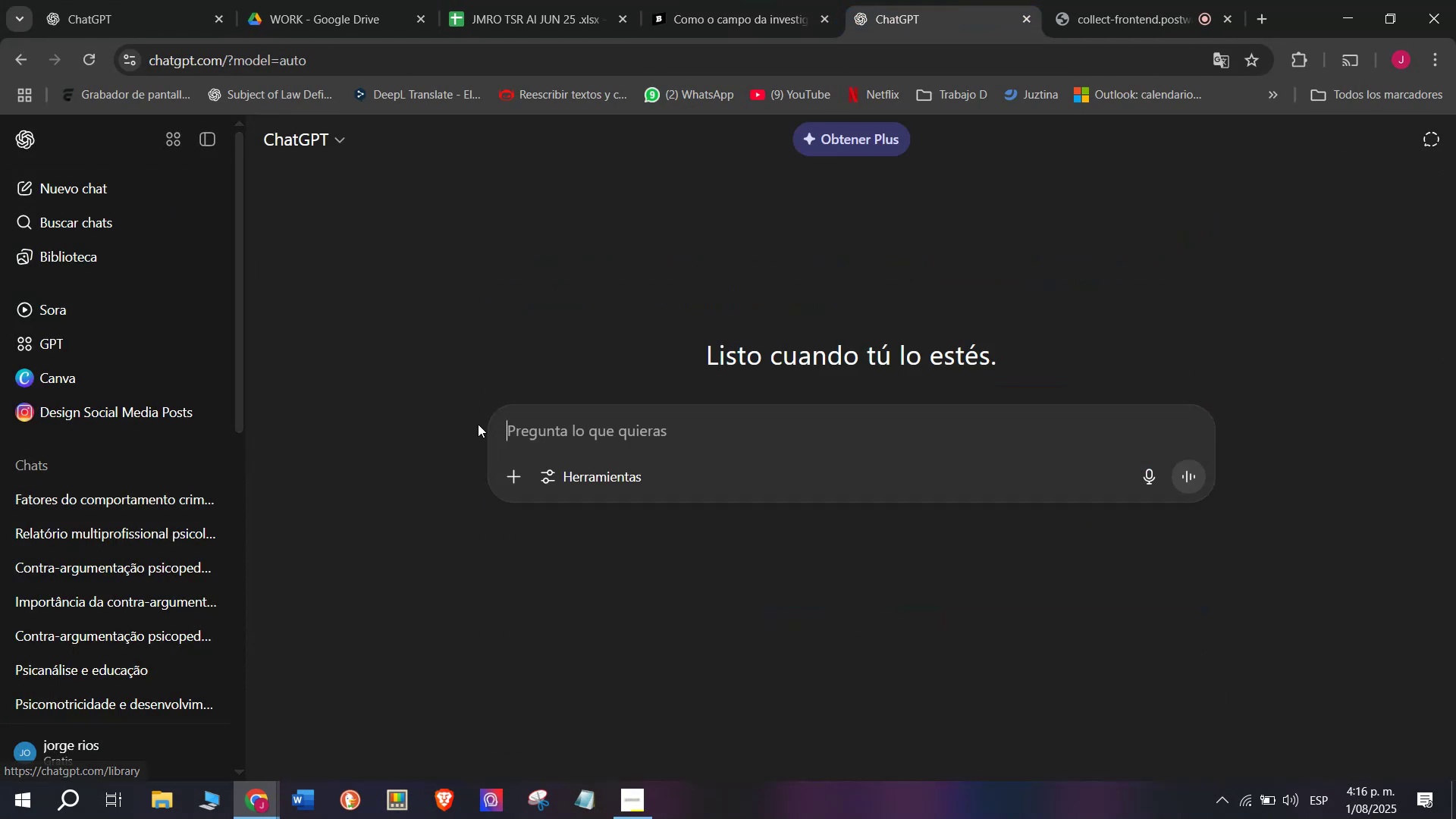 
key(Meta+MetaLeft)
 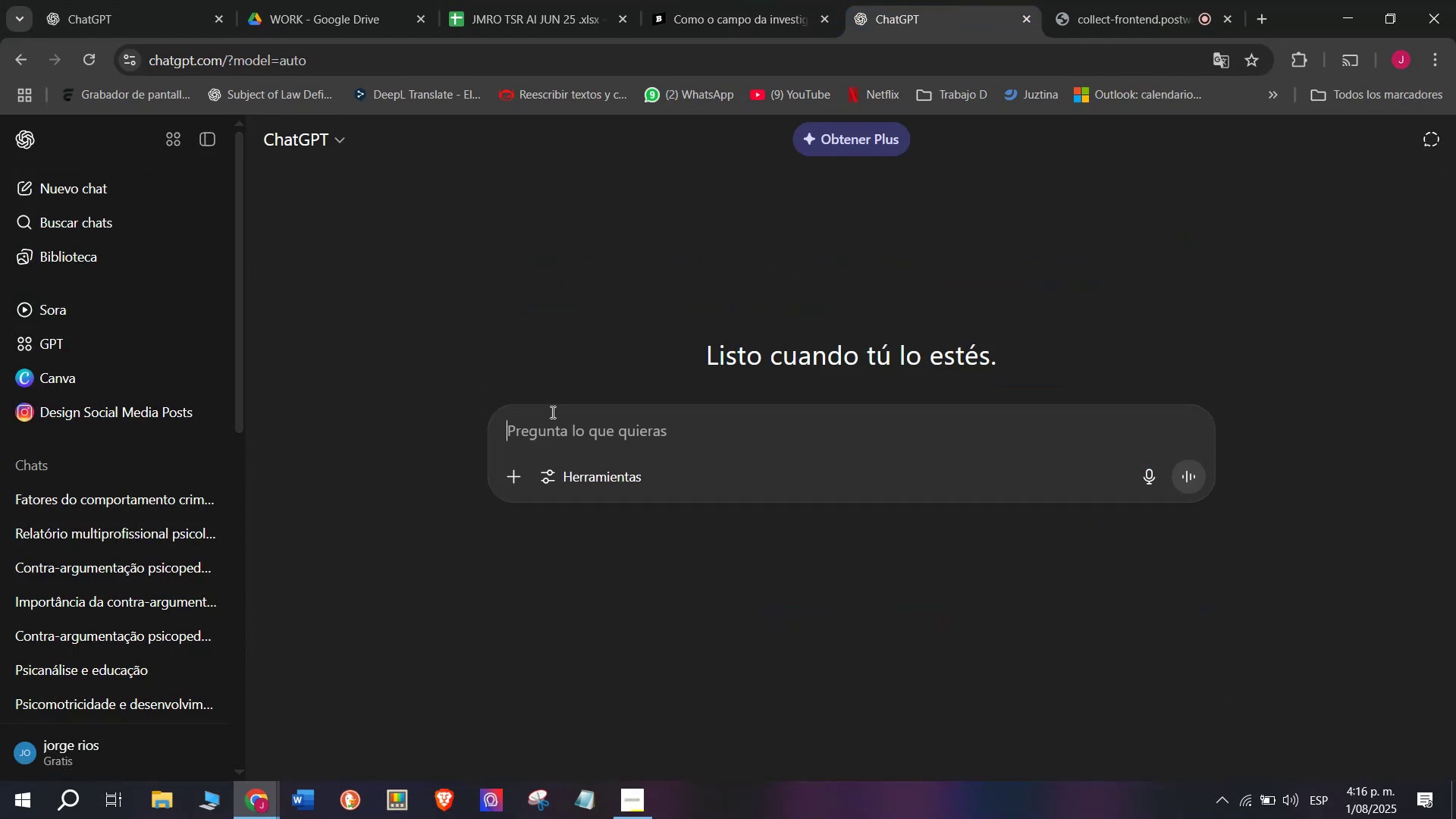 
key(Meta+V)
 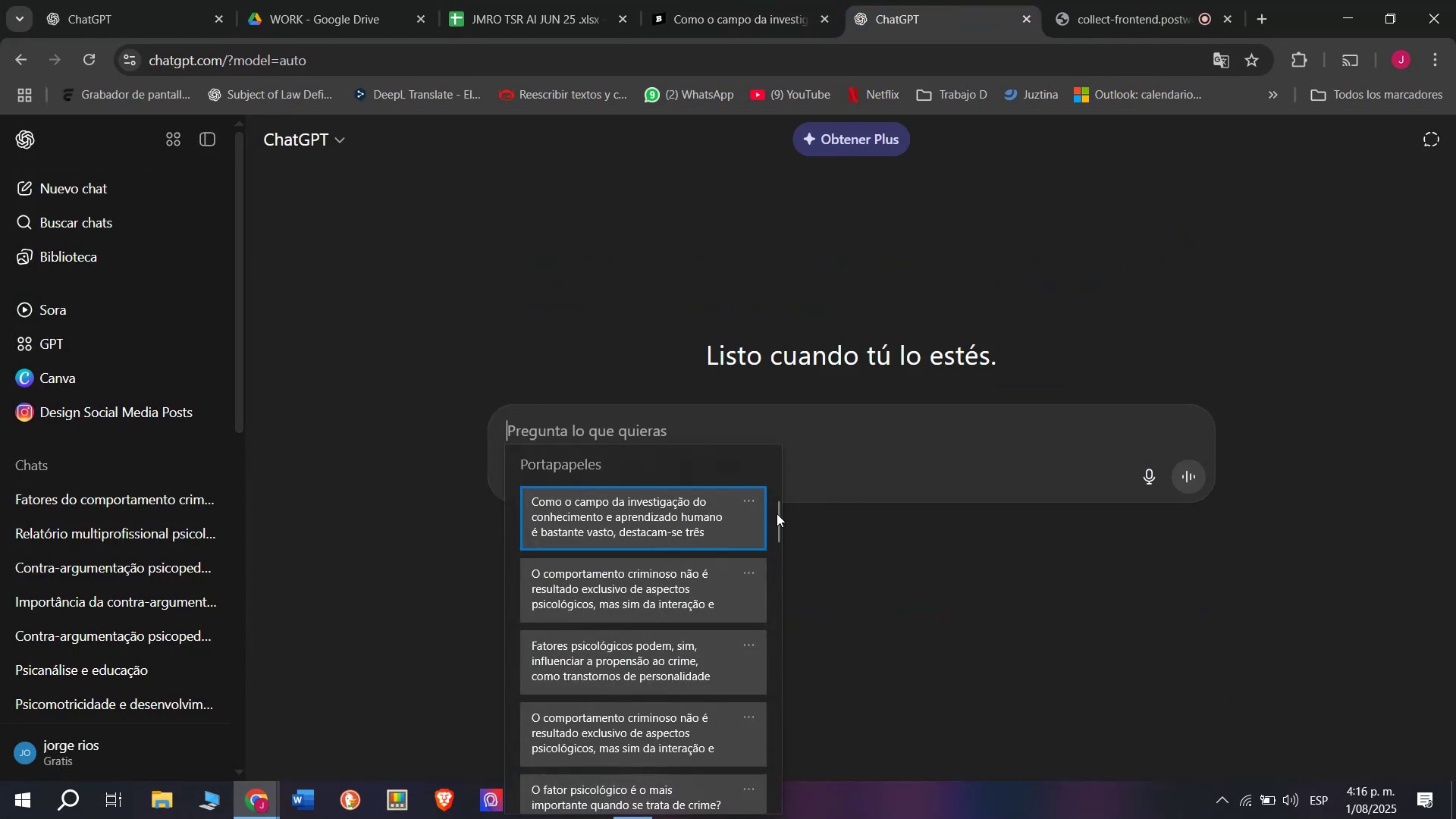 
left_click_drag(start_coordinate=[777, 513], to_coordinate=[740, 818])
 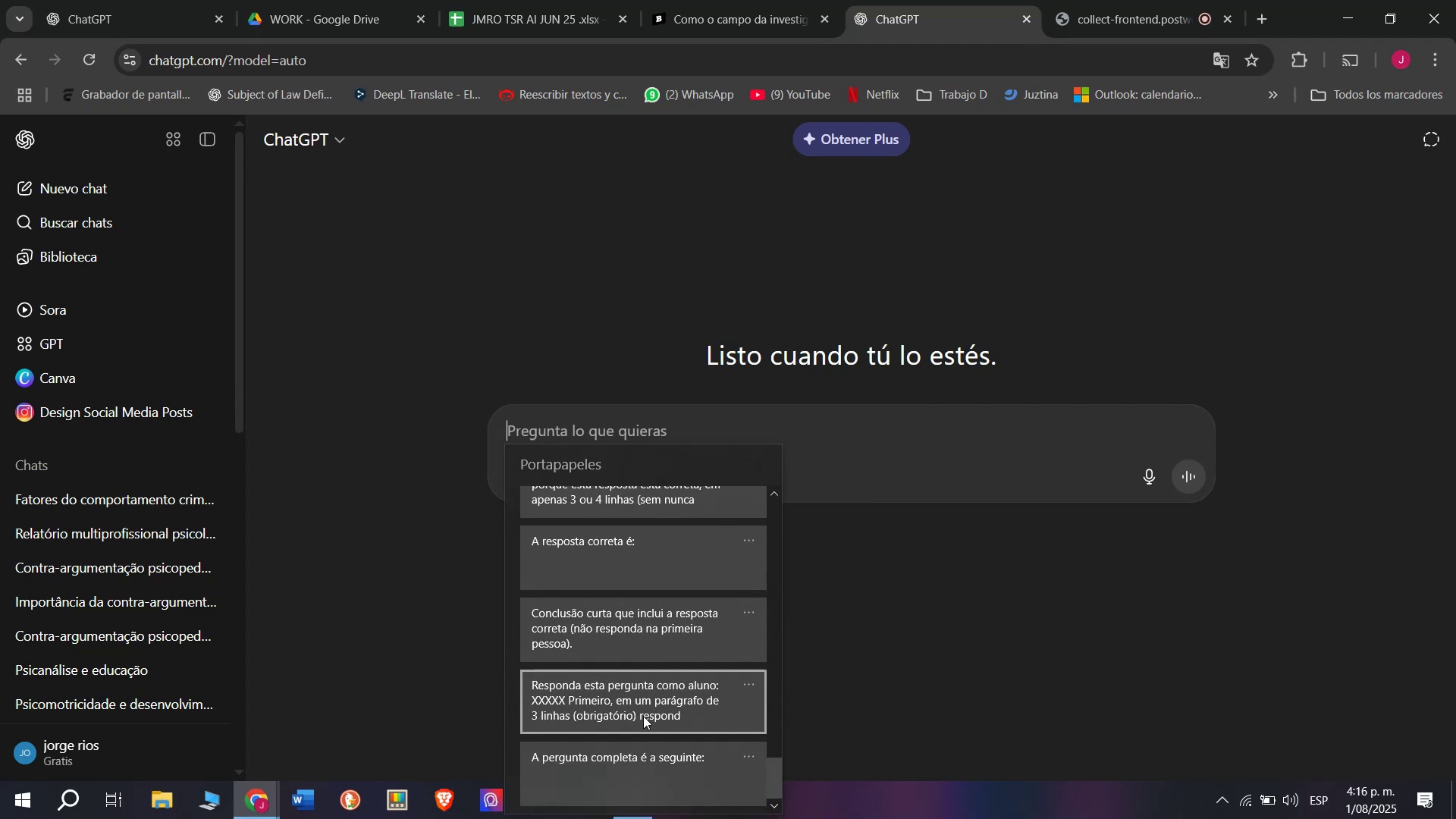 
key(Control+ControlLeft)
 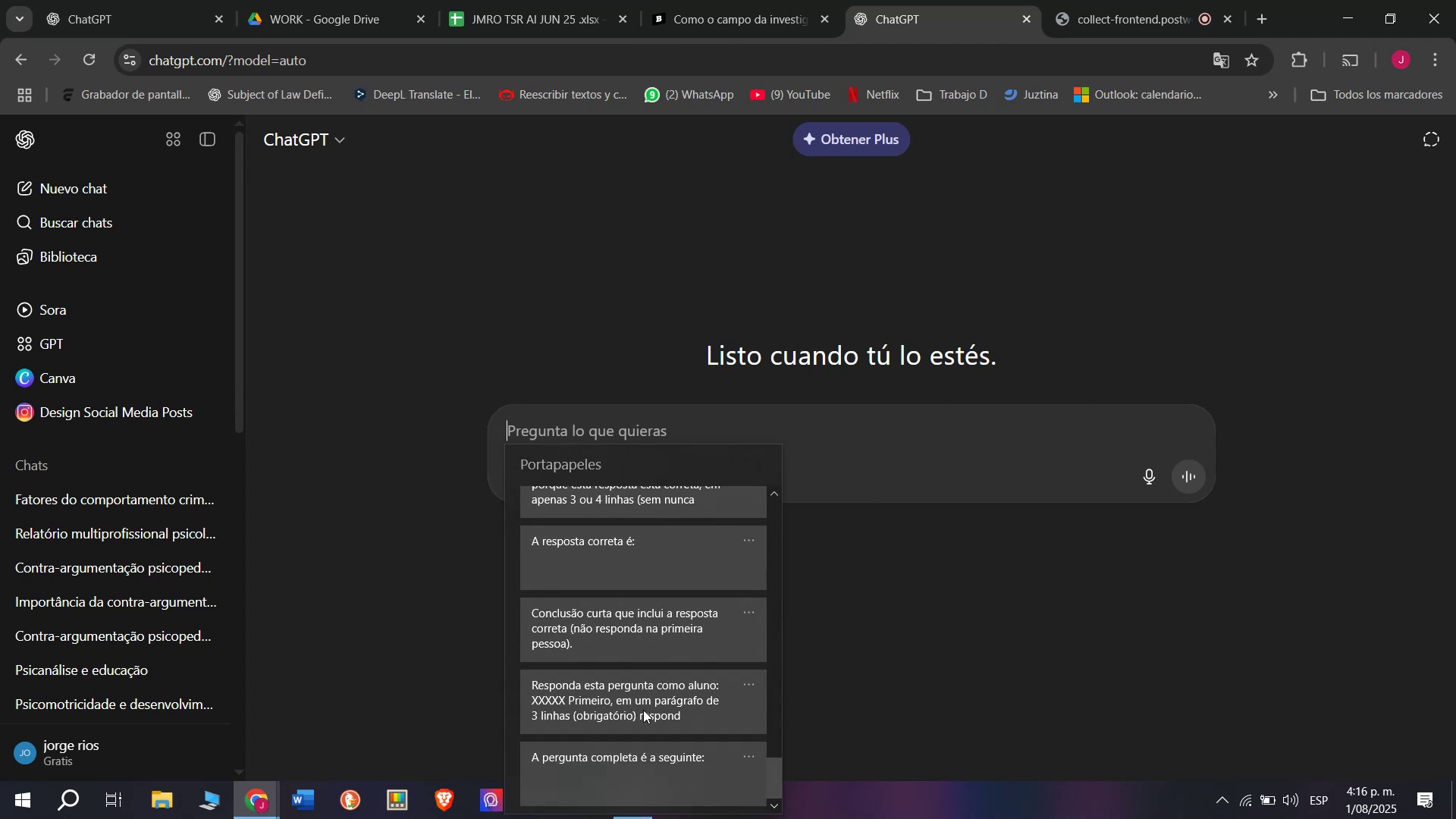 
key(Control+V)
 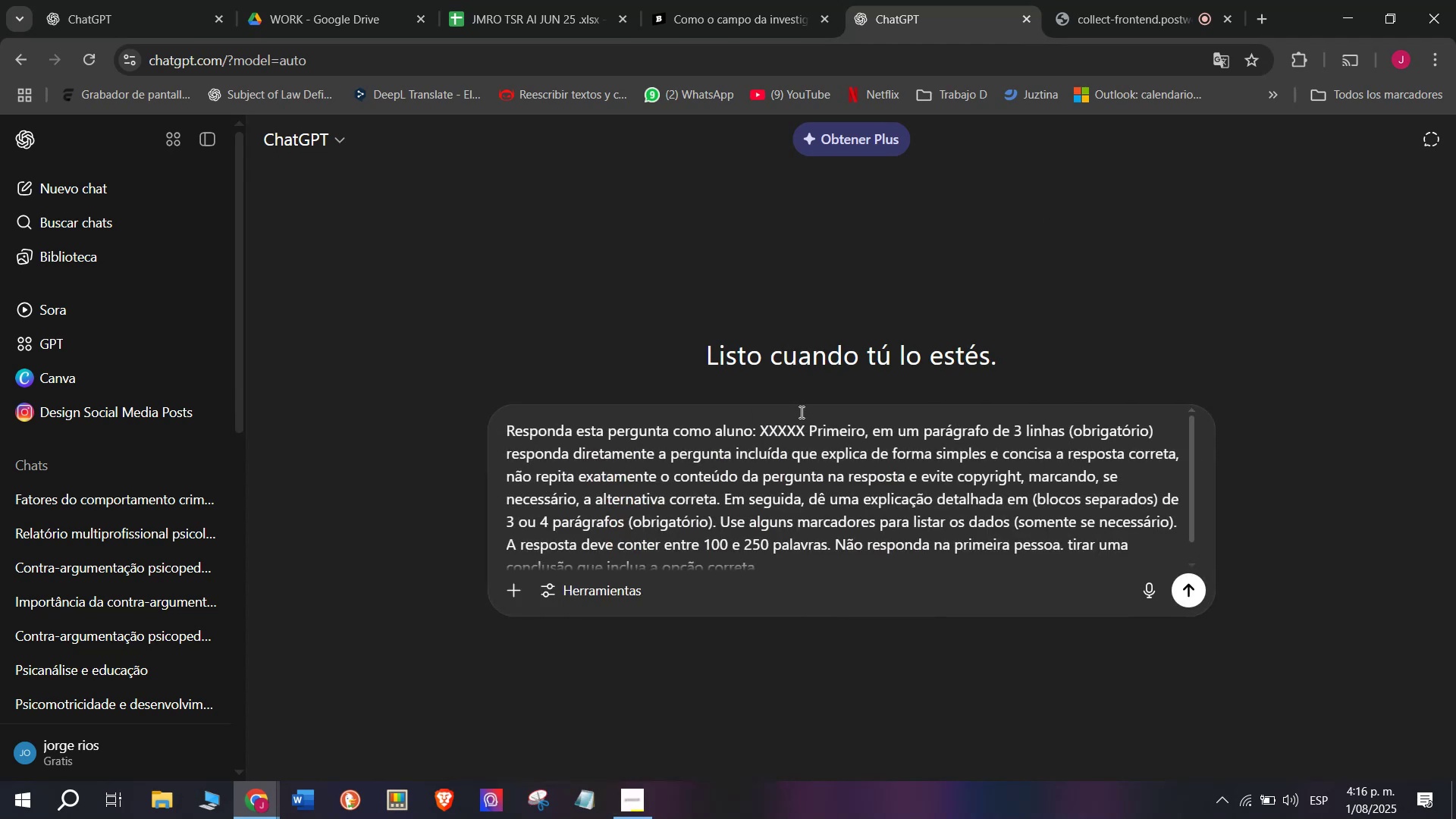 
left_click_drag(start_coordinate=[805, 422], to_coordinate=[759, 419])
 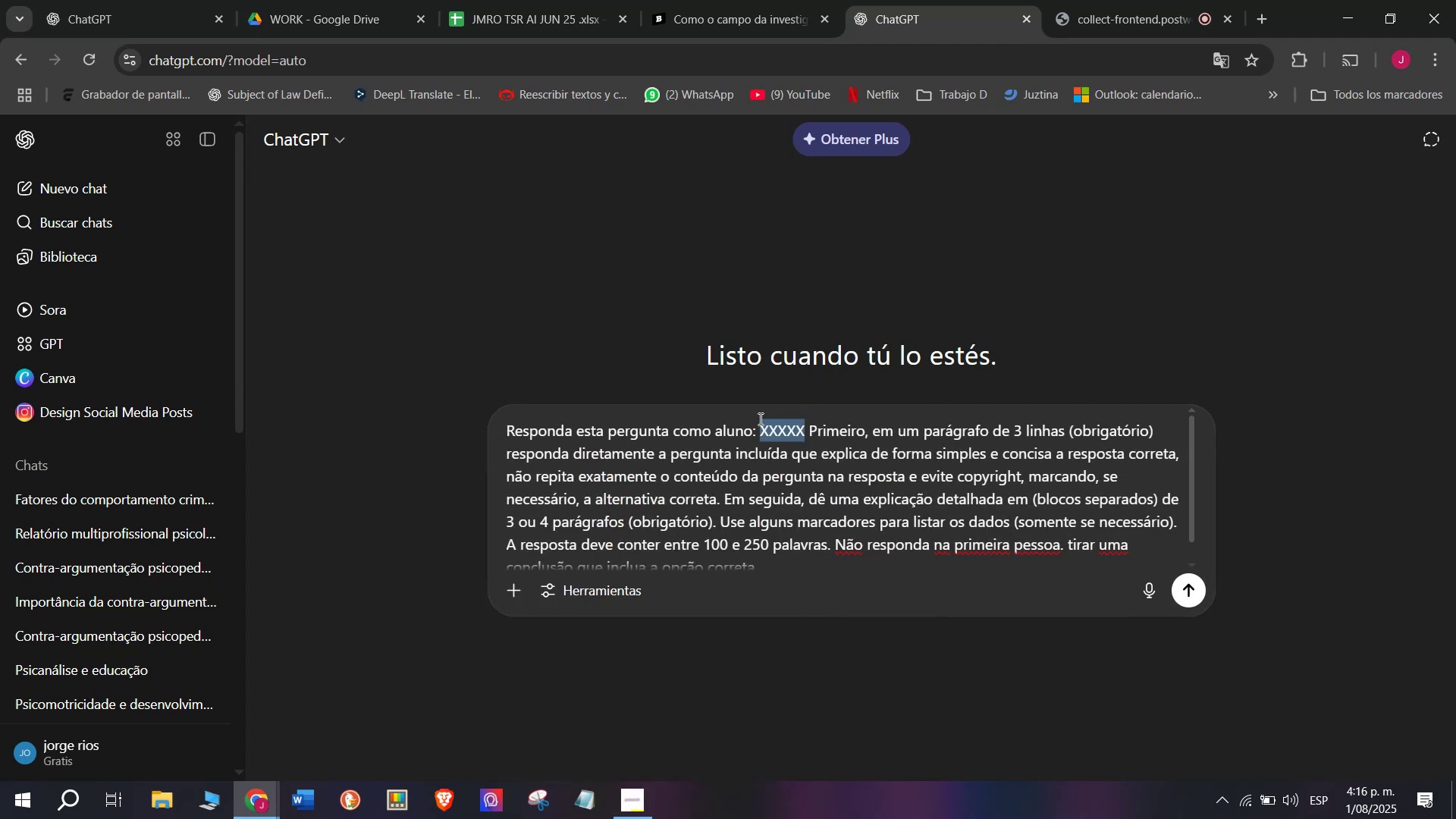 
key(Meta+V)
 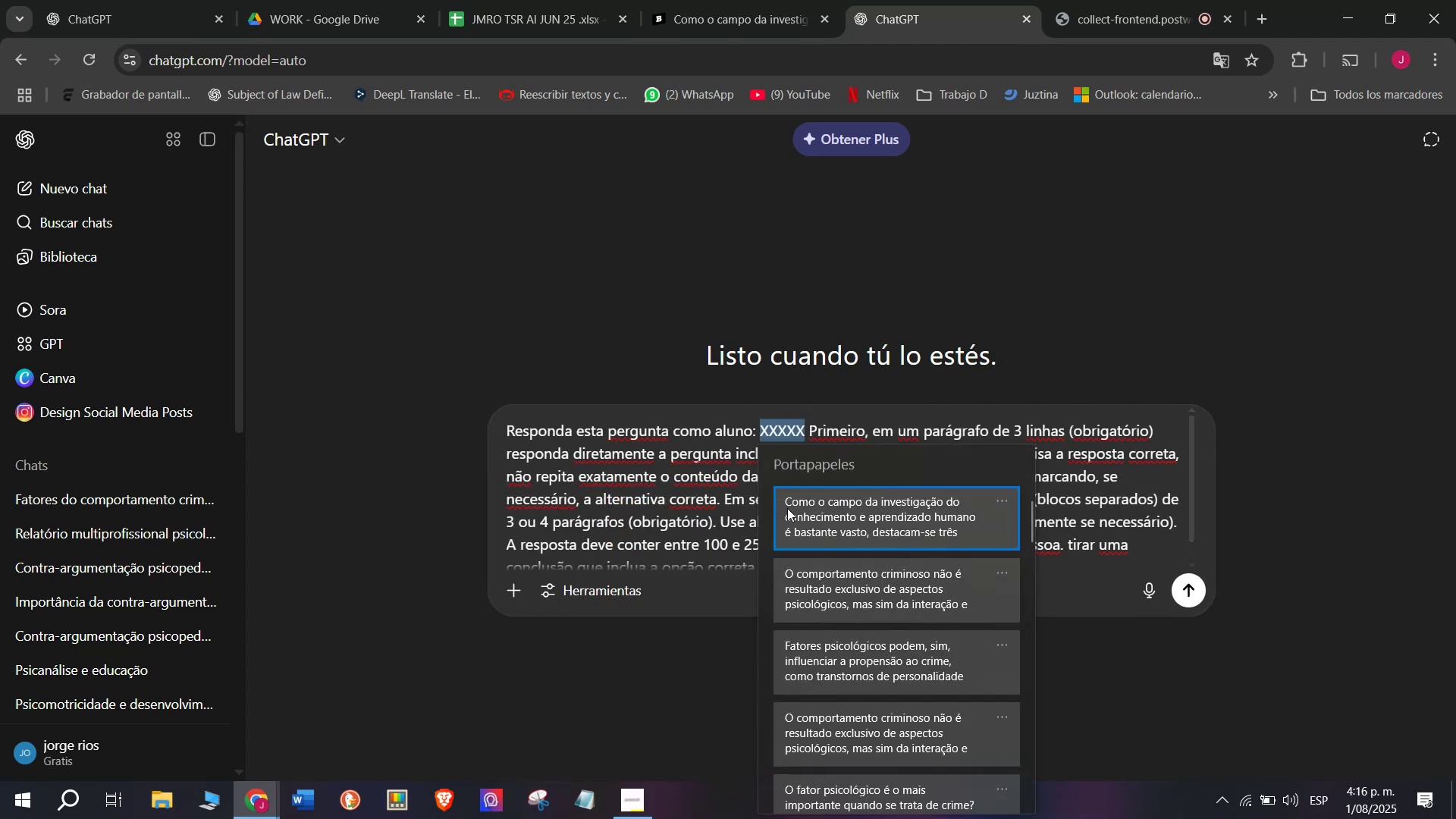 
key(Control+ControlLeft)
 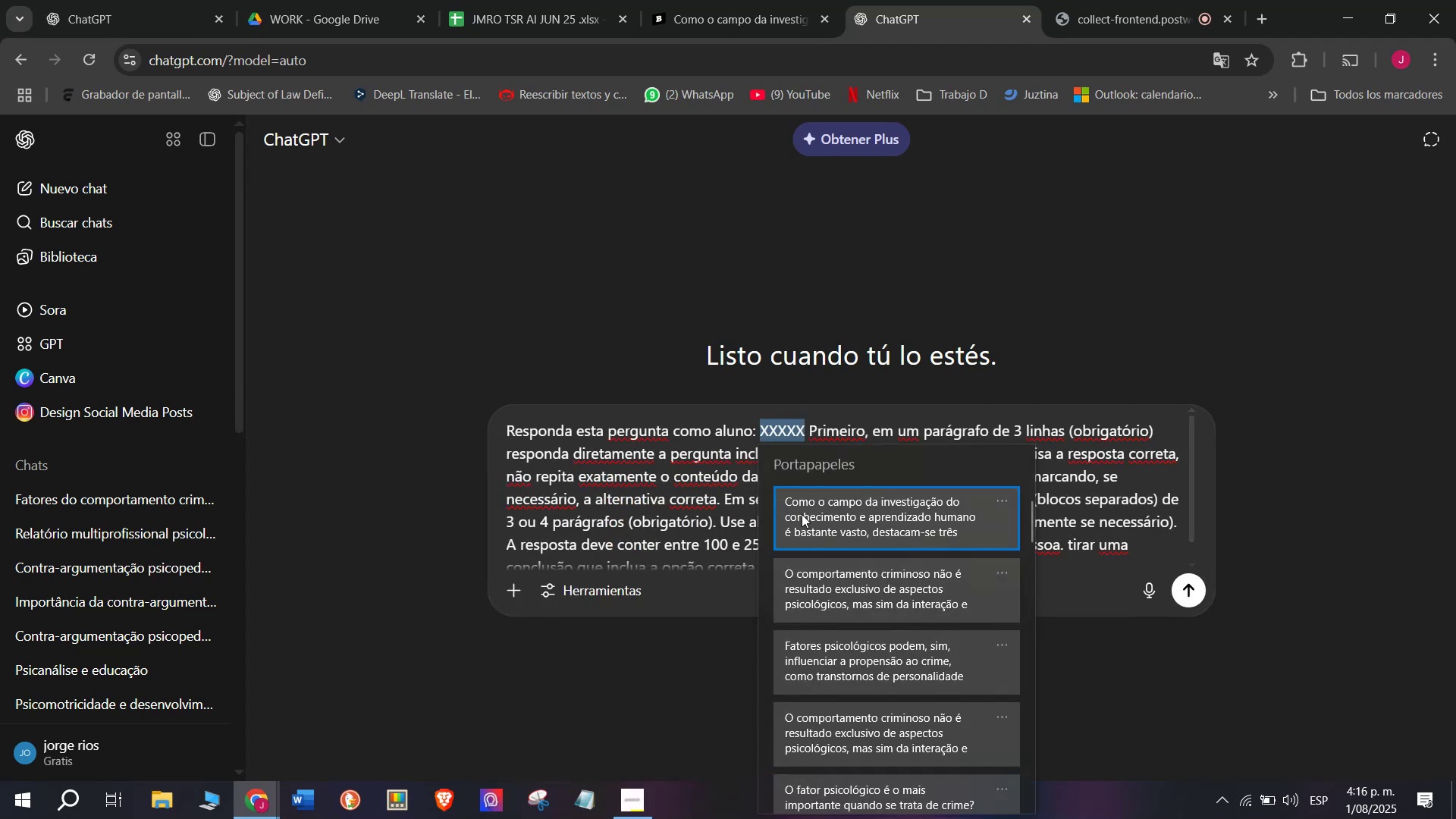 
key(Control+V)
 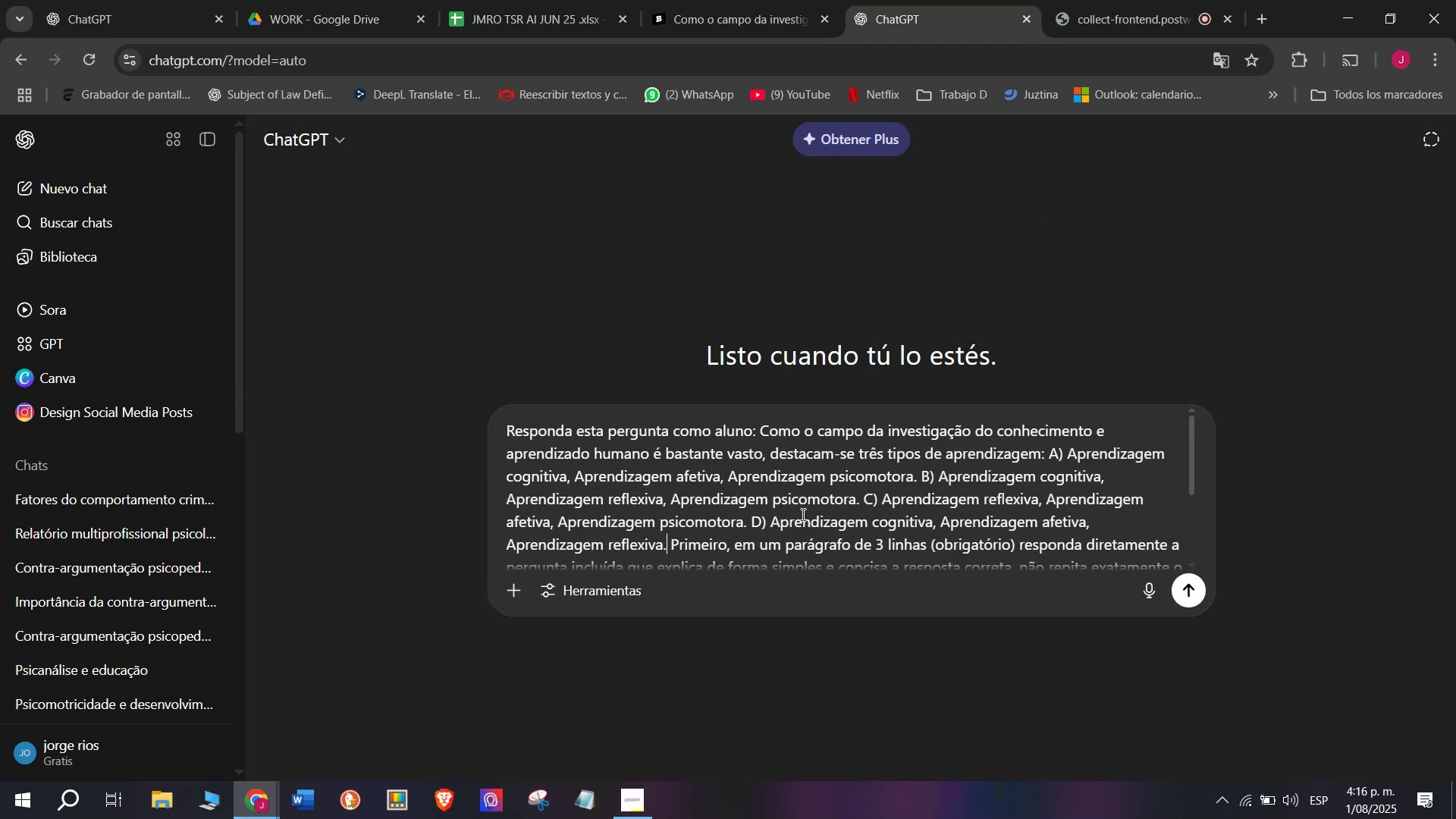 
key(Enter)
 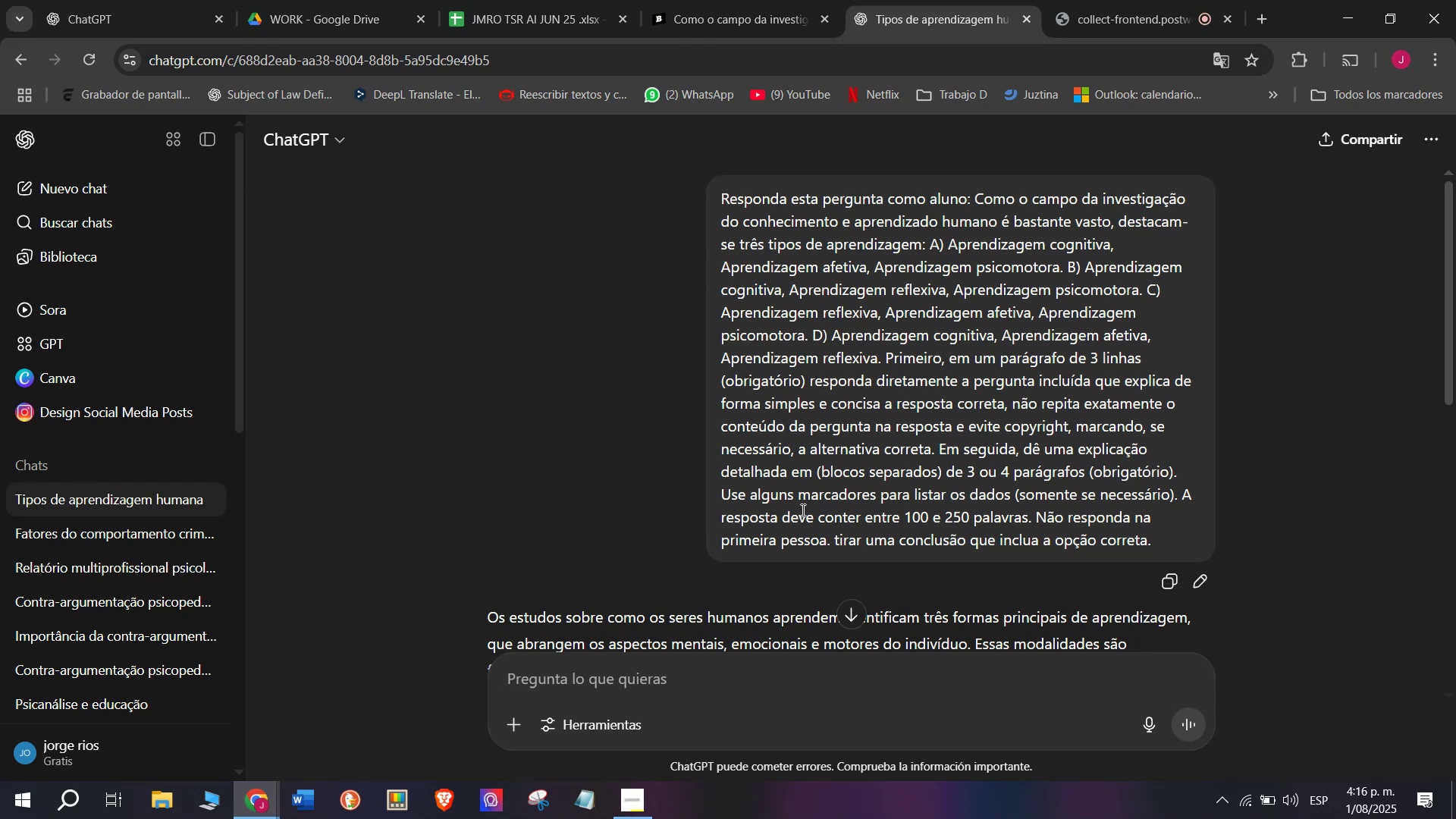 
wait(16.65)
 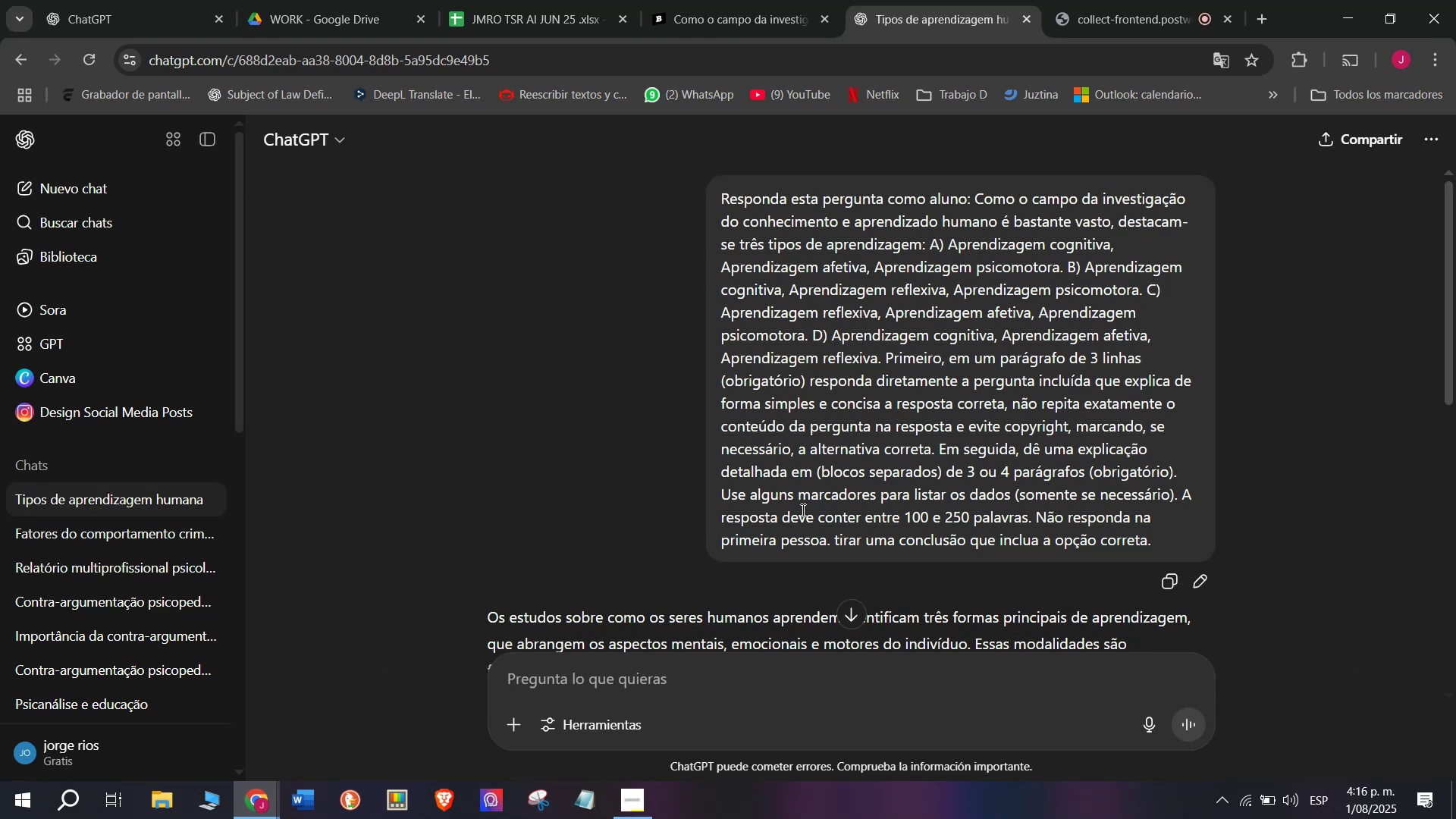 
left_click([731, 0])
 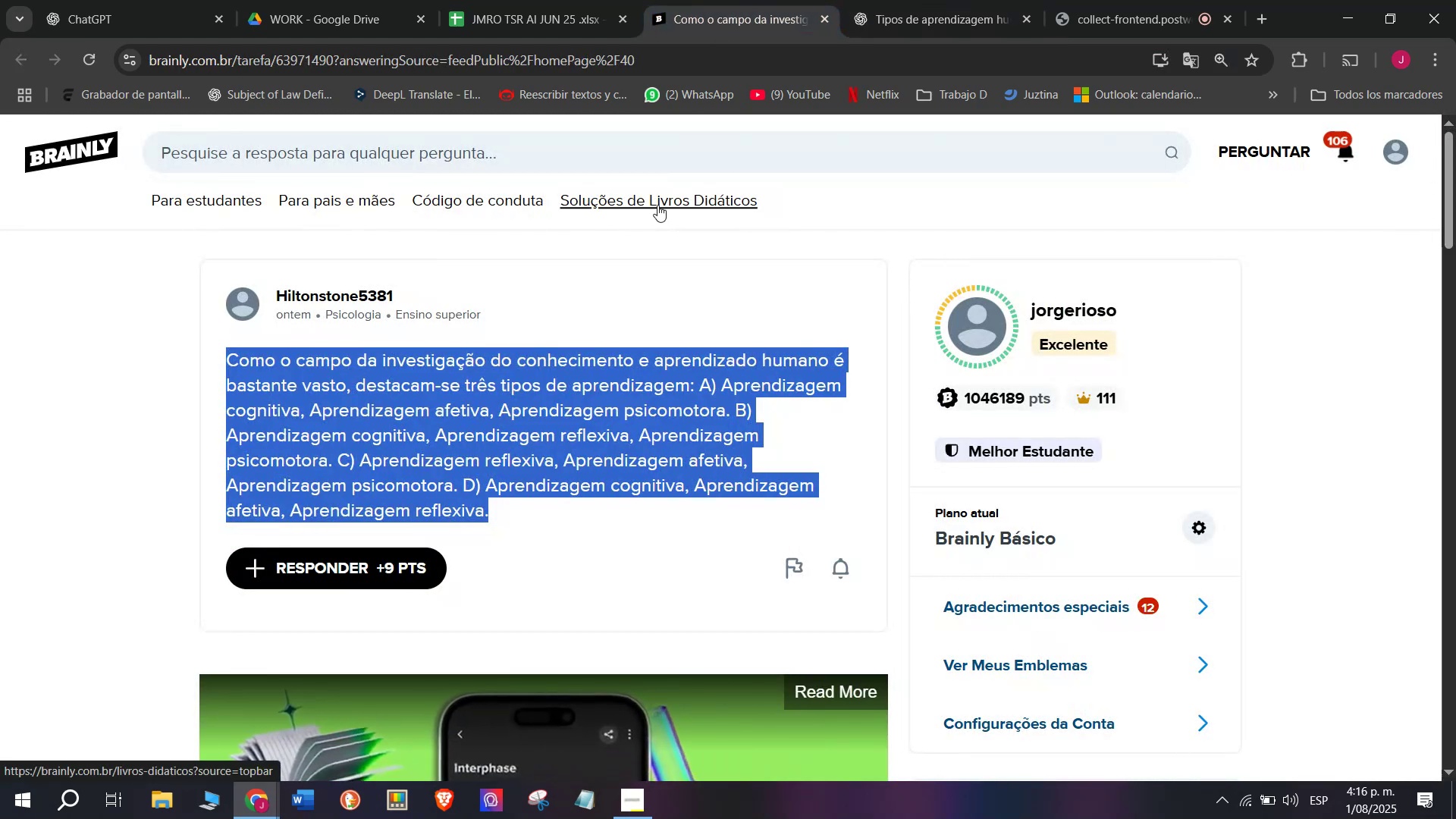 
left_click([520, 0])
 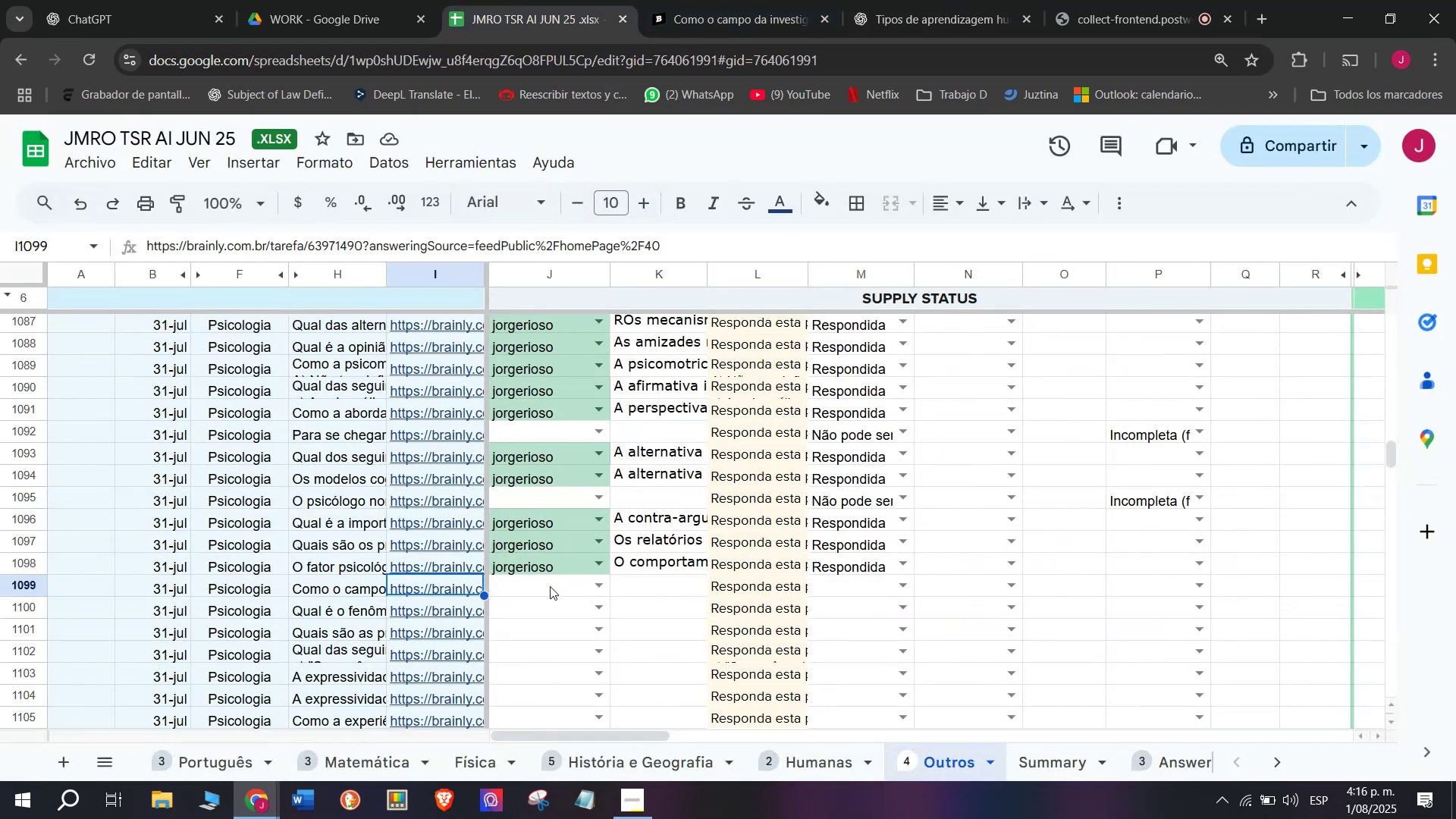 
key(J)
 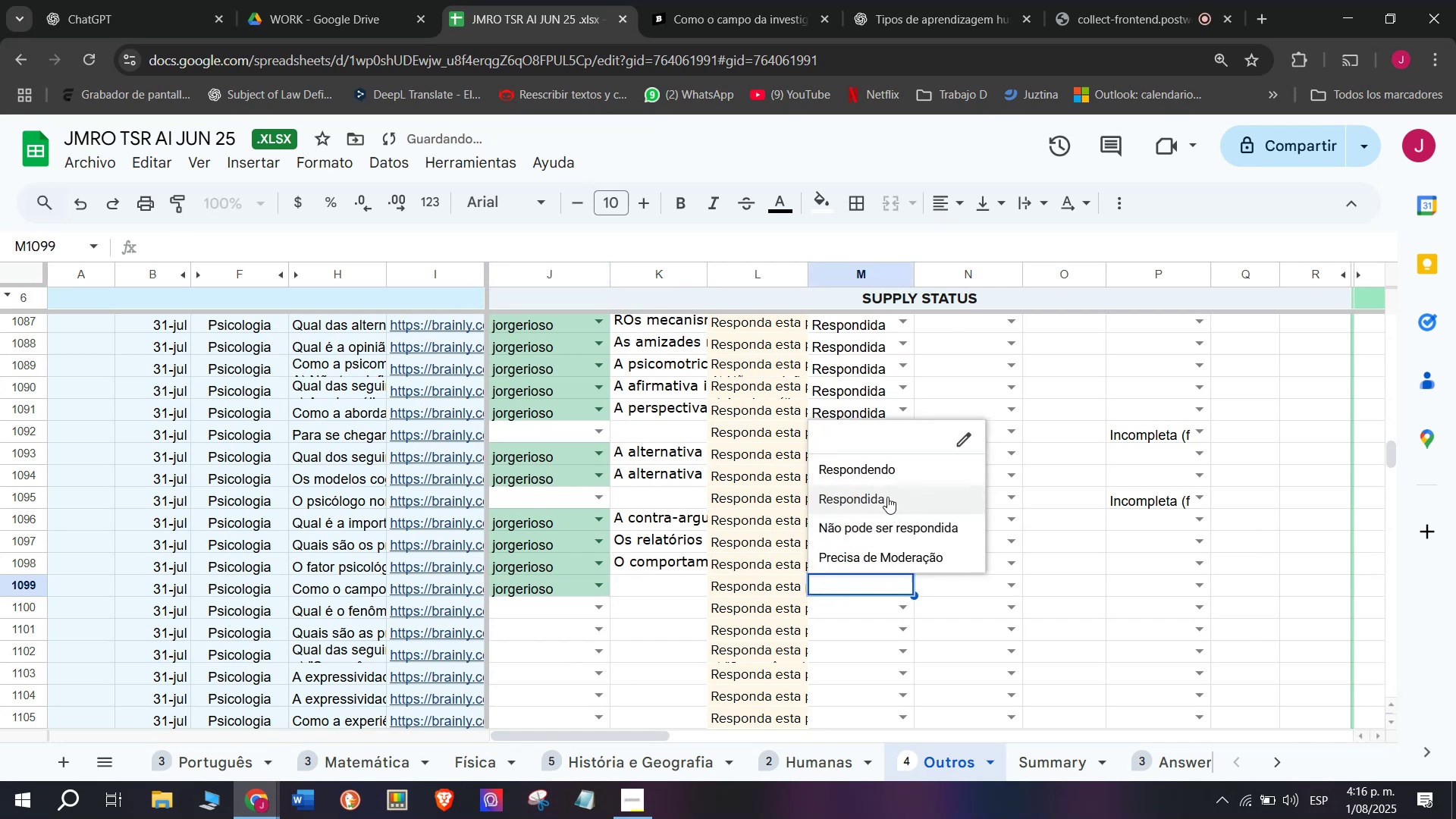 
left_click([742, 0])
 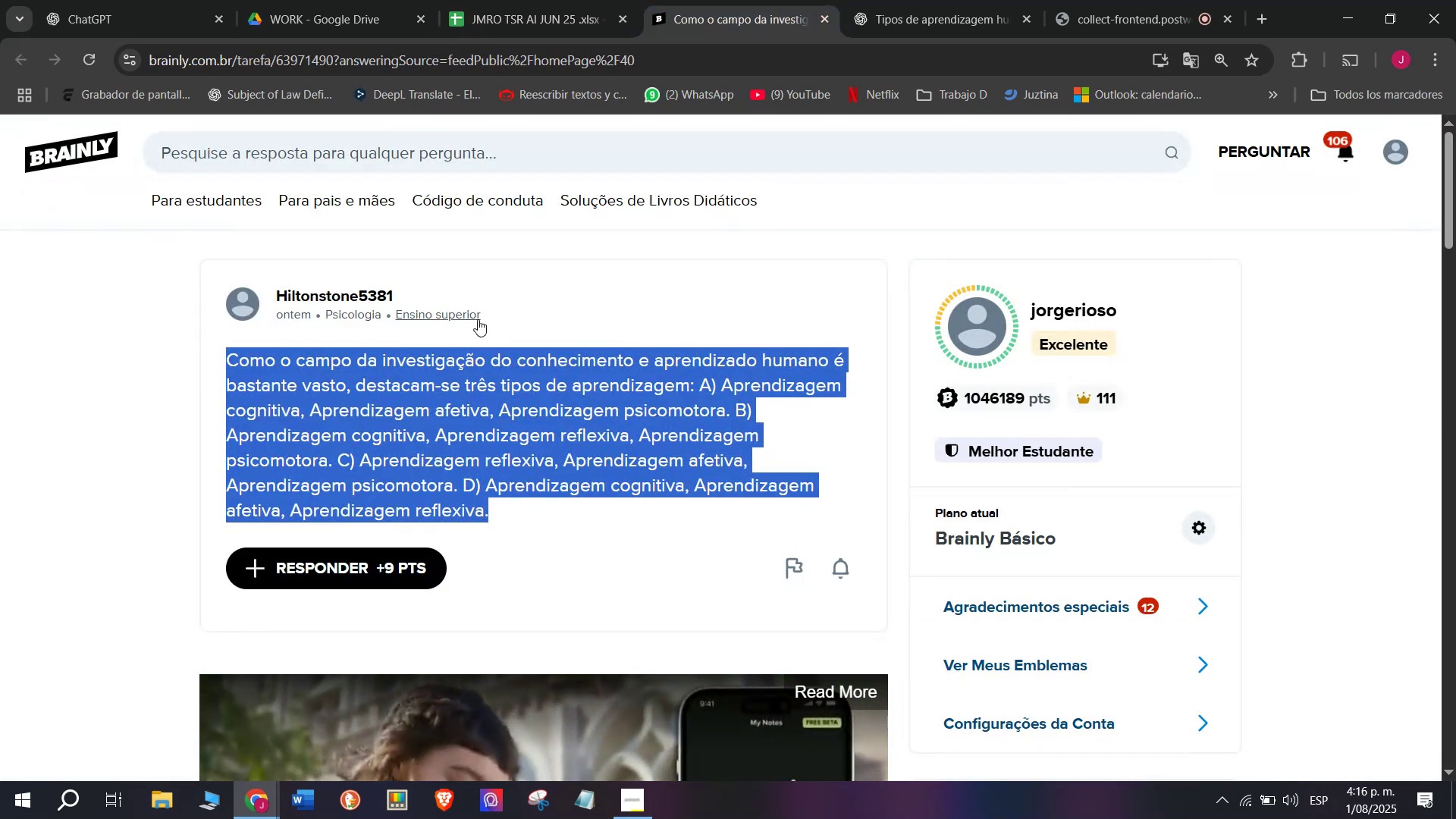 
key(Control+C)
 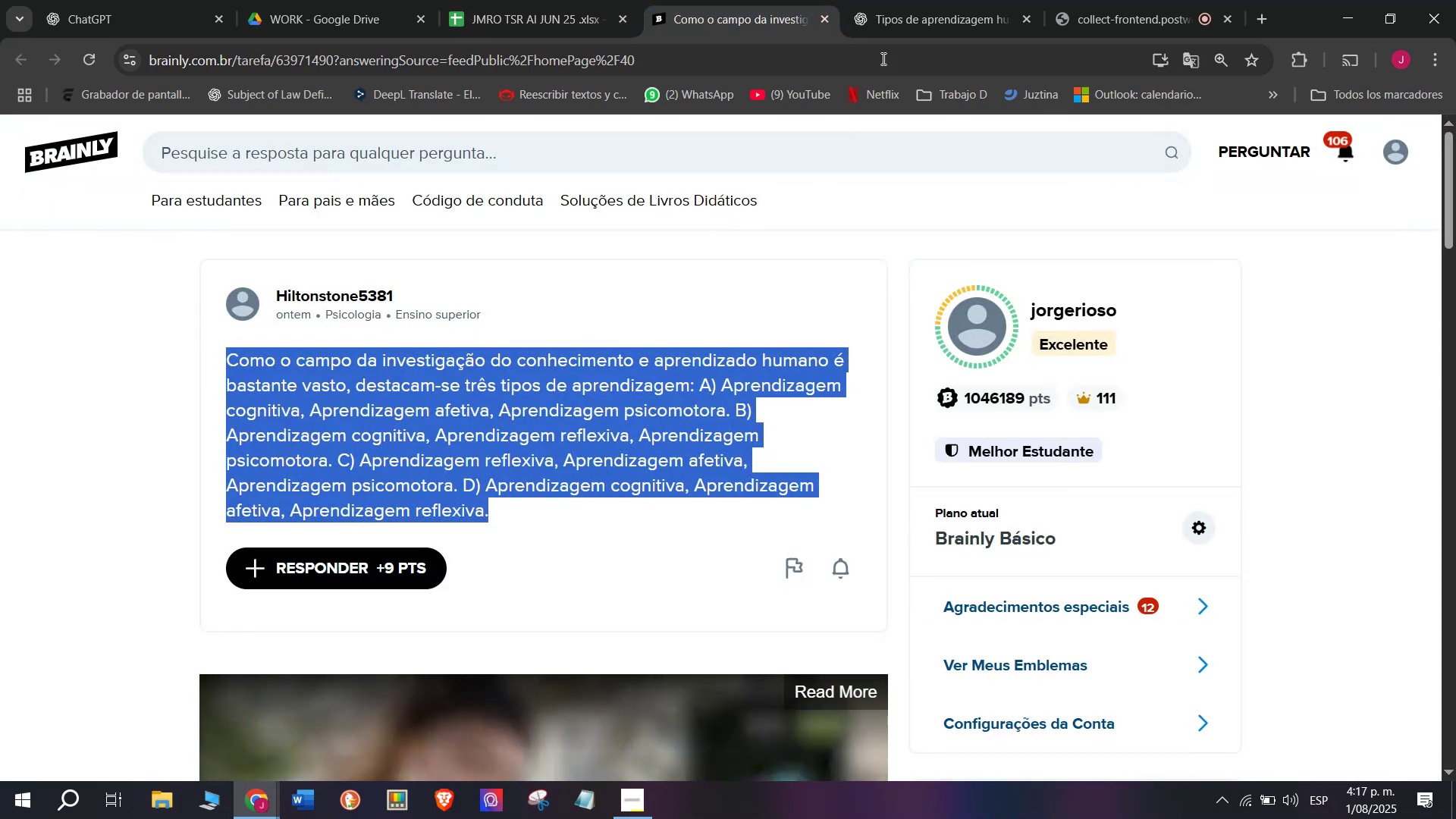 
left_click([915, 0])
 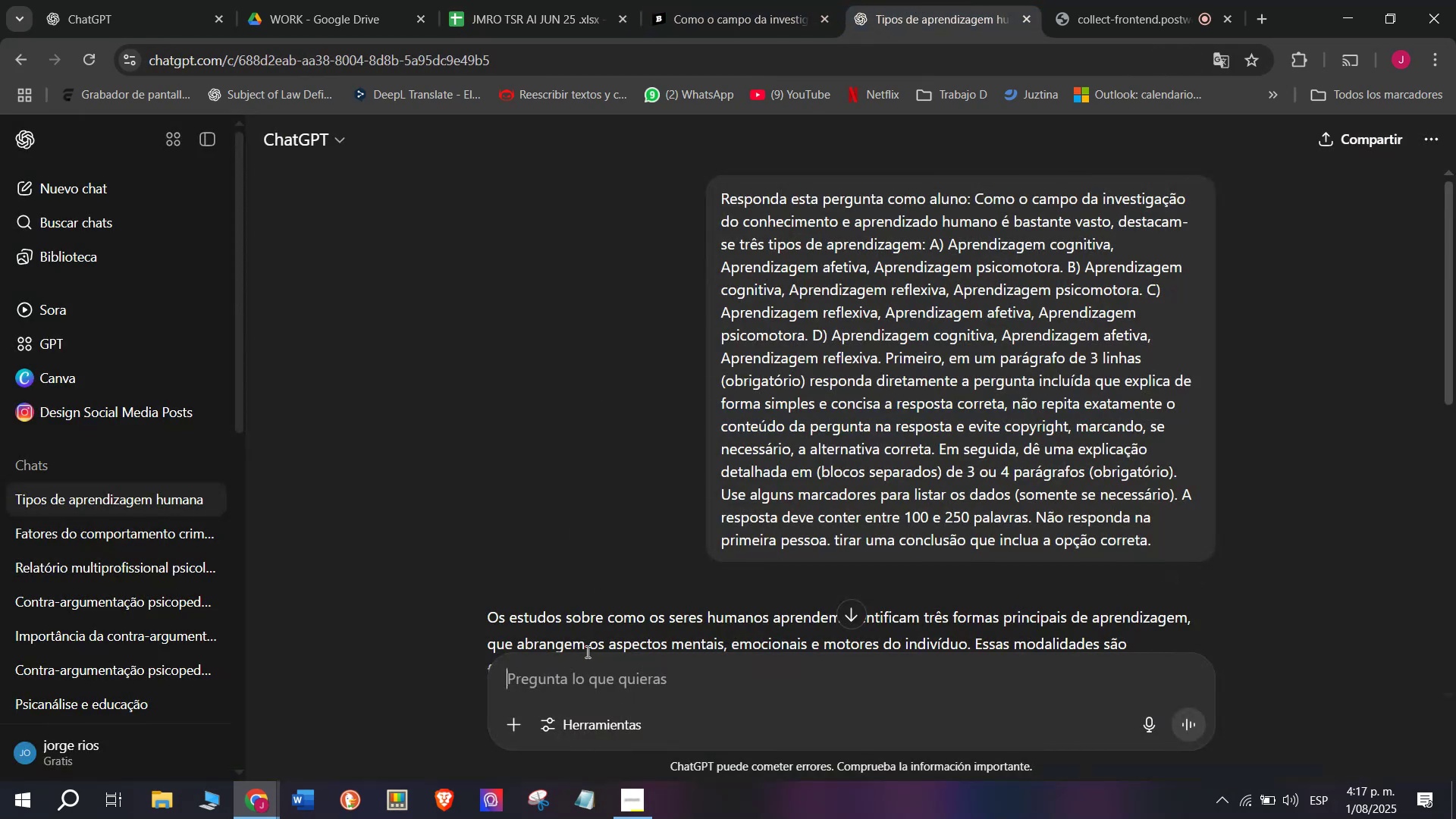 
key(Meta+MetaLeft)
 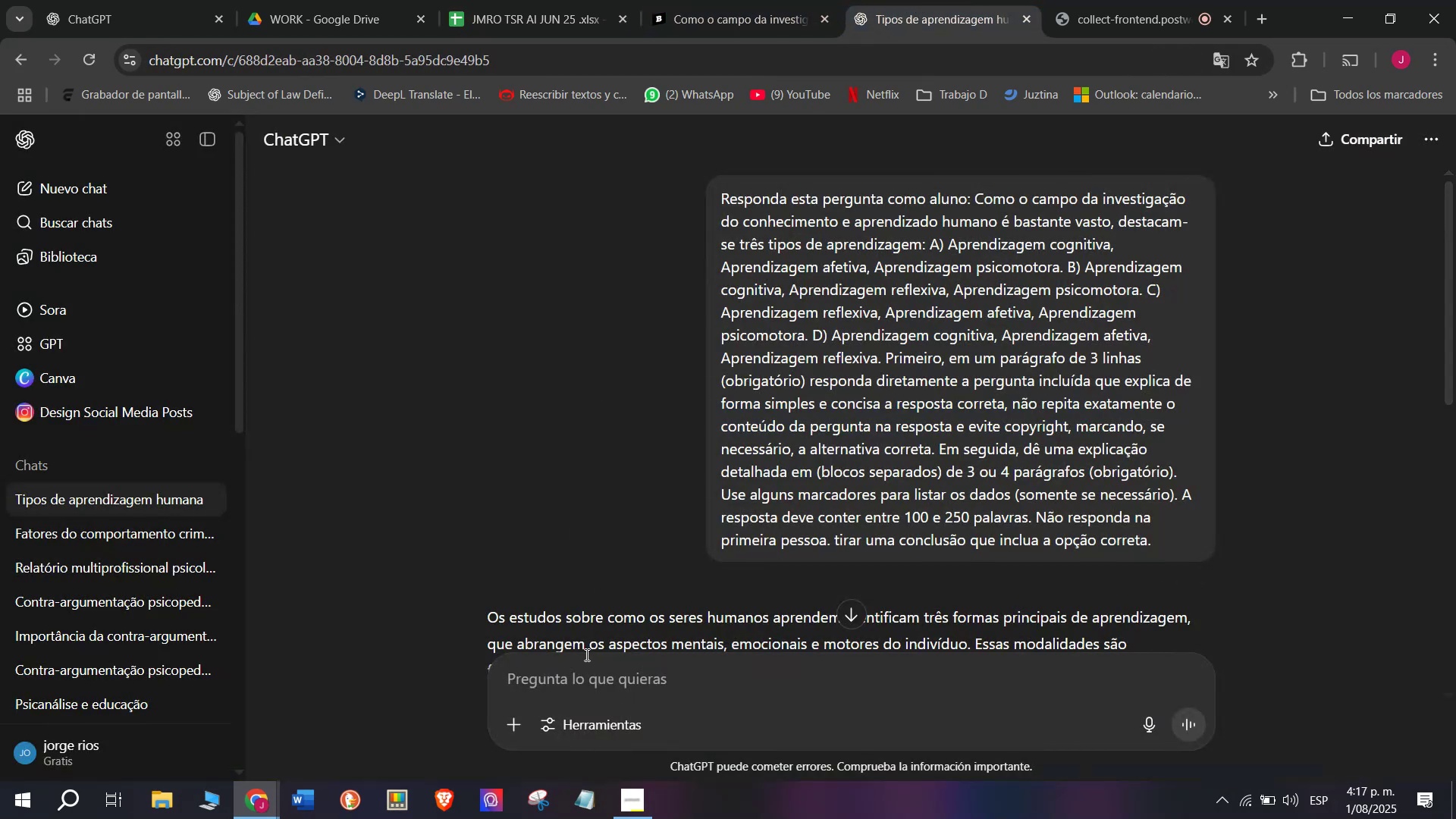 
key(Meta+V)
 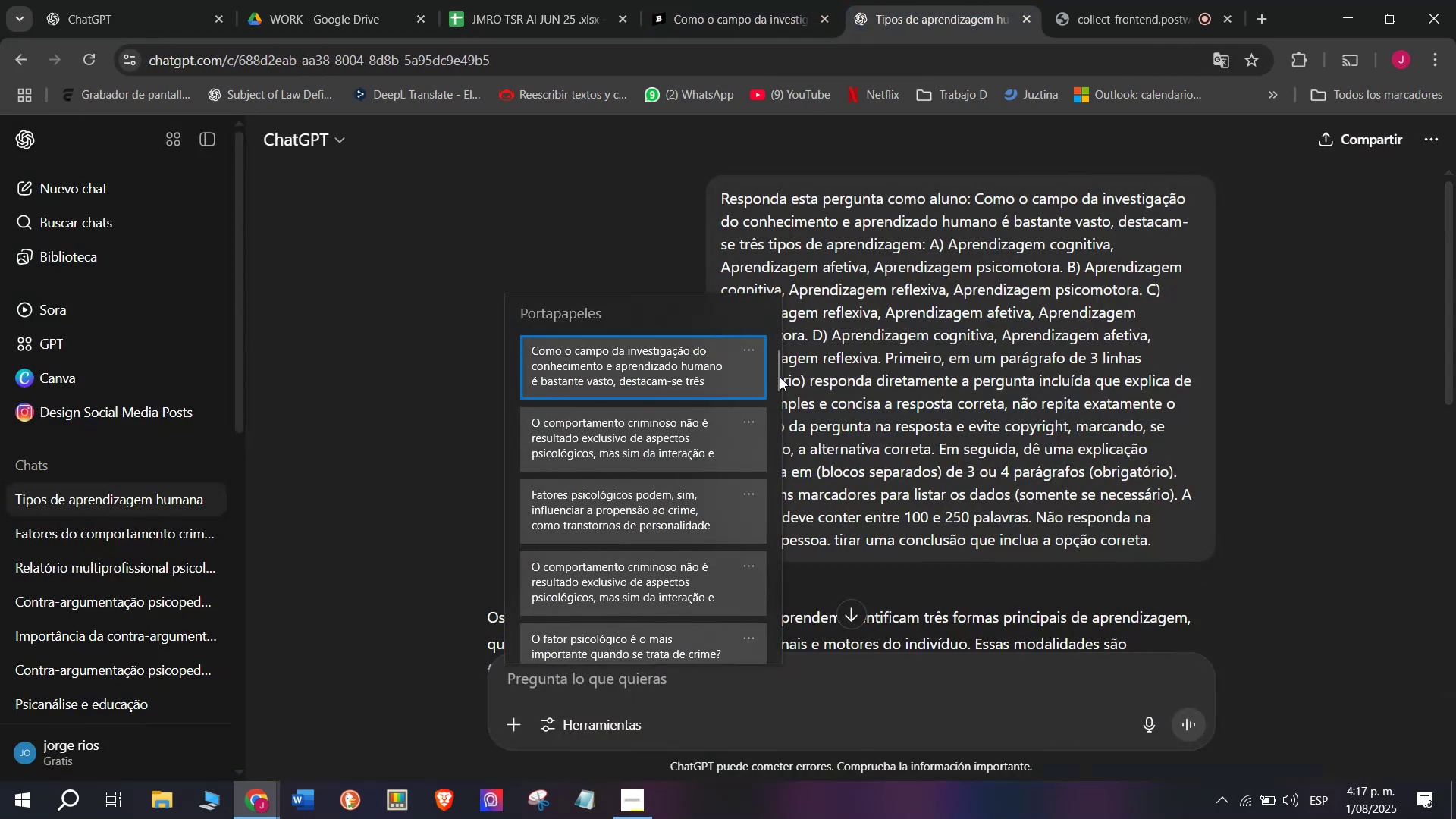 
left_click([780, 376])
 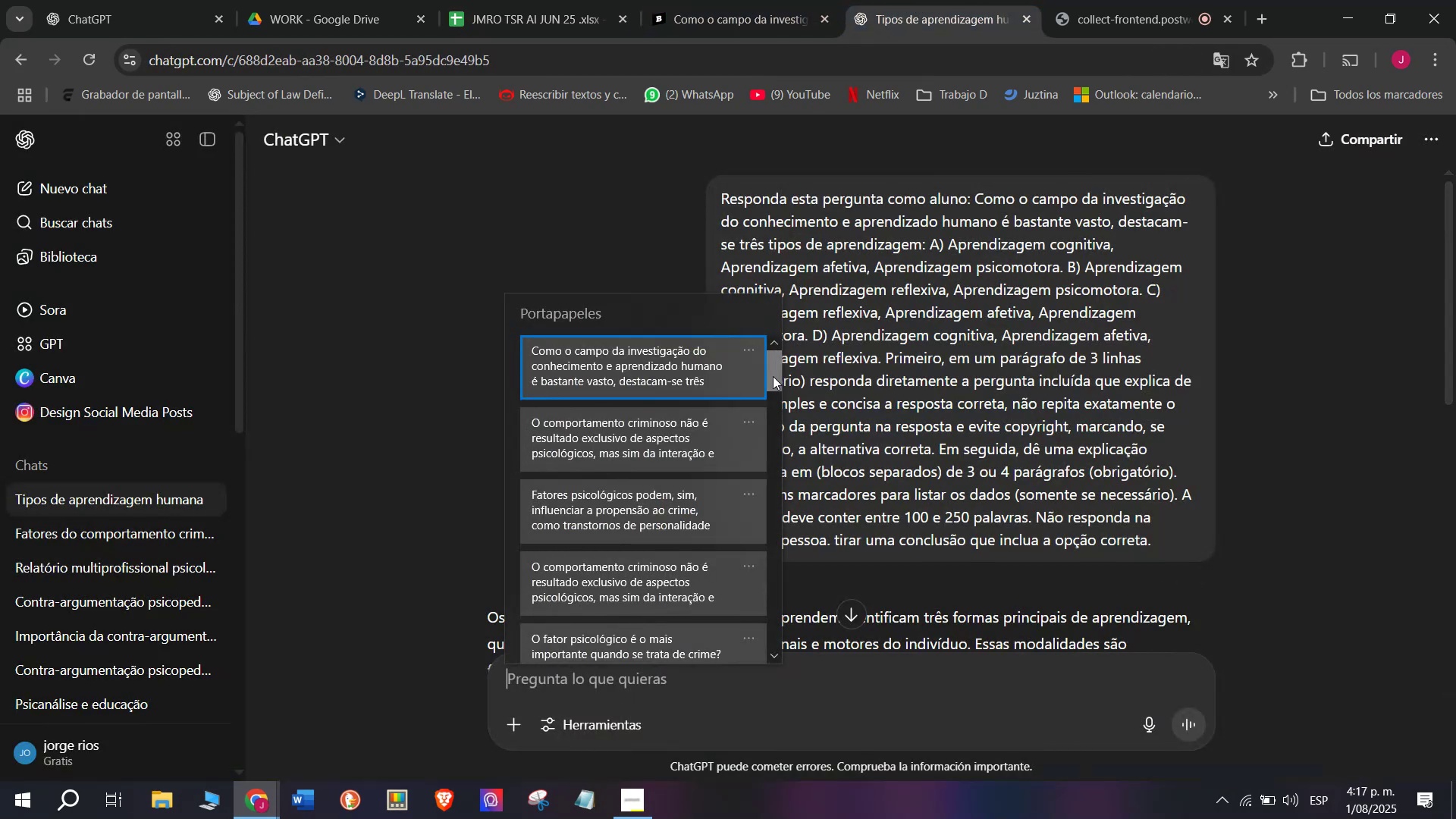 
left_click_drag(start_coordinate=[773, 376], to_coordinate=[732, 698])
 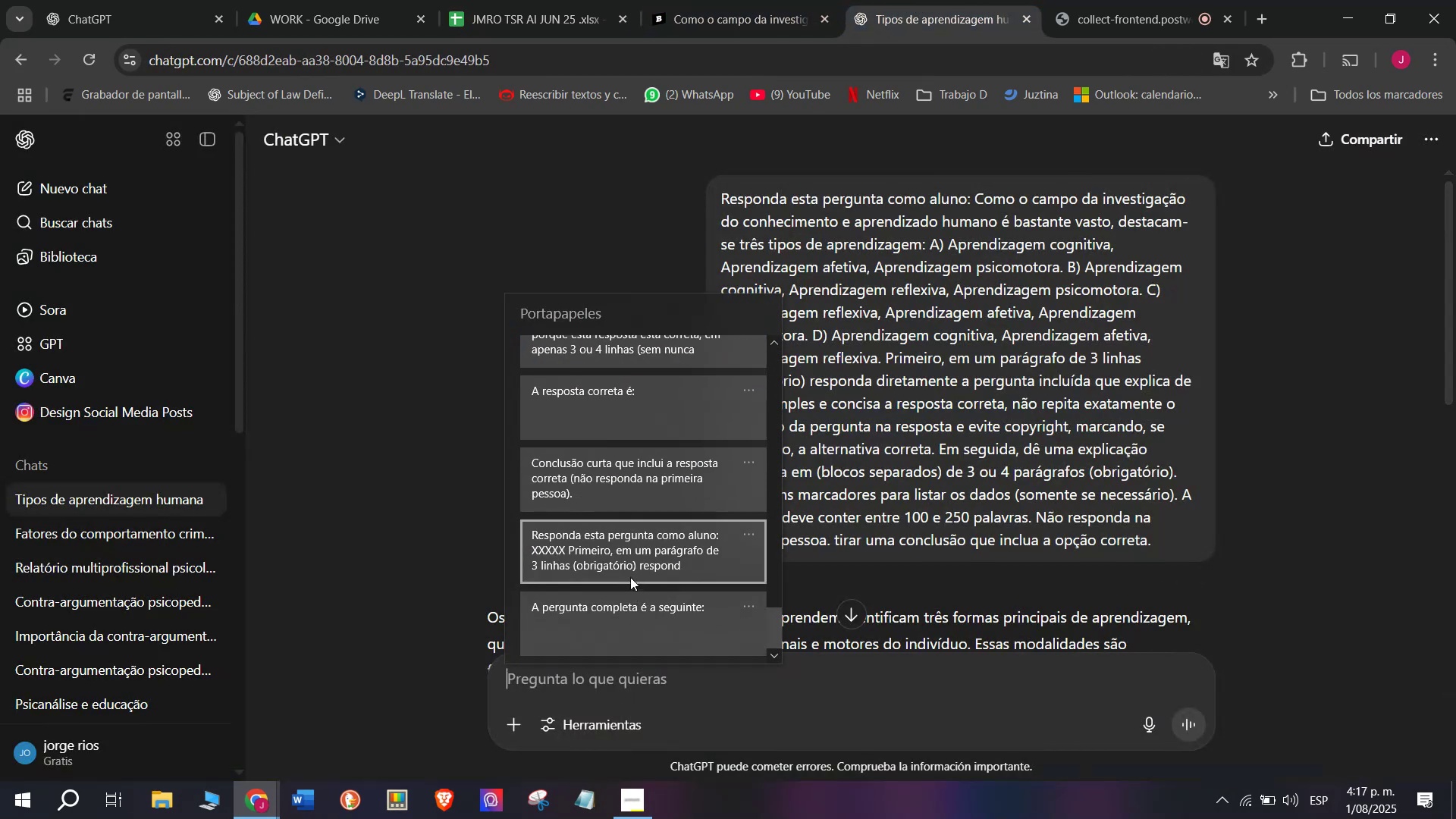 
key(Control+ControlLeft)
 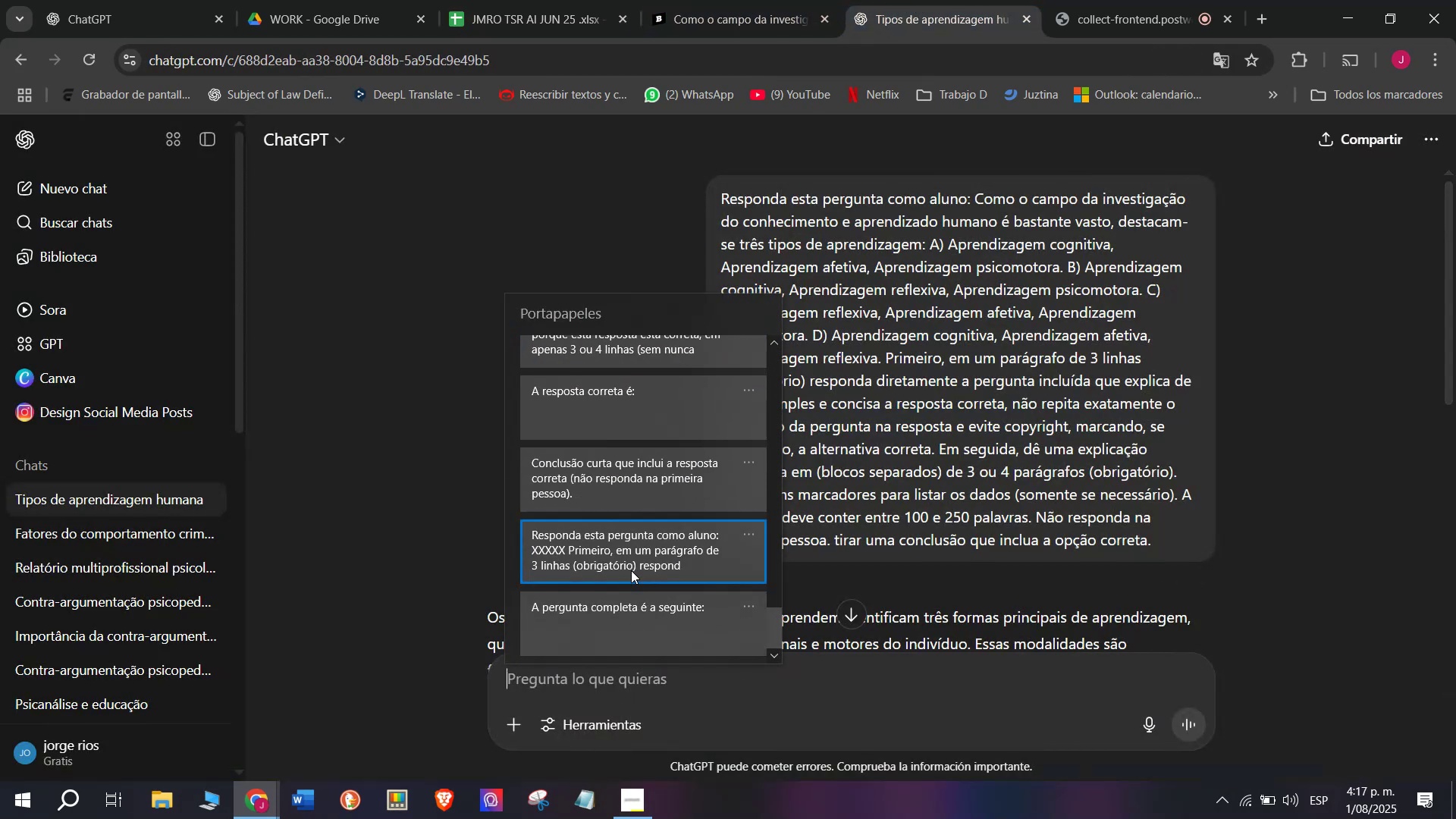 
key(Control+V)
 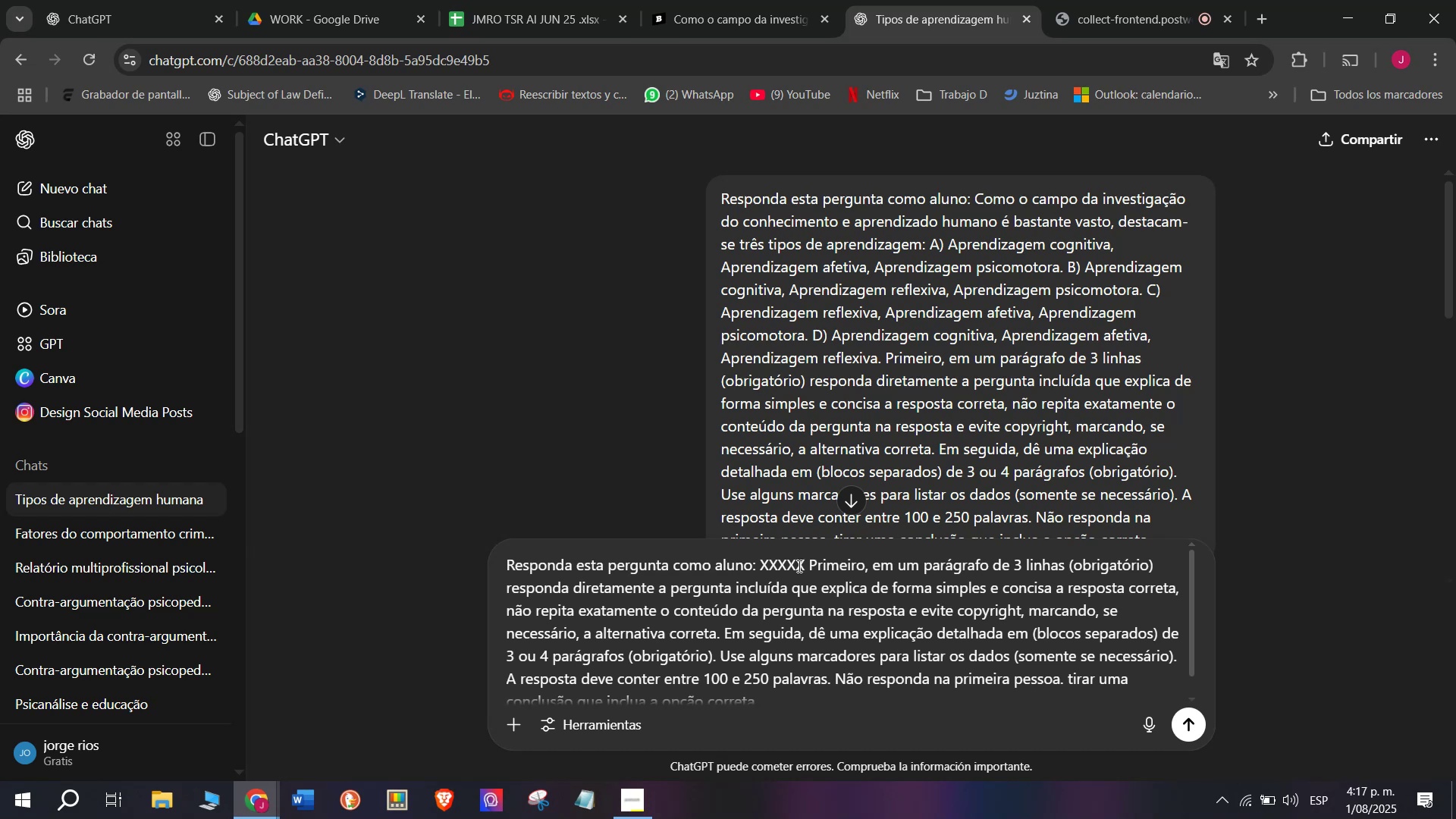 
left_click_drag(start_coordinate=[802, 566], to_coordinate=[759, 567])
 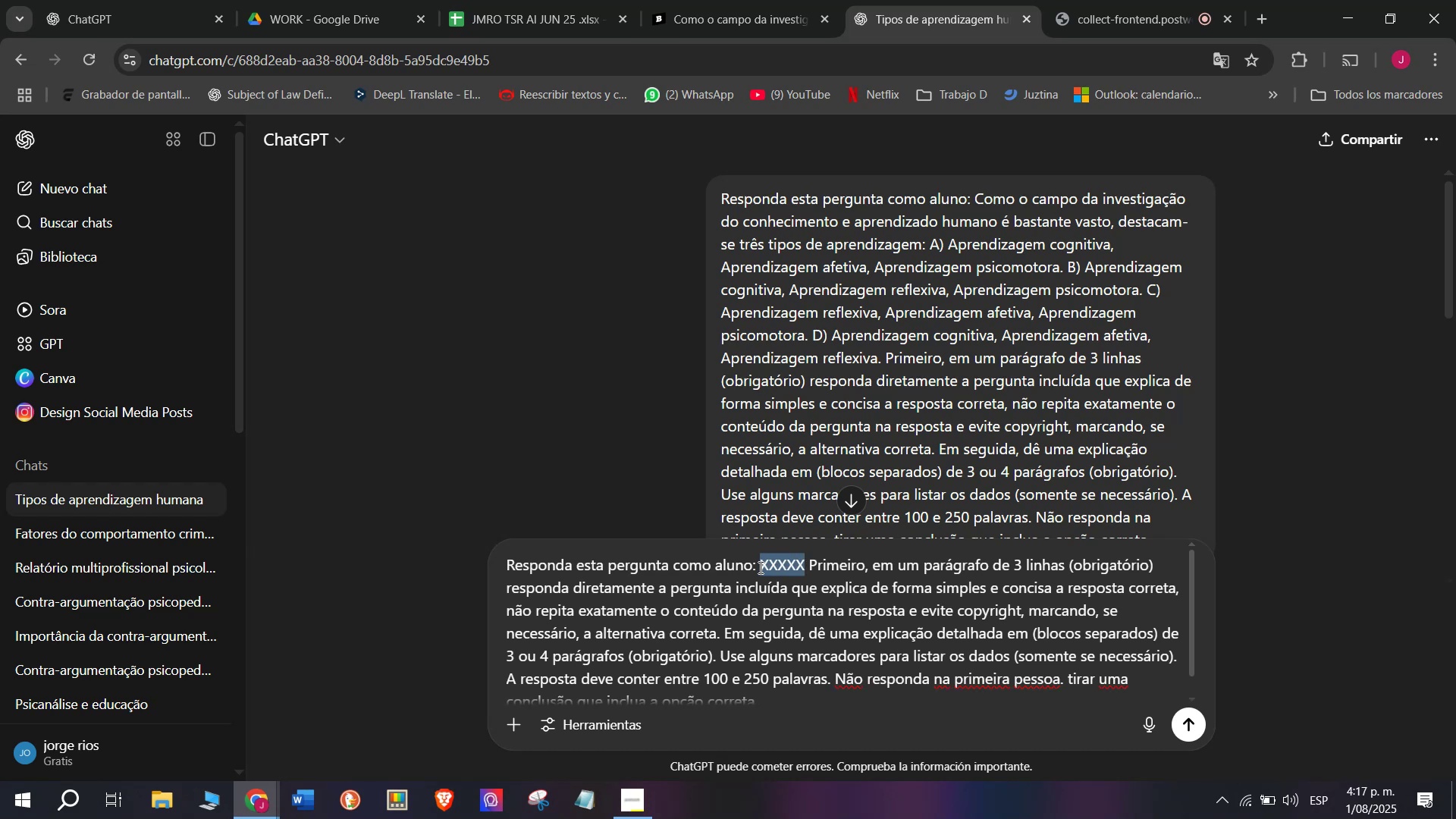 
key(Meta+MetaLeft)
 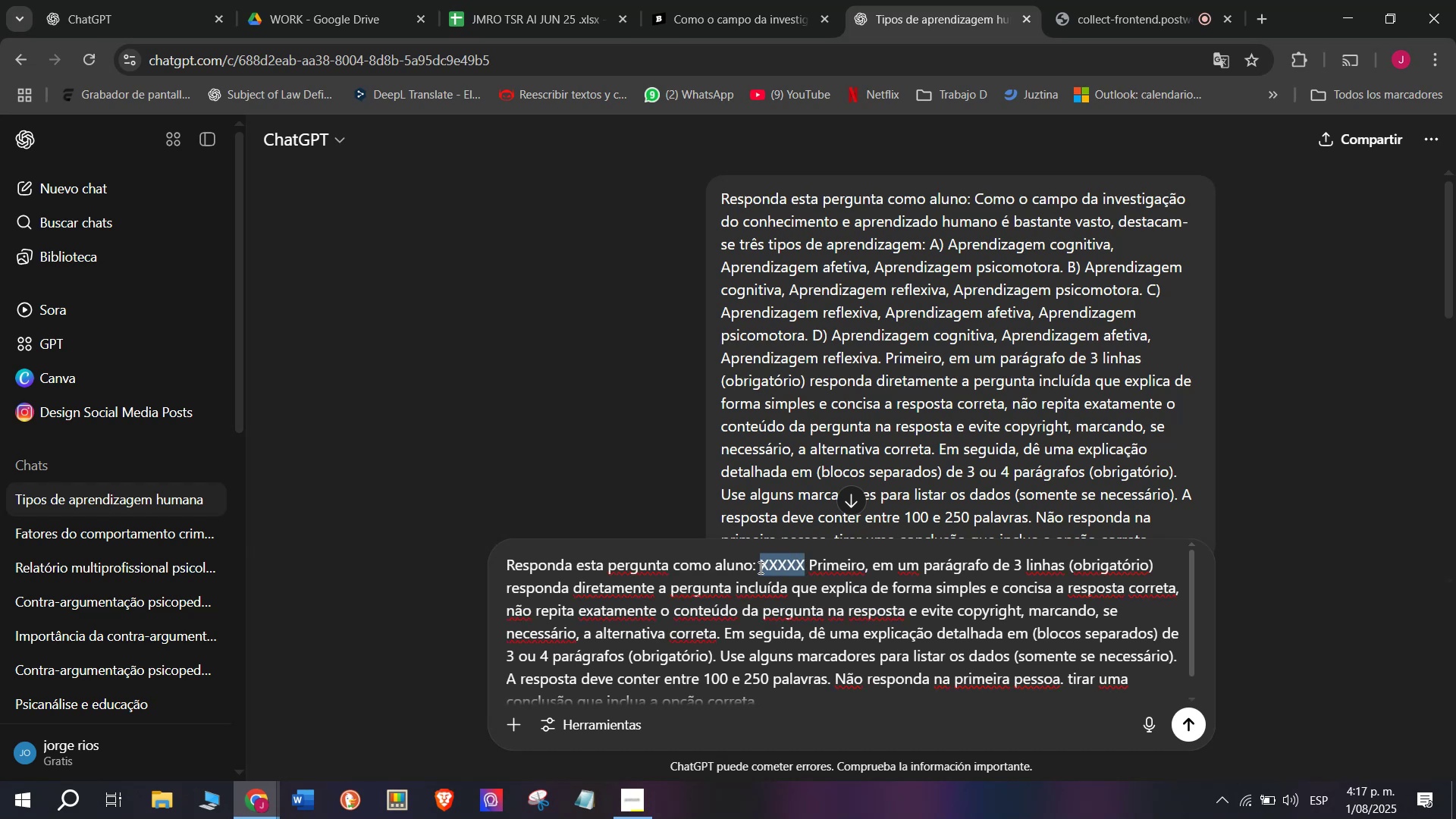 
key(Meta+V)
 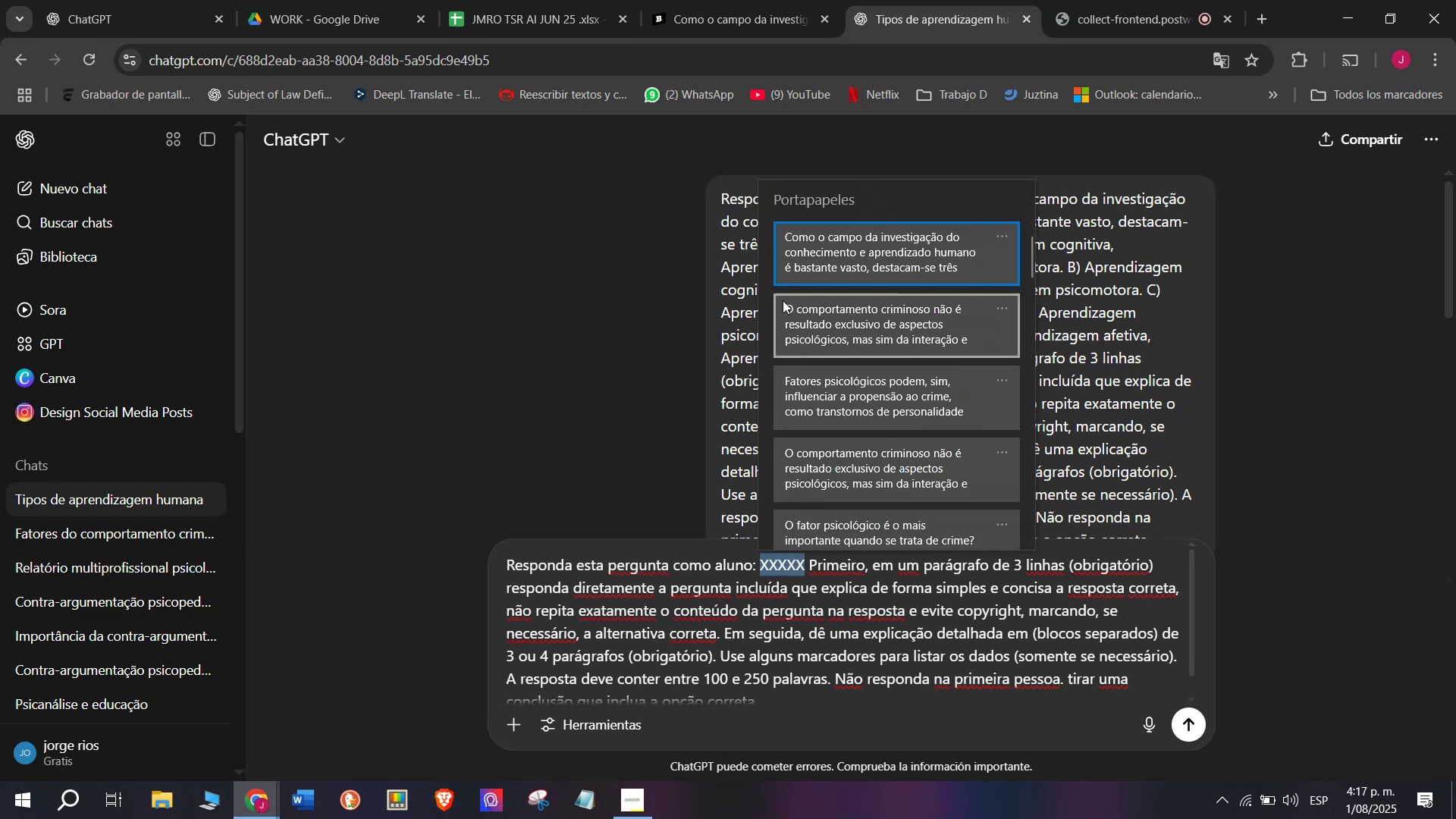 
left_click([791, 260])
 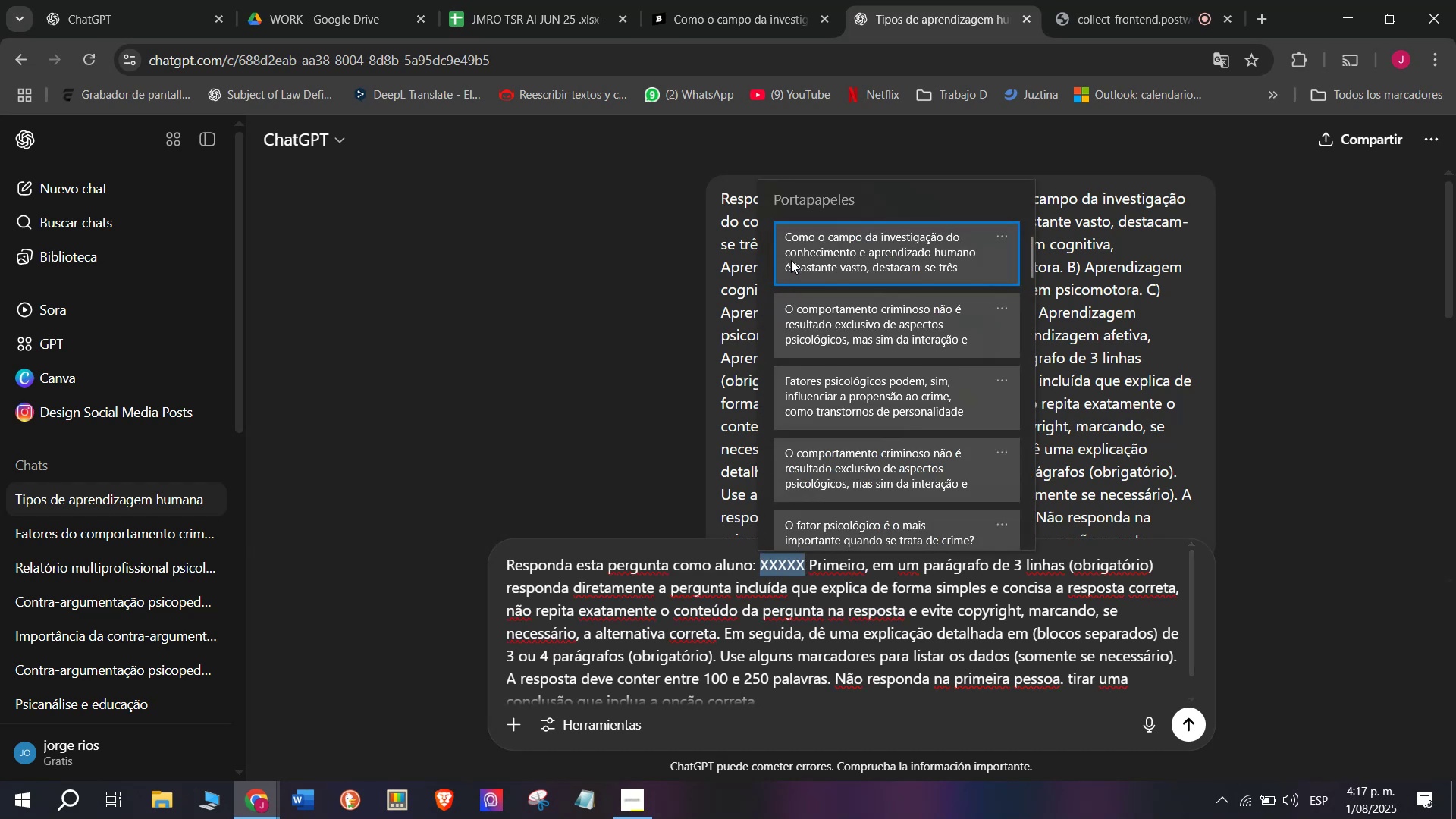 
key(Control+V)
 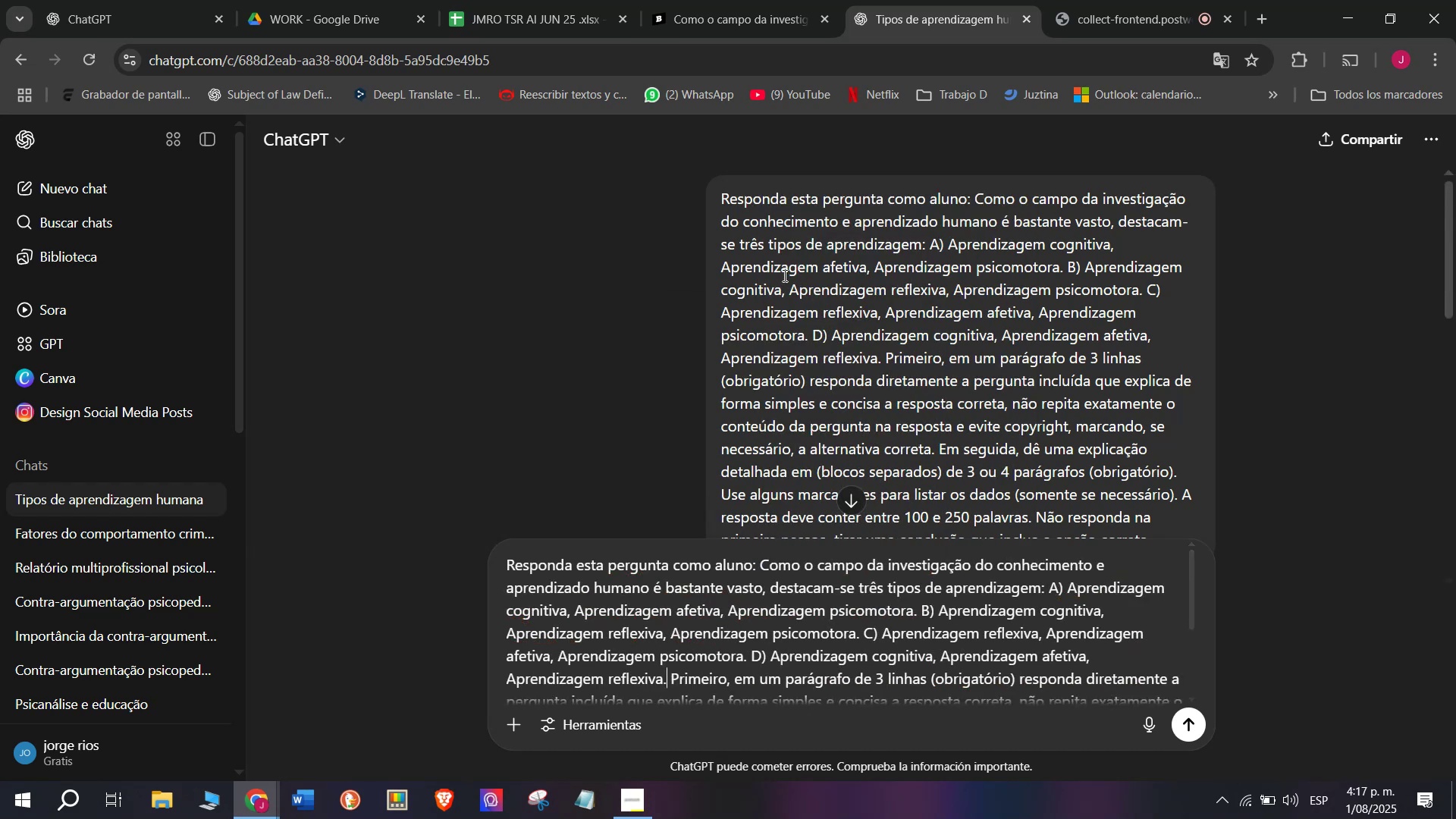 
key(Enter)
 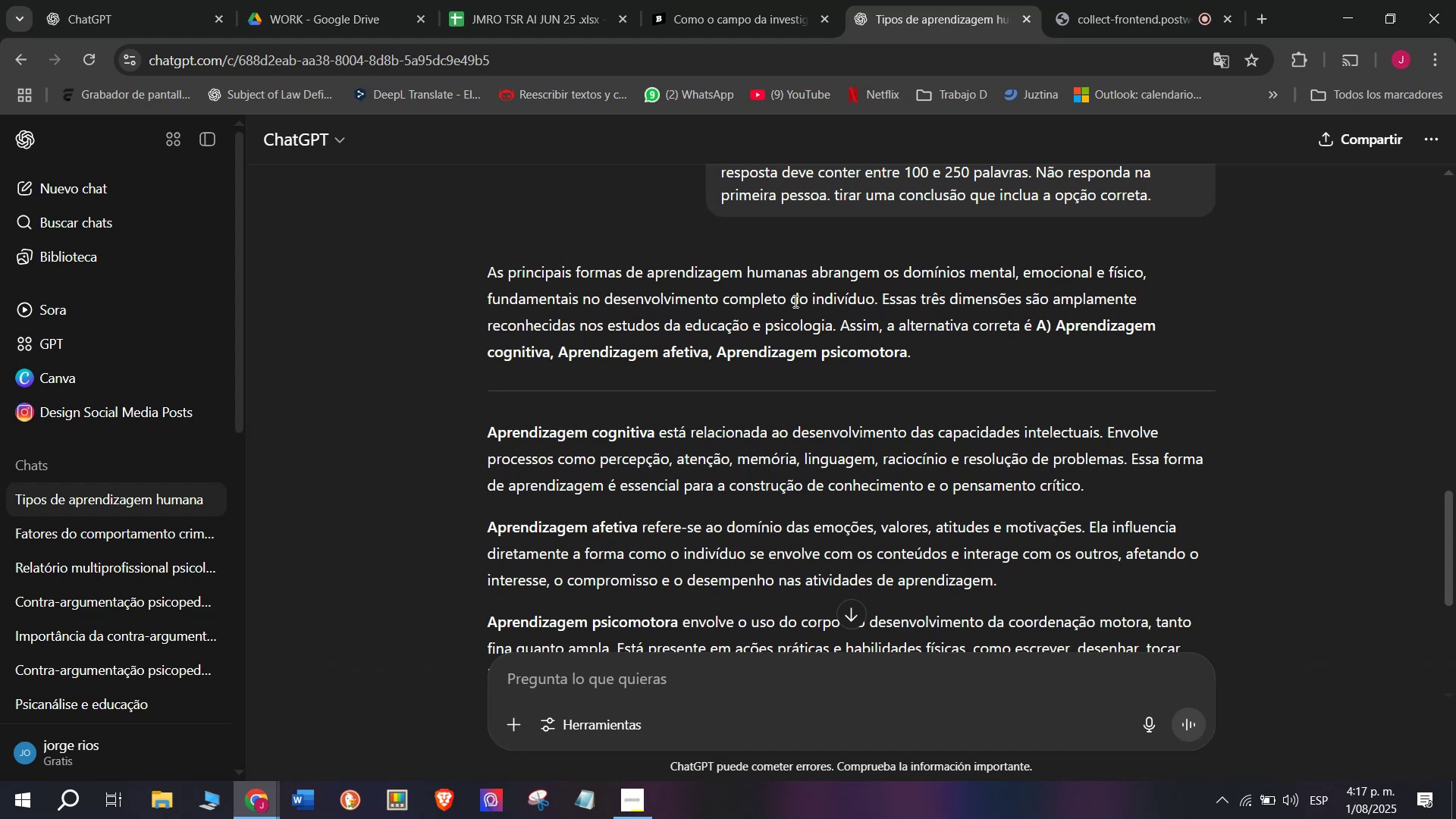 
wait(7.0)
 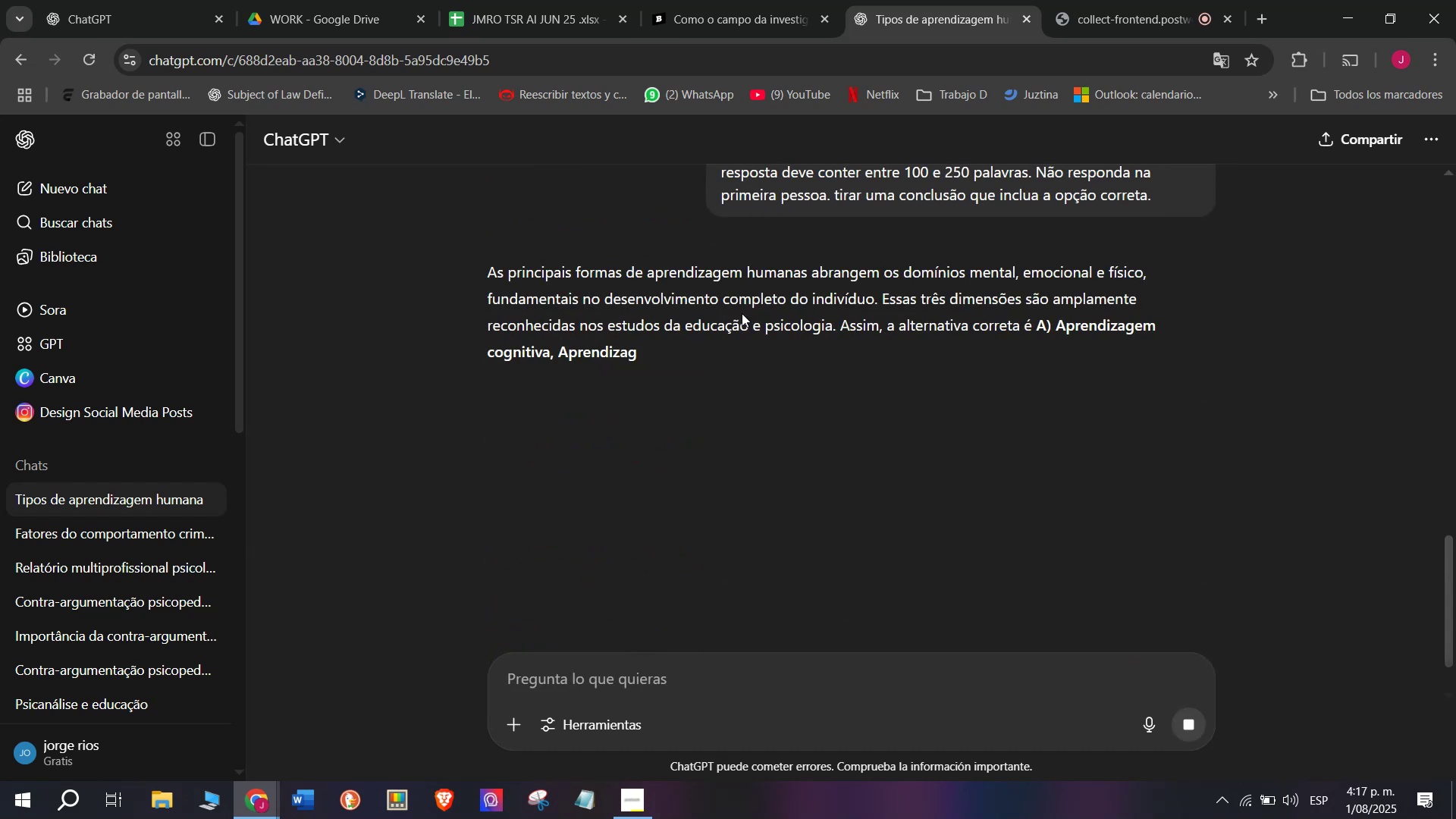 
left_click_drag(start_coordinate=[836, 319], to_coordinate=[485, 278])
 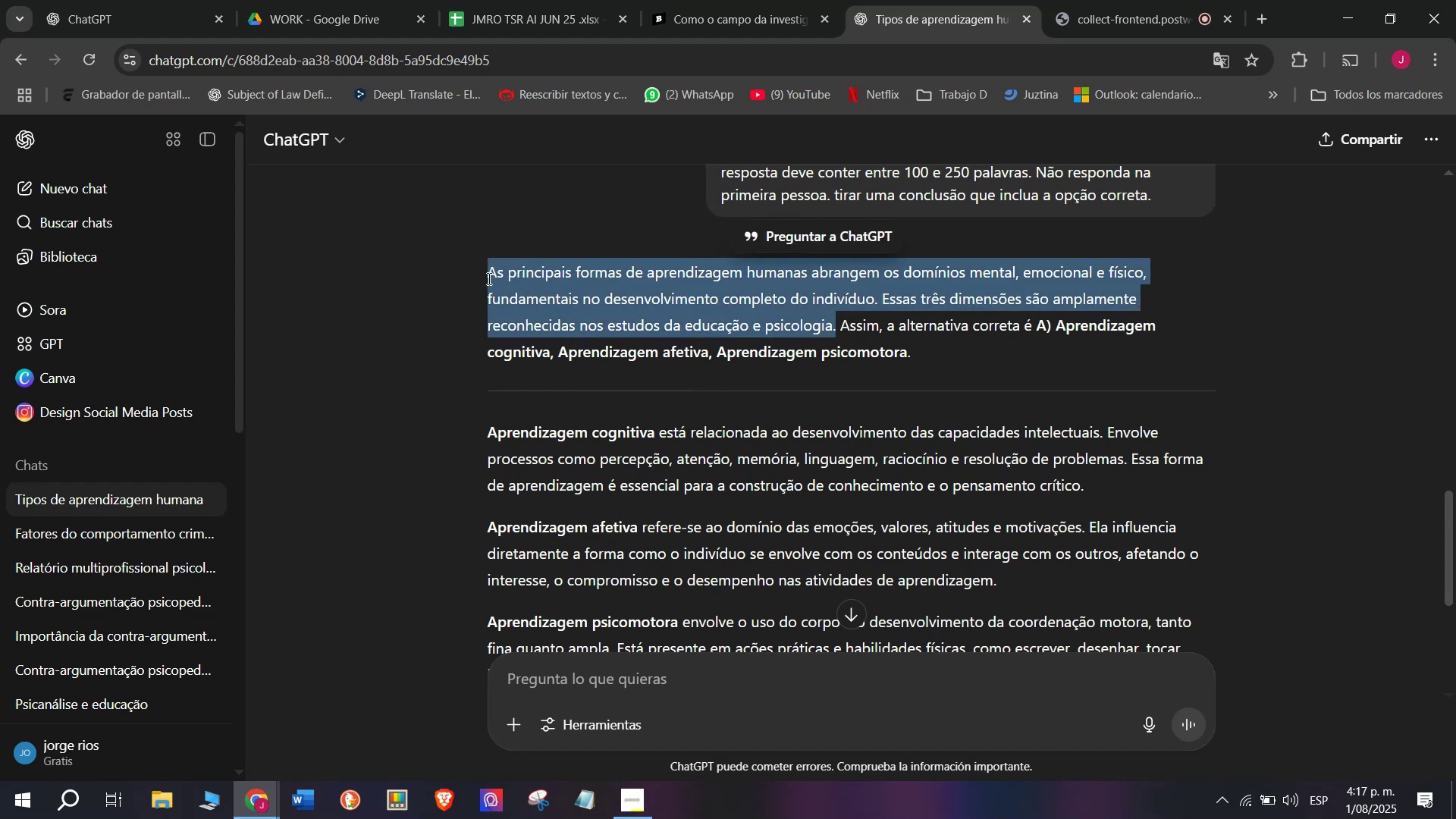 
key(Control+C)
 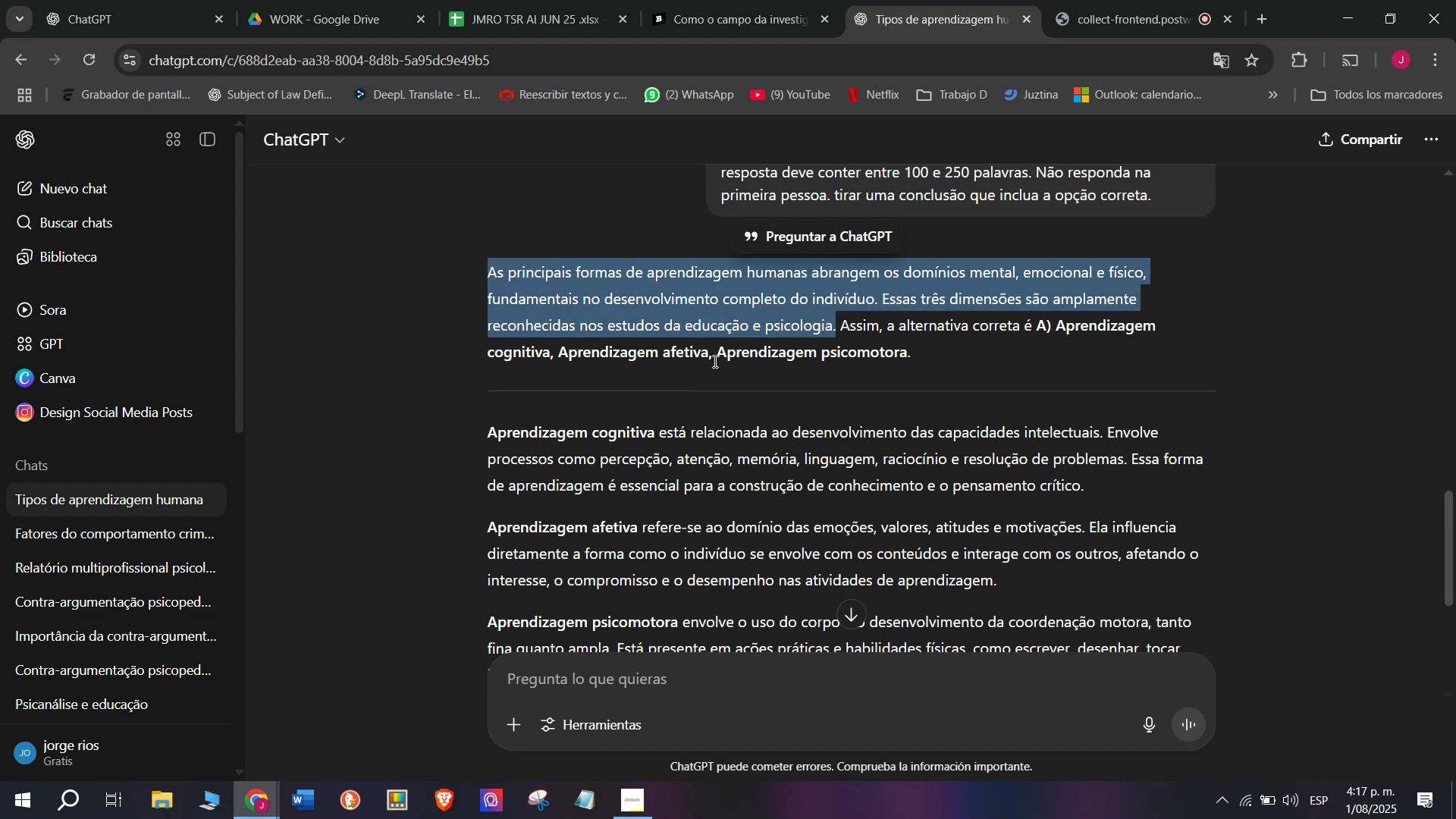 
scroll: coordinate [714, 361], scroll_direction: down, amount: 1.0
 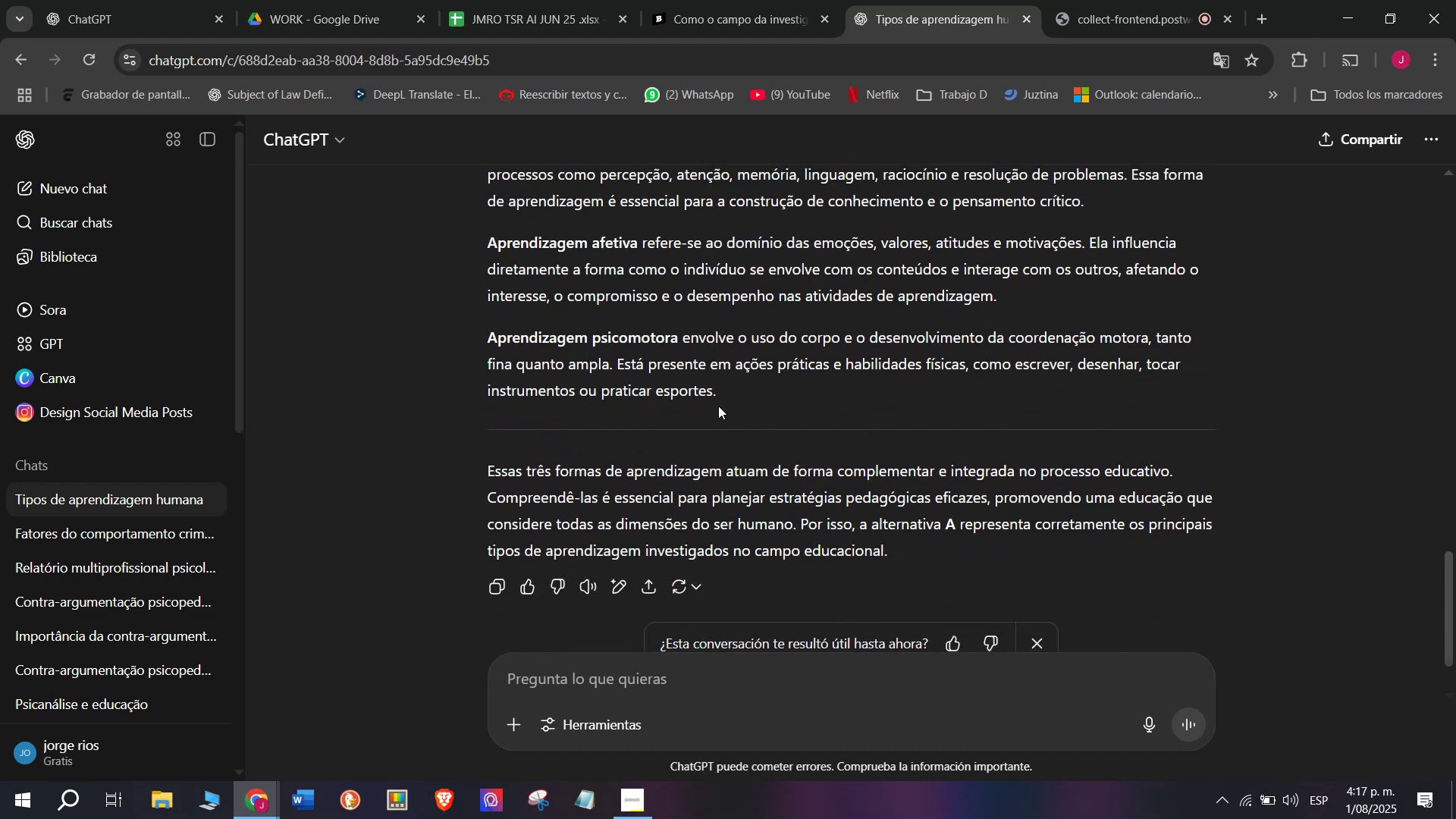 
left_click_drag(start_coordinate=[726, 396], to_coordinate=[483, 324])
 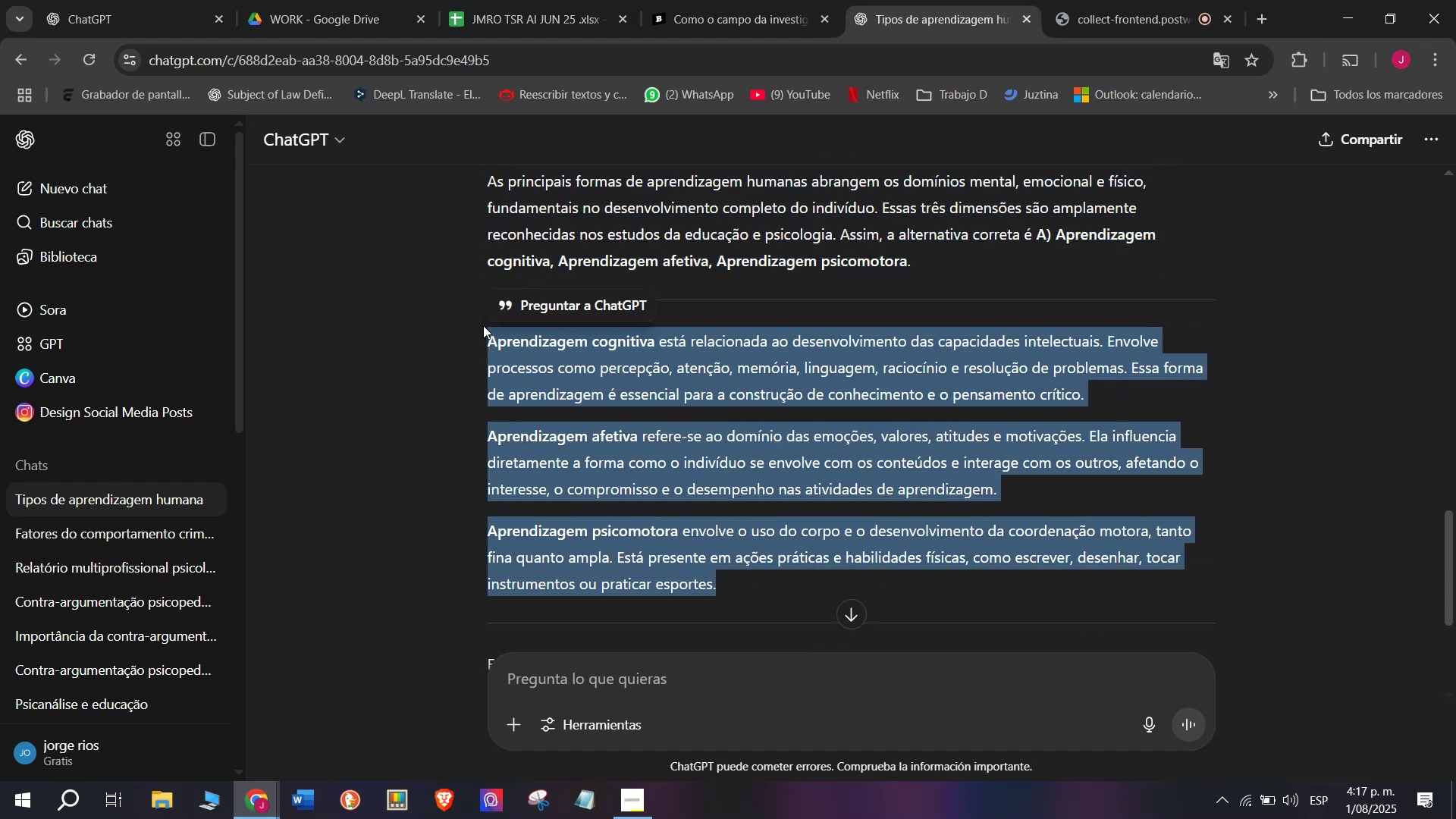 
key(Control+C)
 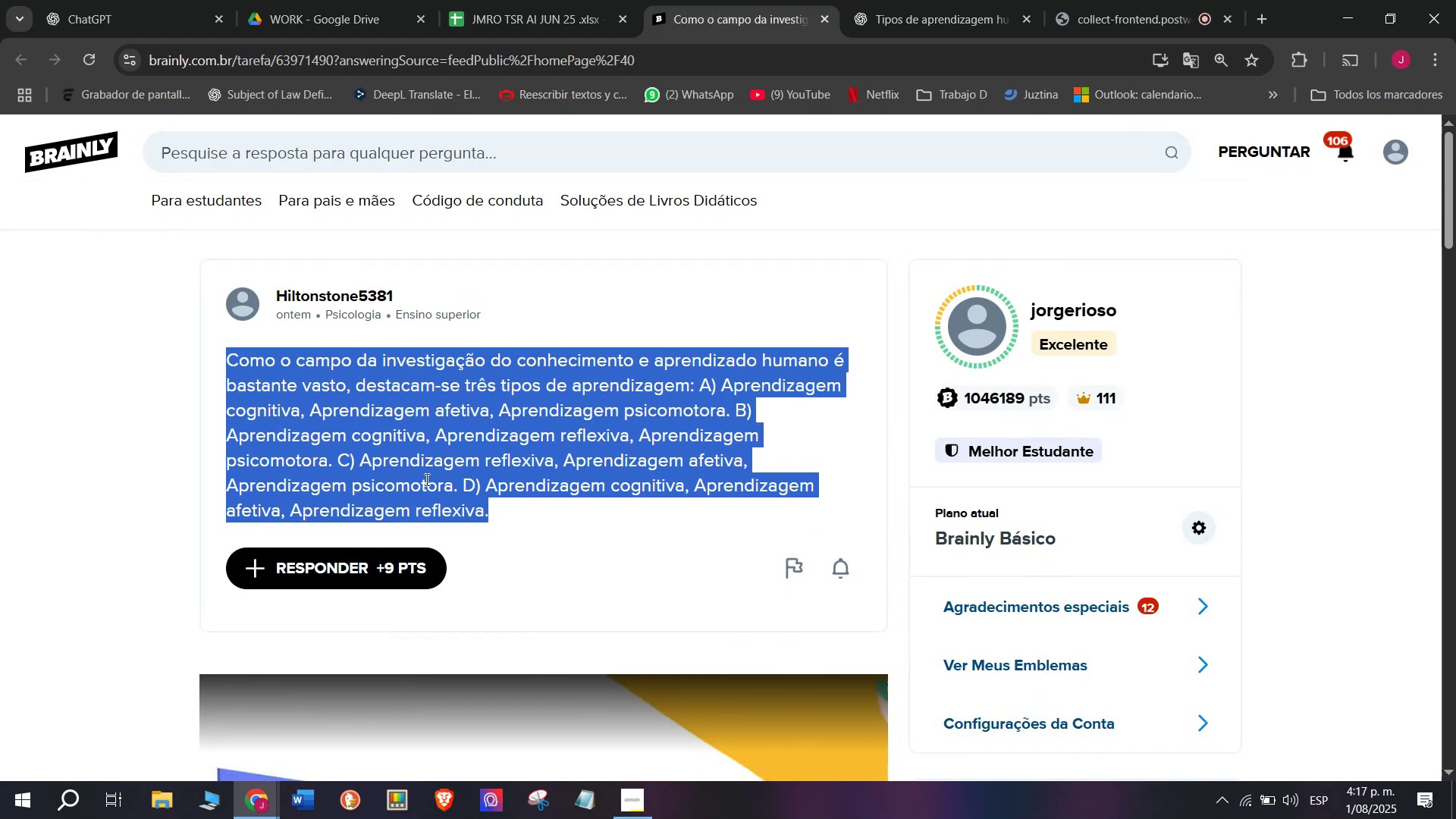 
left_click([398, 522])
 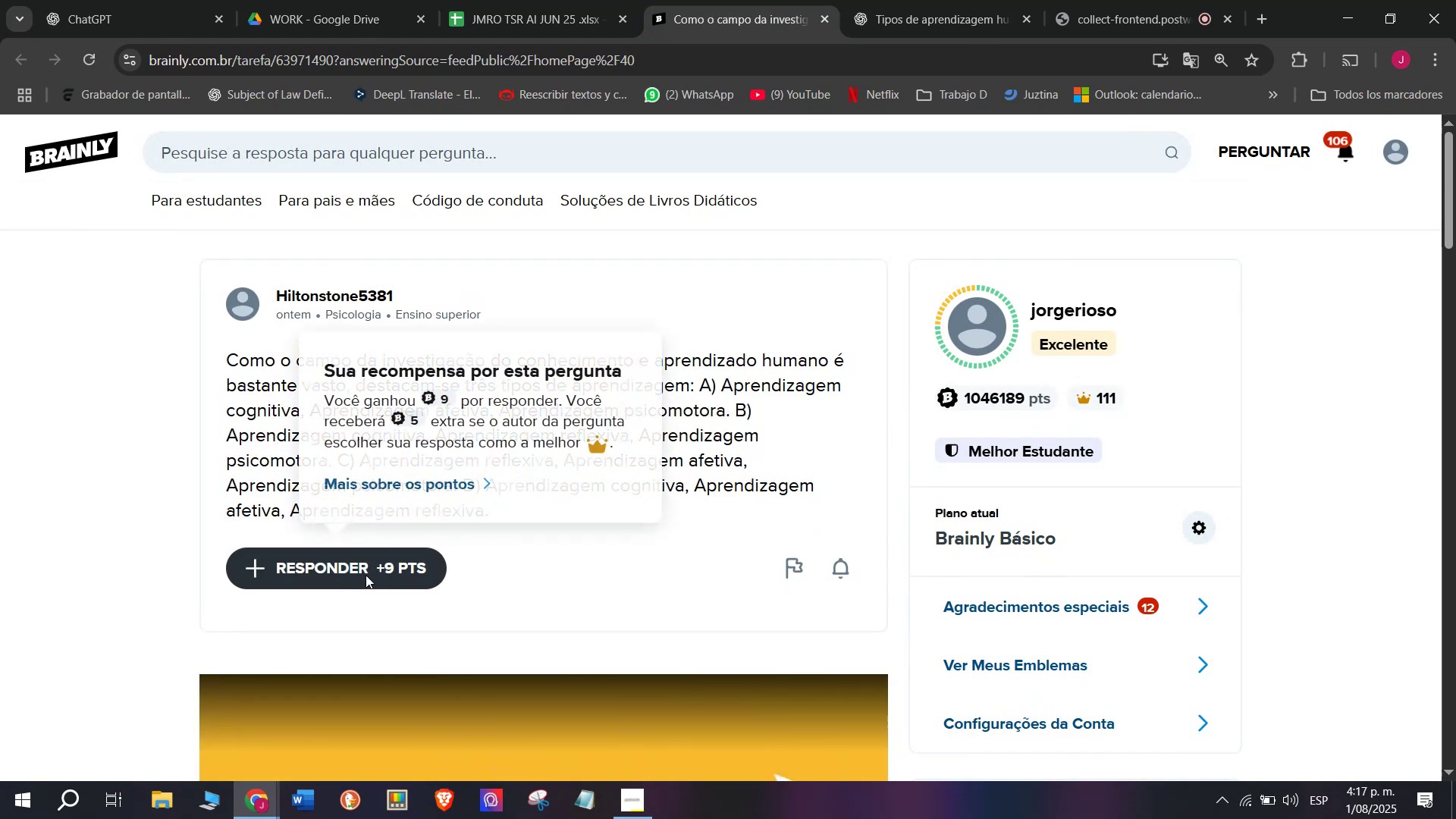 
left_click_drag(start_coordinate=[629, 445], to_coordinate=[532, 237])
 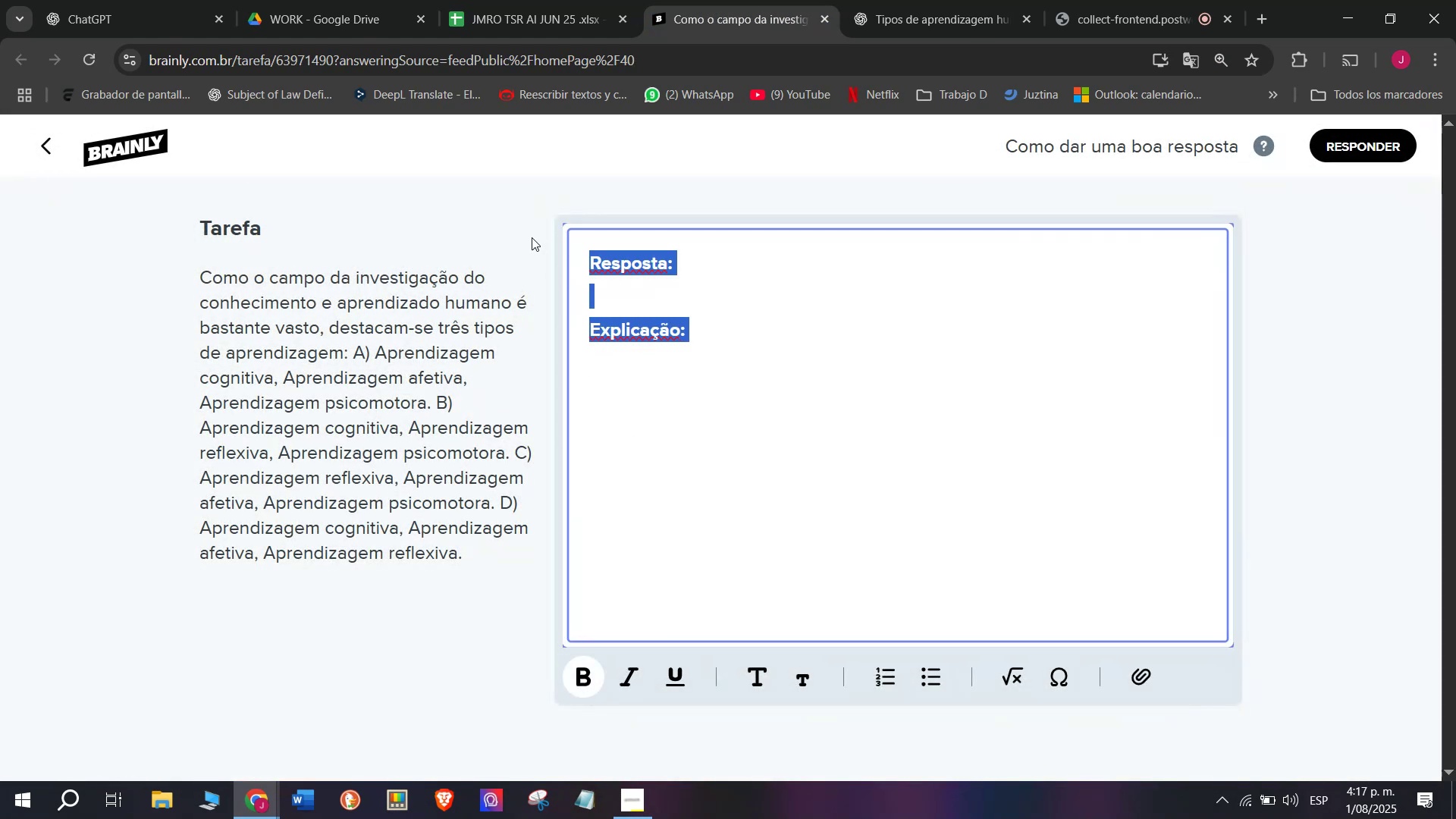 
key(Meta+MetaLeft)
 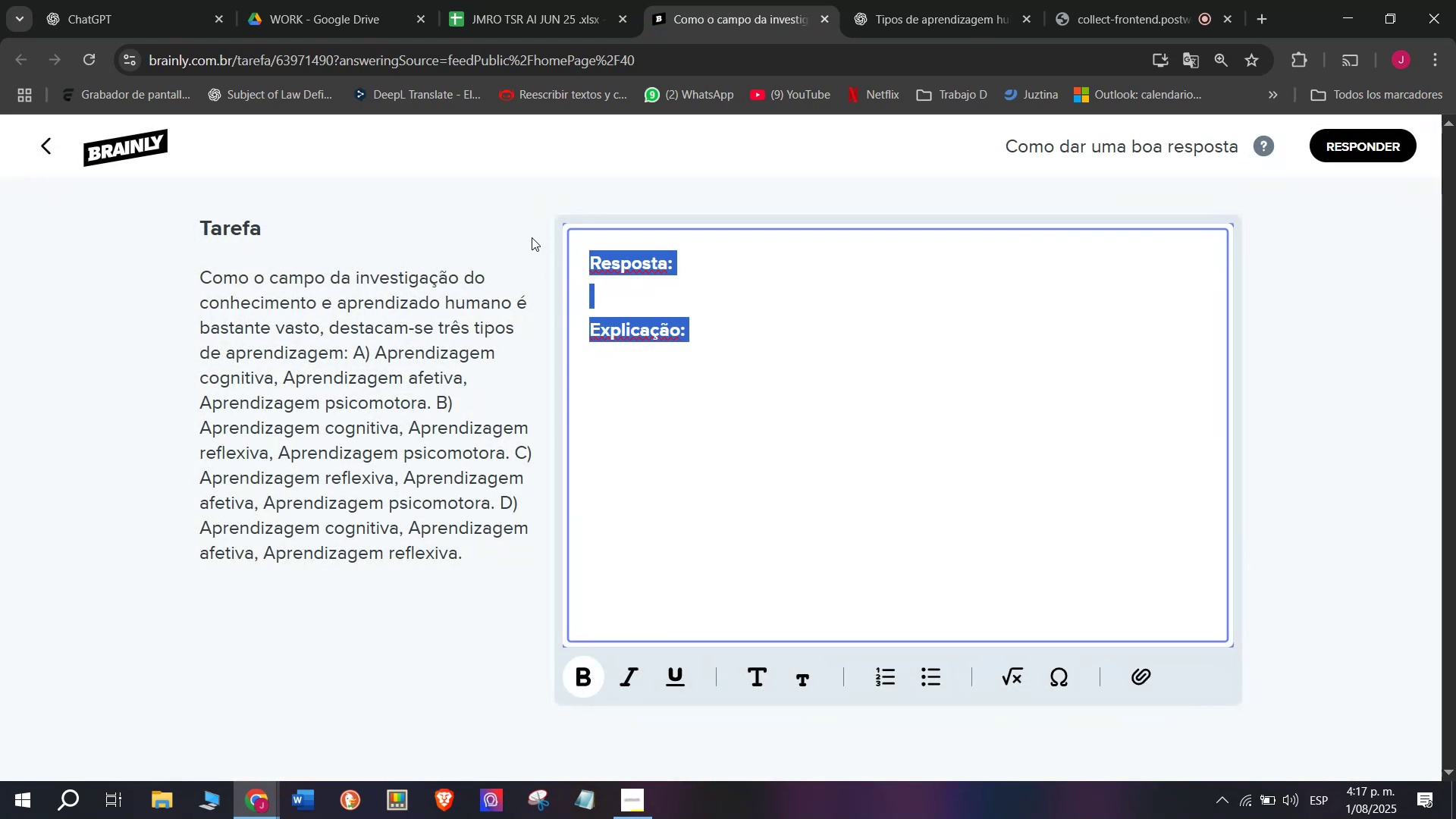 
key(Meta+V)
 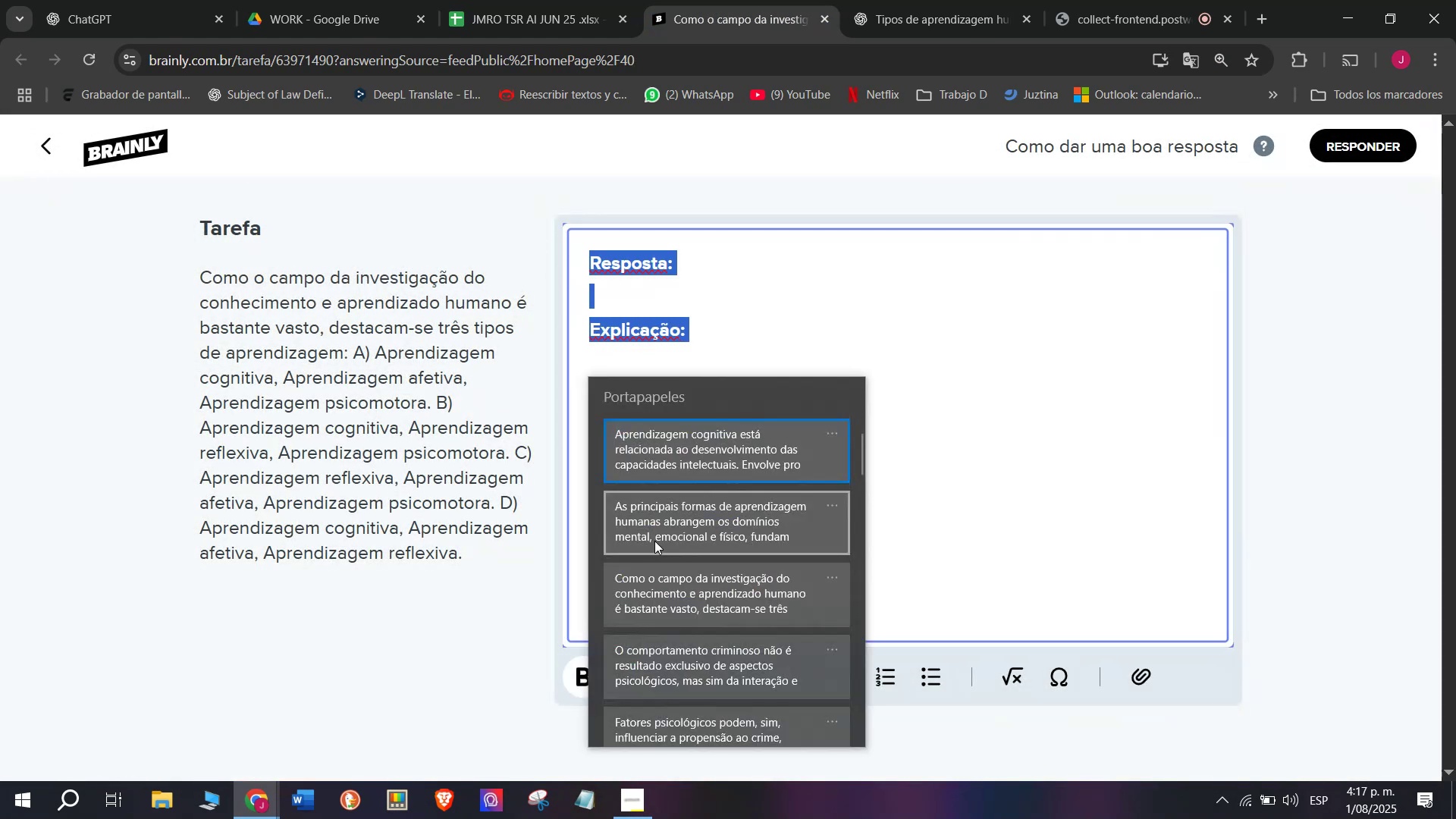 
left_click_drag(start_coordinate=[655, 518], to_coordinate=[655, 514])
 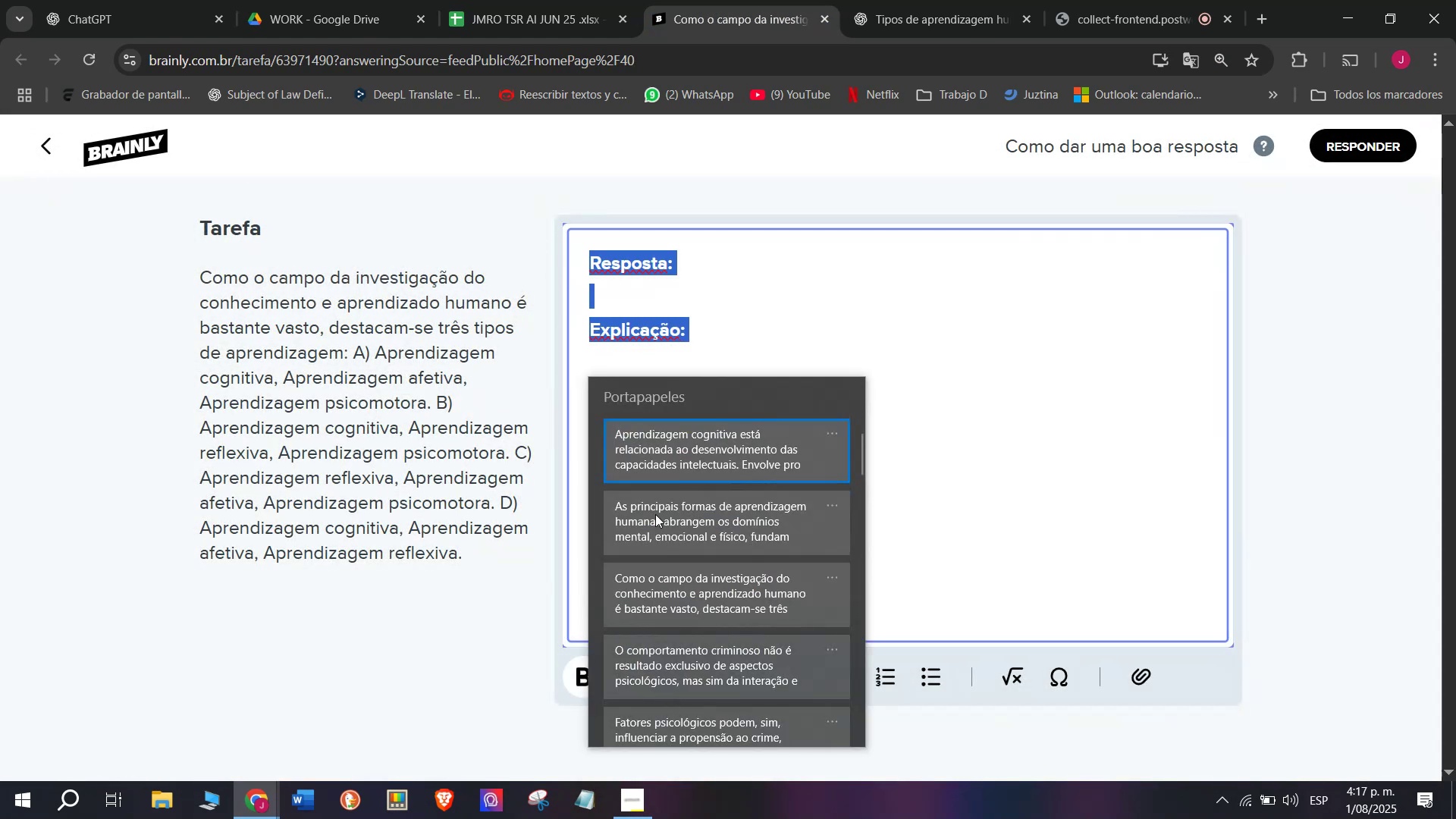 
key(Control+ControlLeft)
 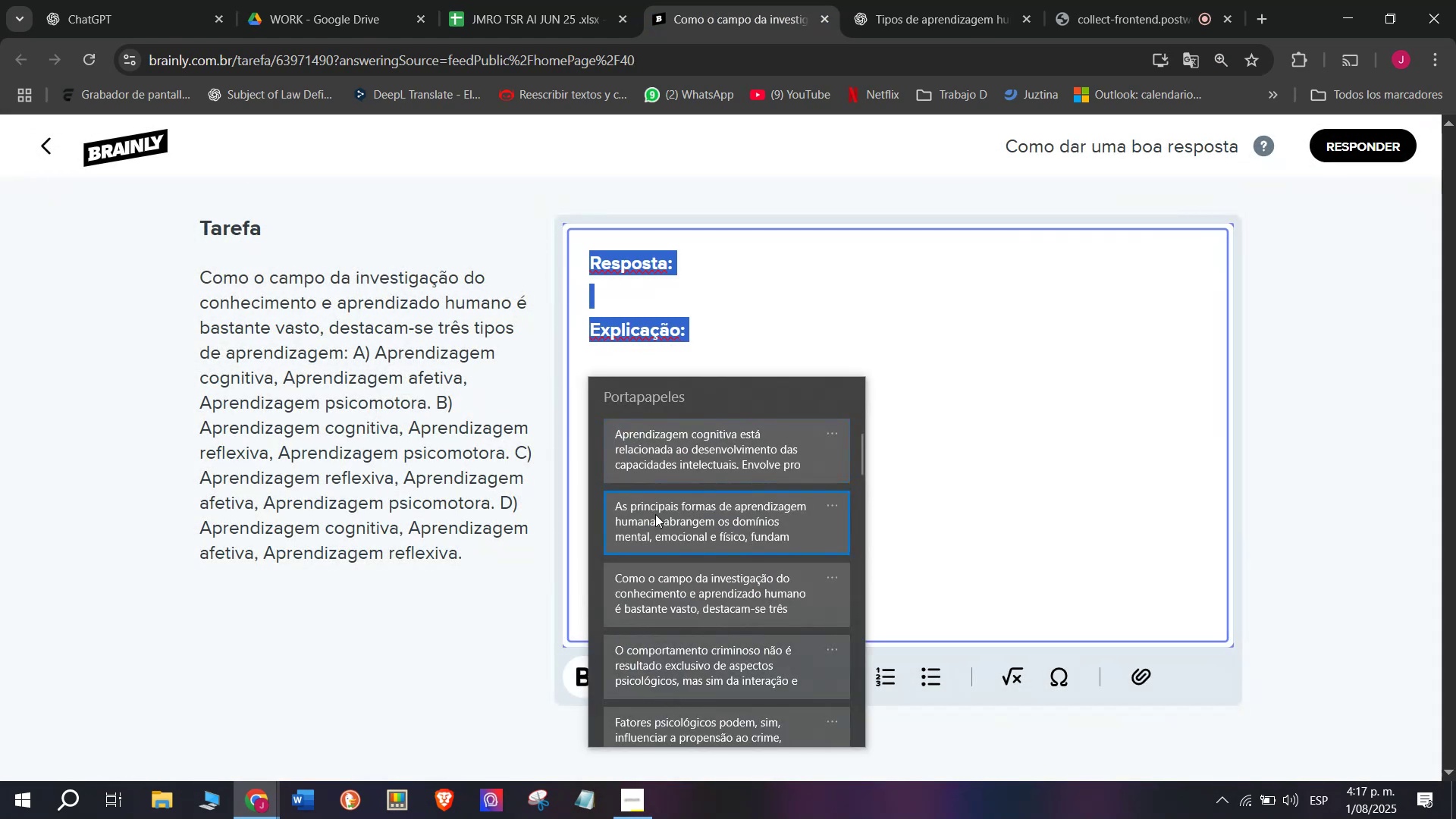 
key(Control+V)
 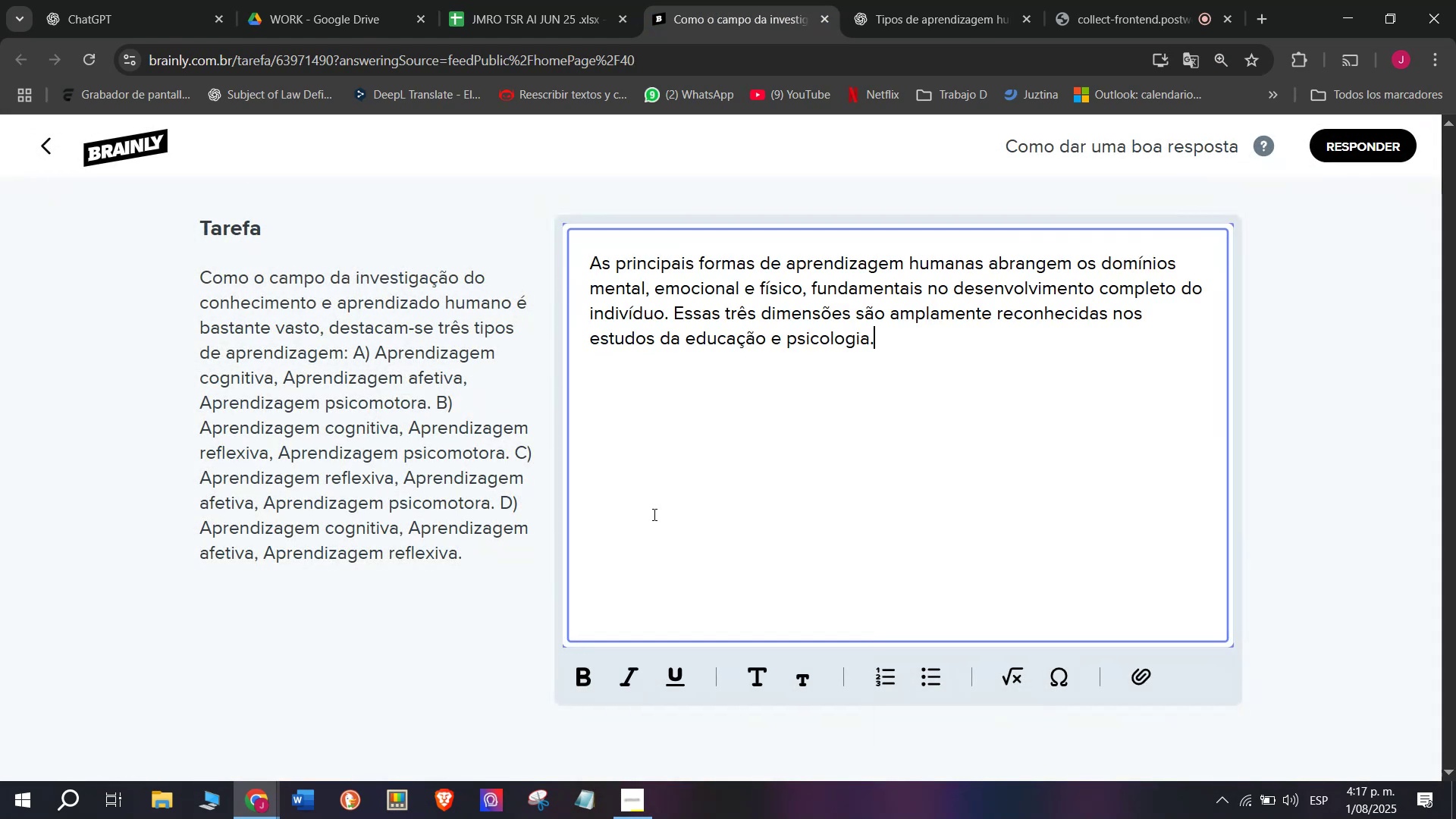 
key(Space)
 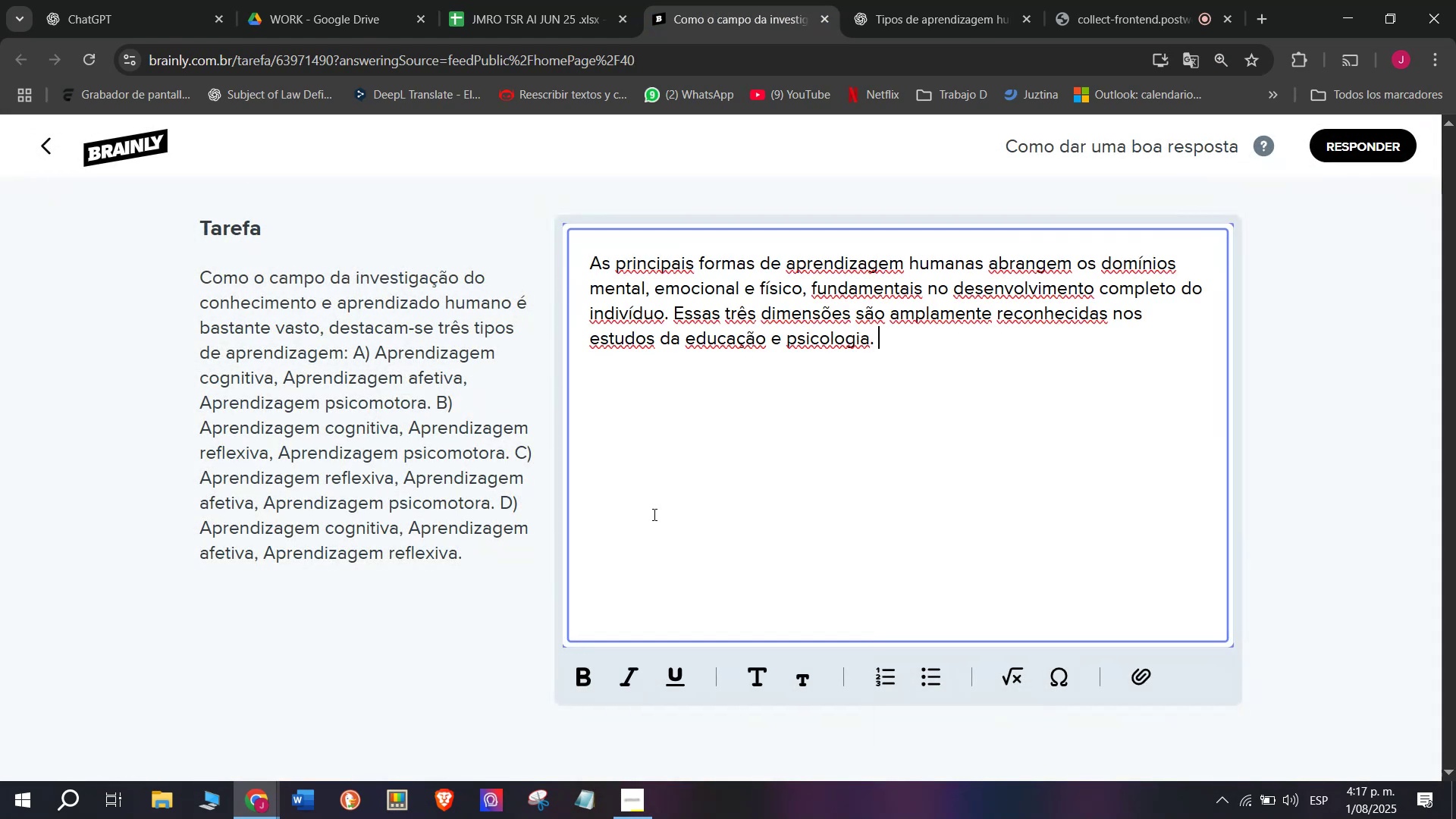 
key(Meta+MetaLeft)
 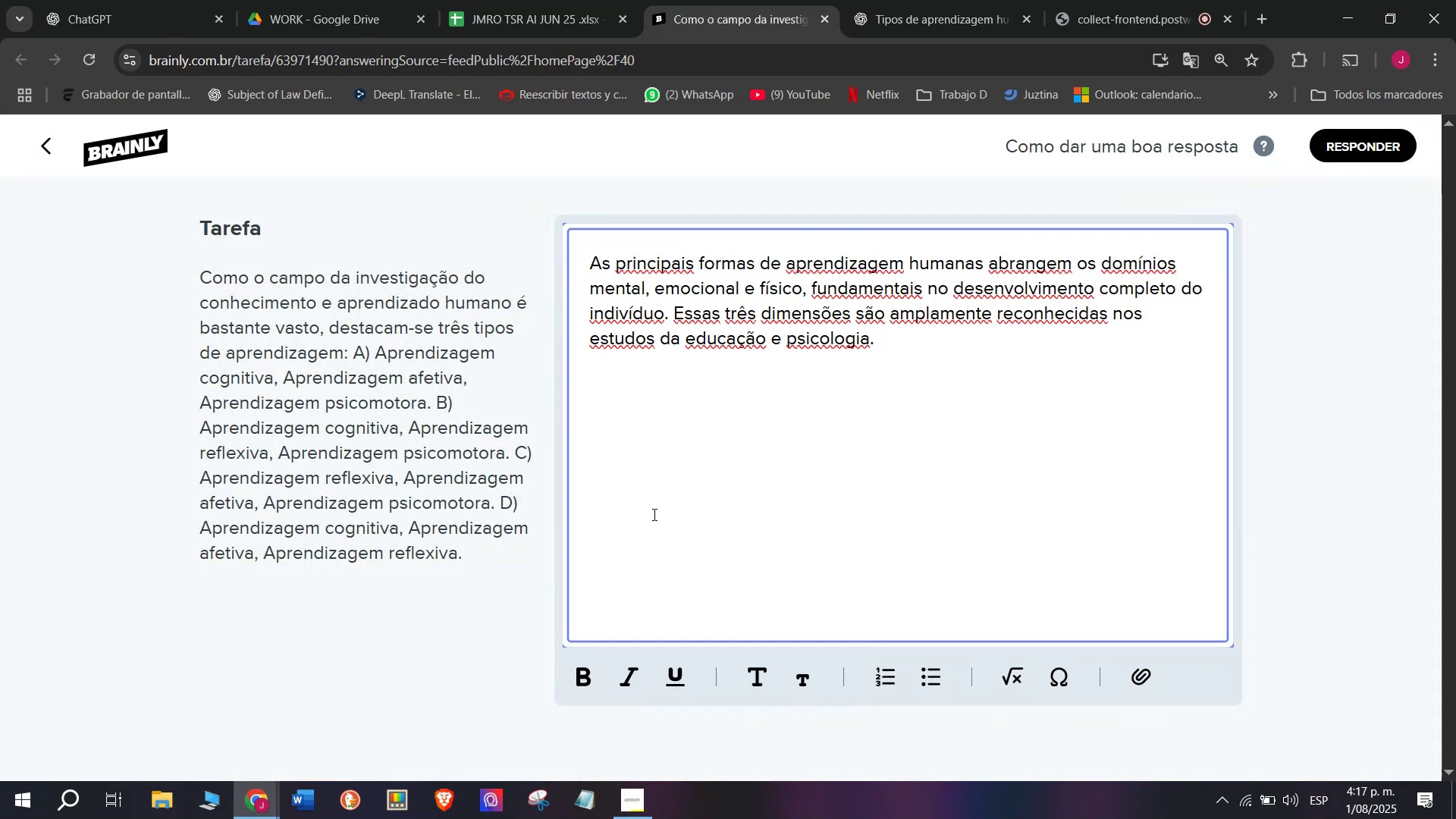 
key(Meta+V)
 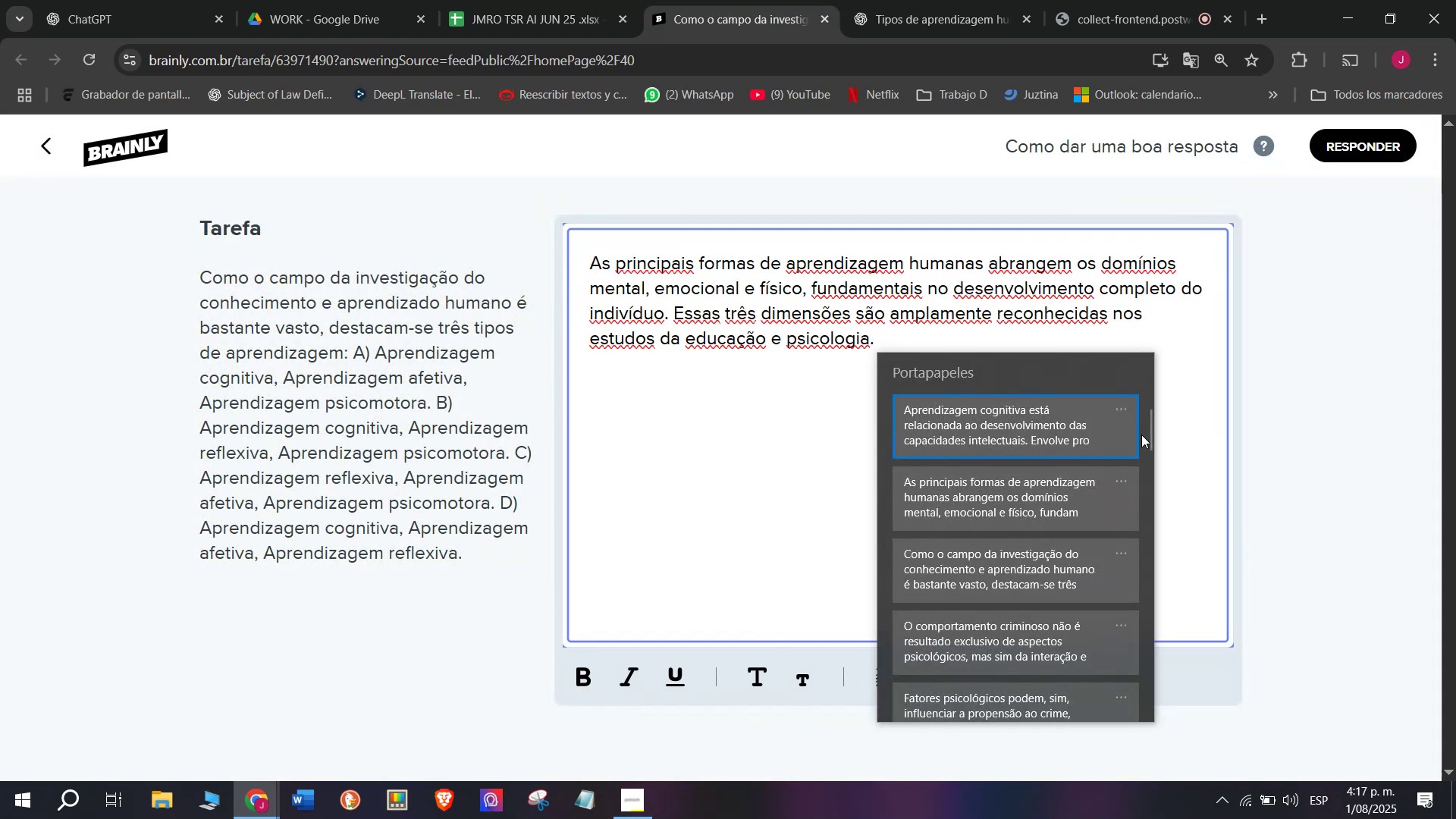 
left_click_drag(start_coordinate=[1150, 439], to_coordinate=[1065, 761])
 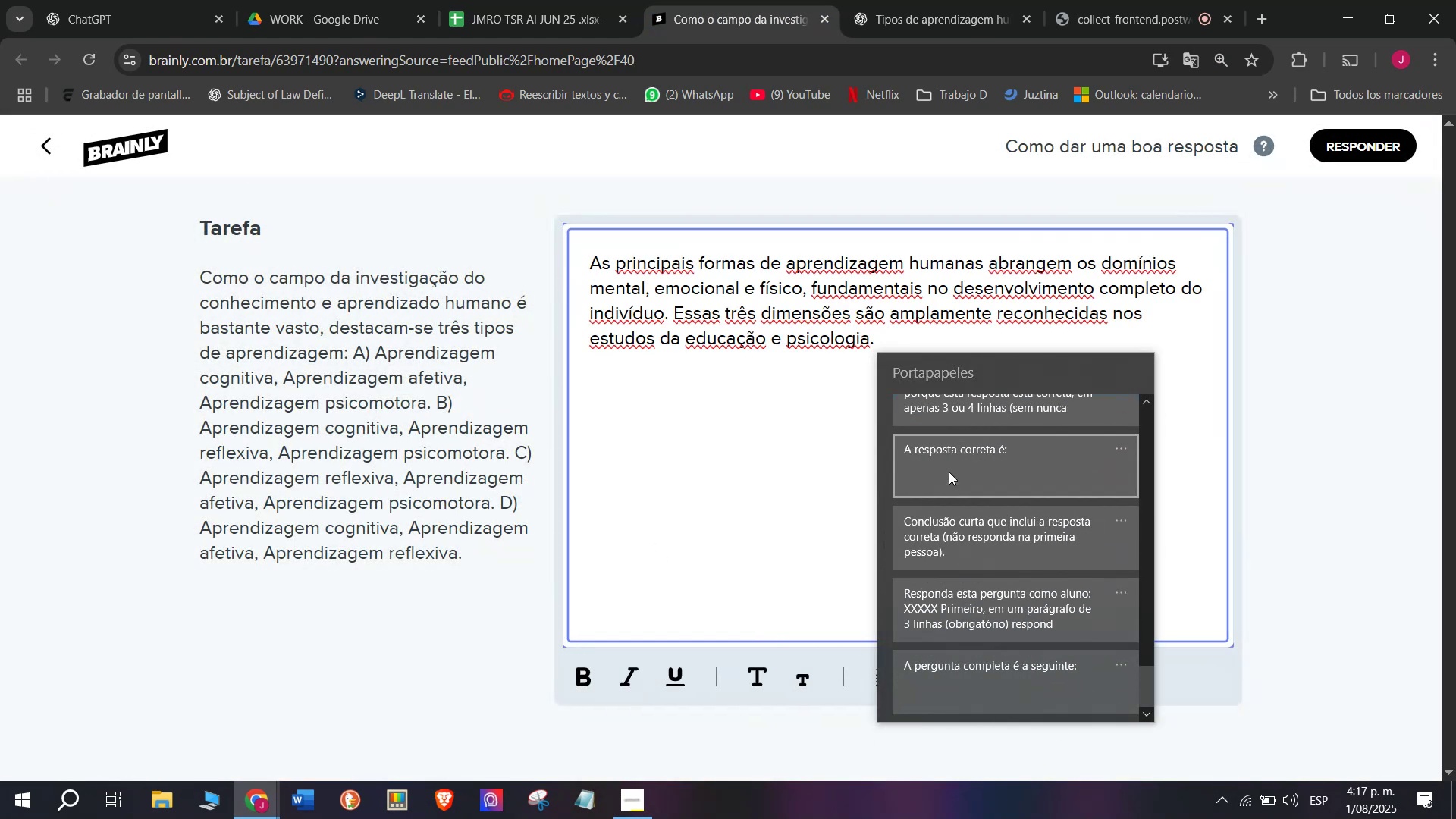 
key(Control+ControlLeft)
 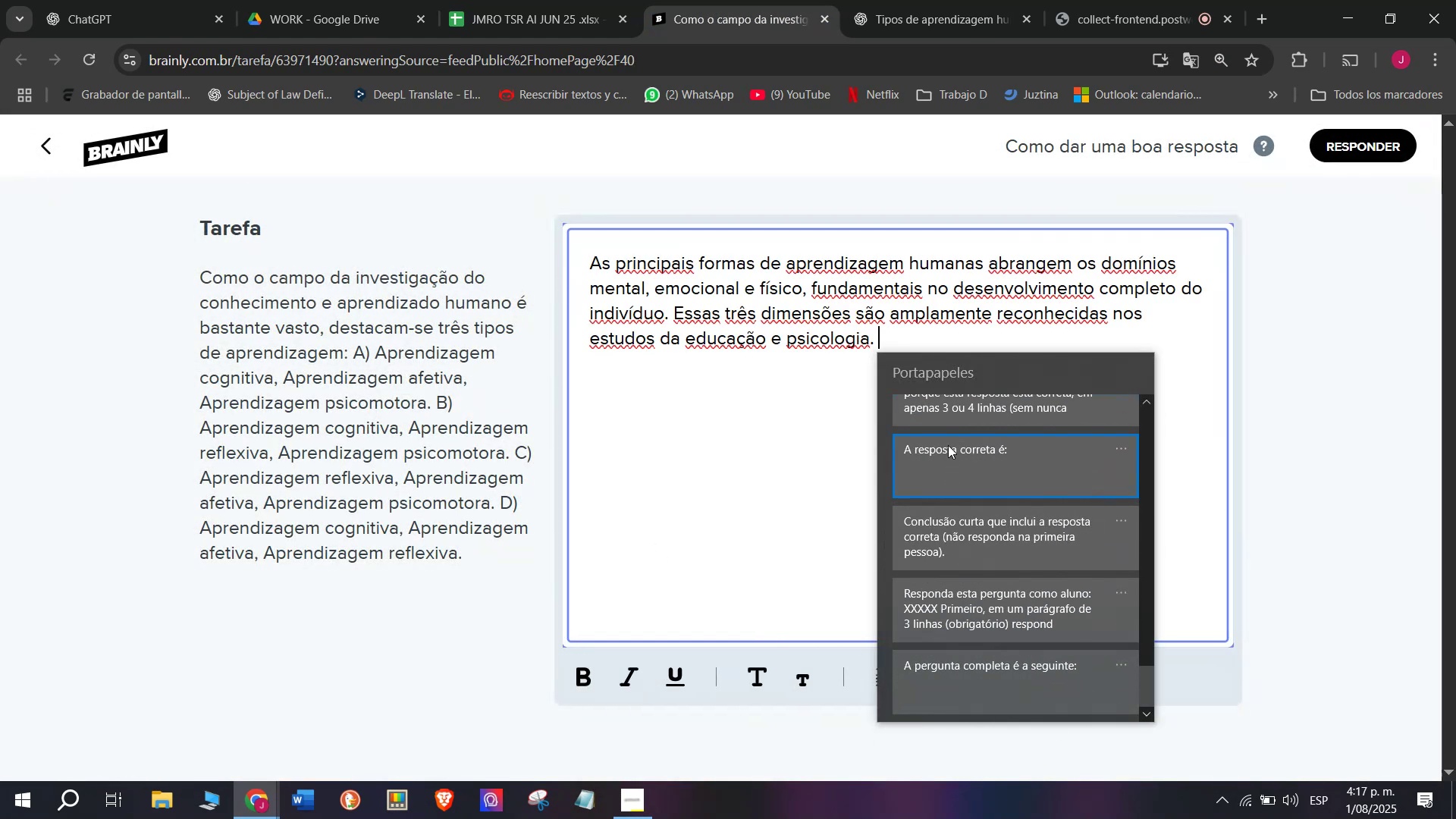 
key(Control+V)
 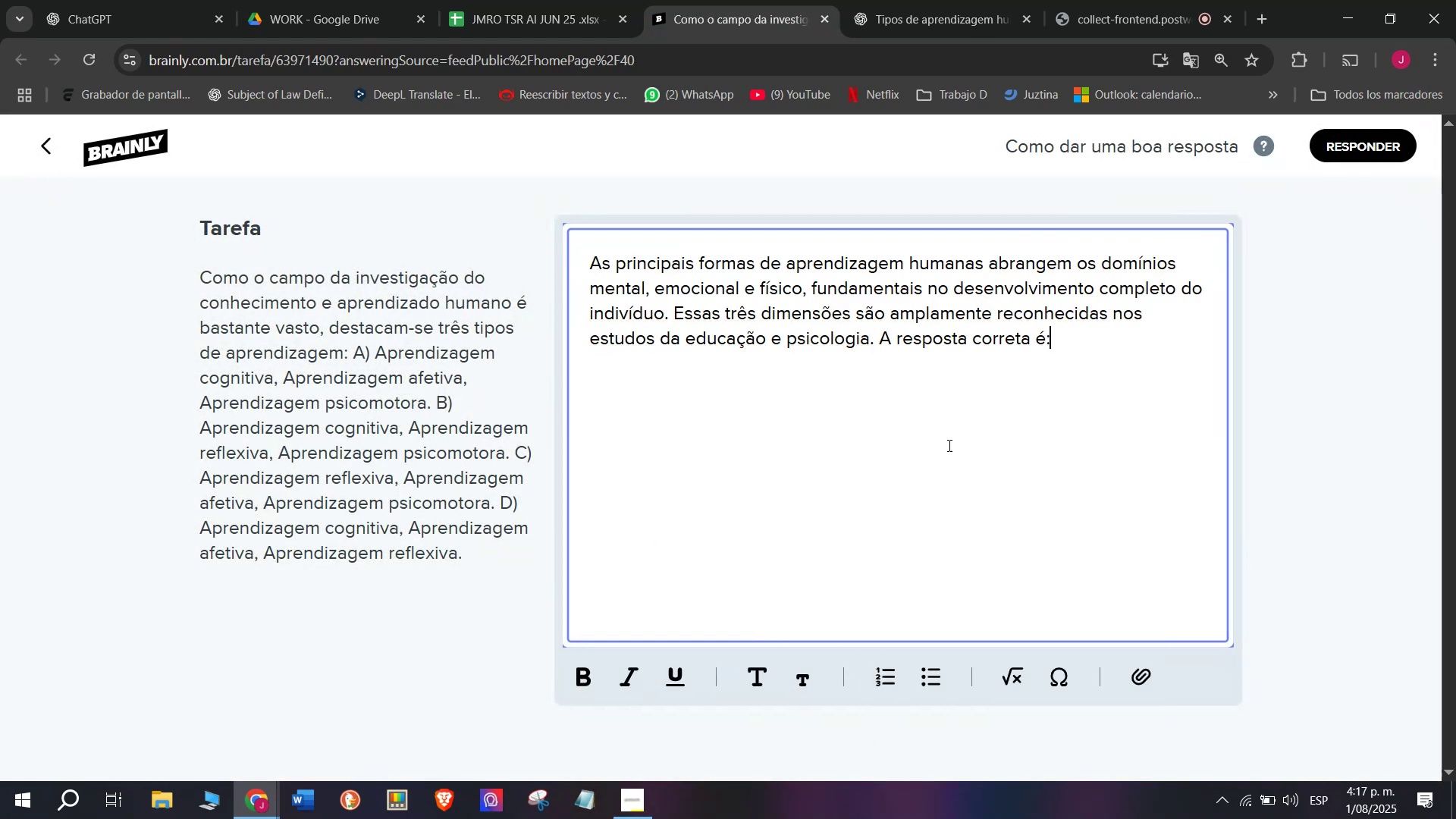 
key(Space)
 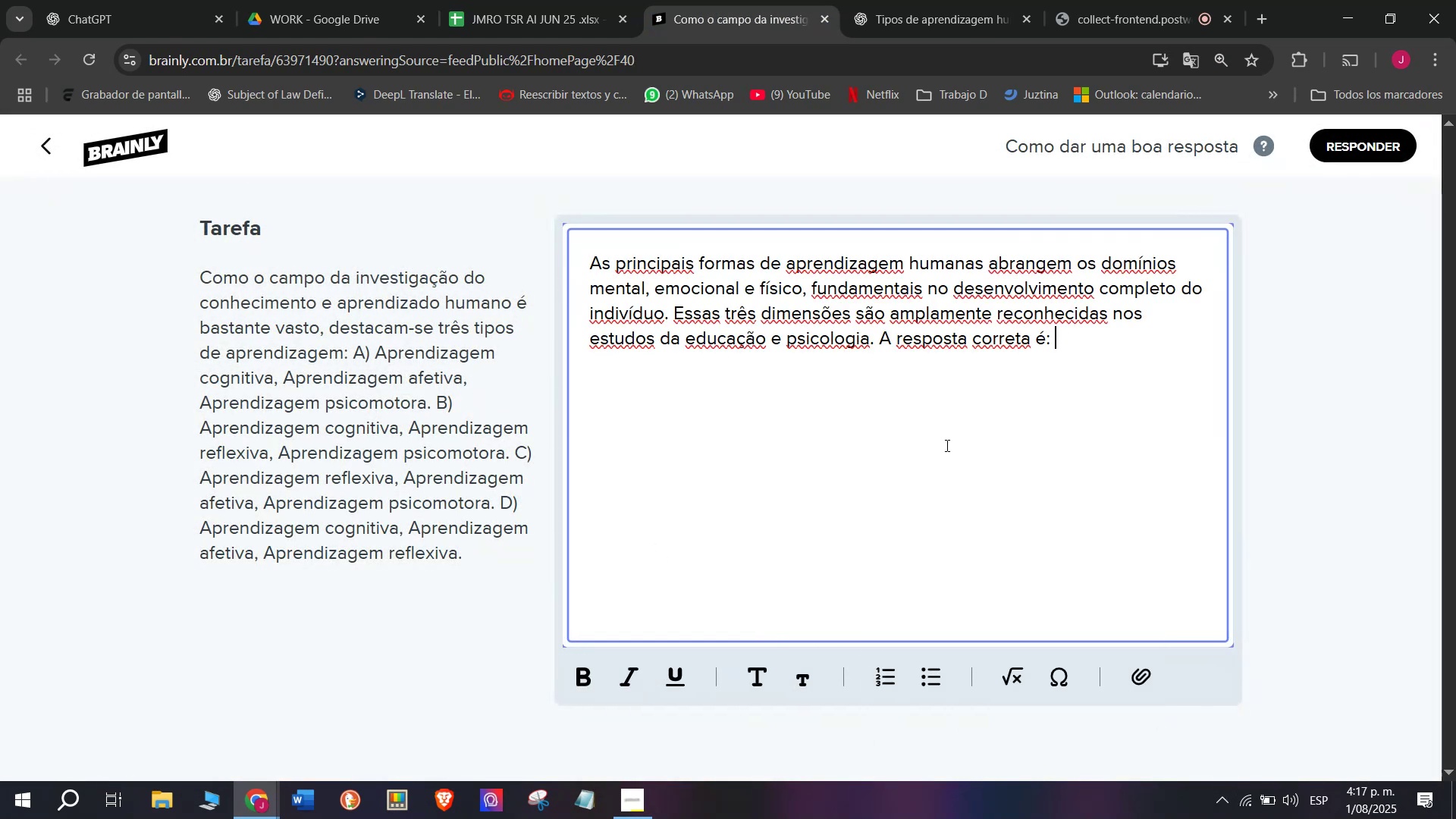 
key(Shift+A)
 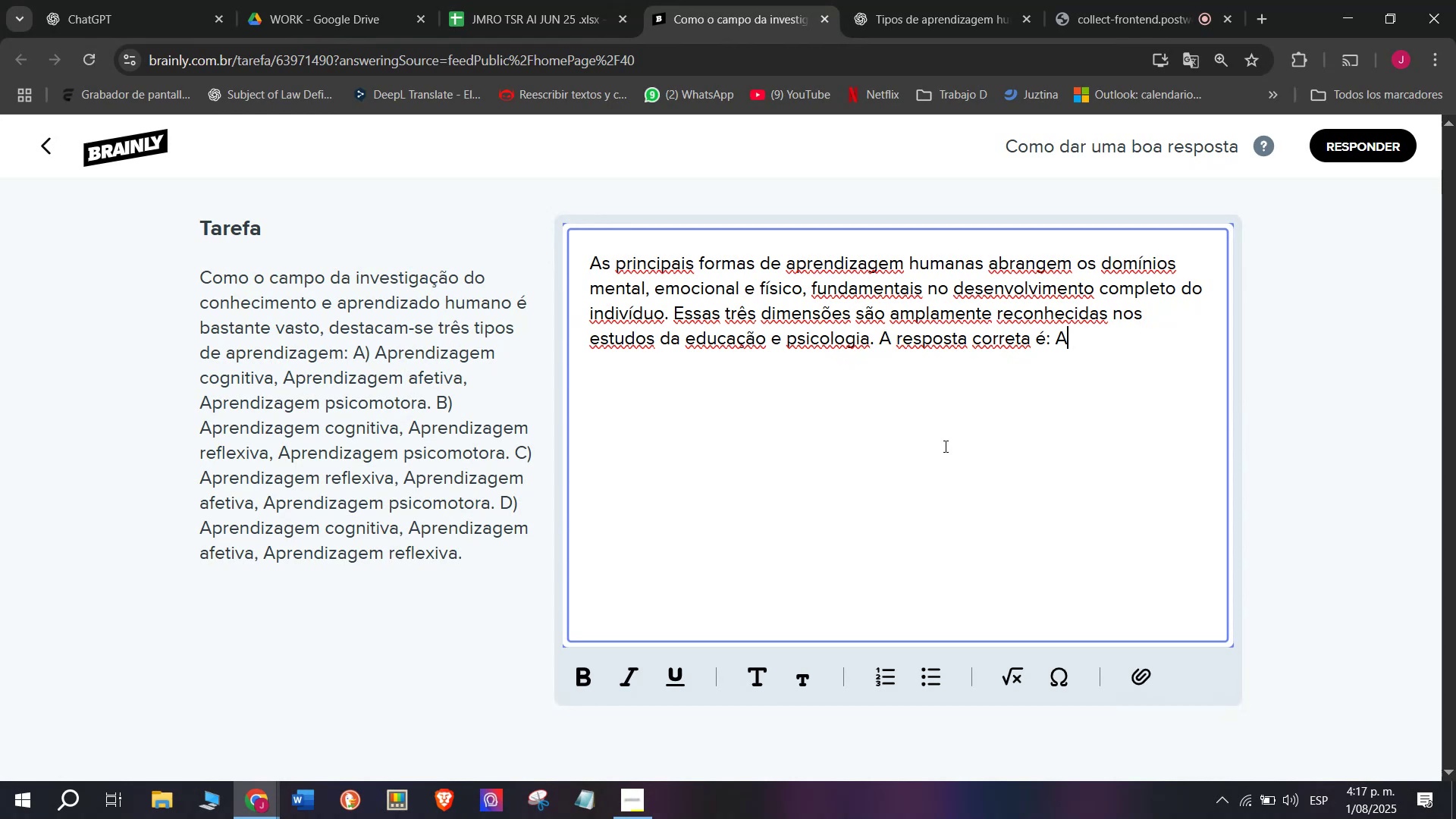 
key(Comma)
 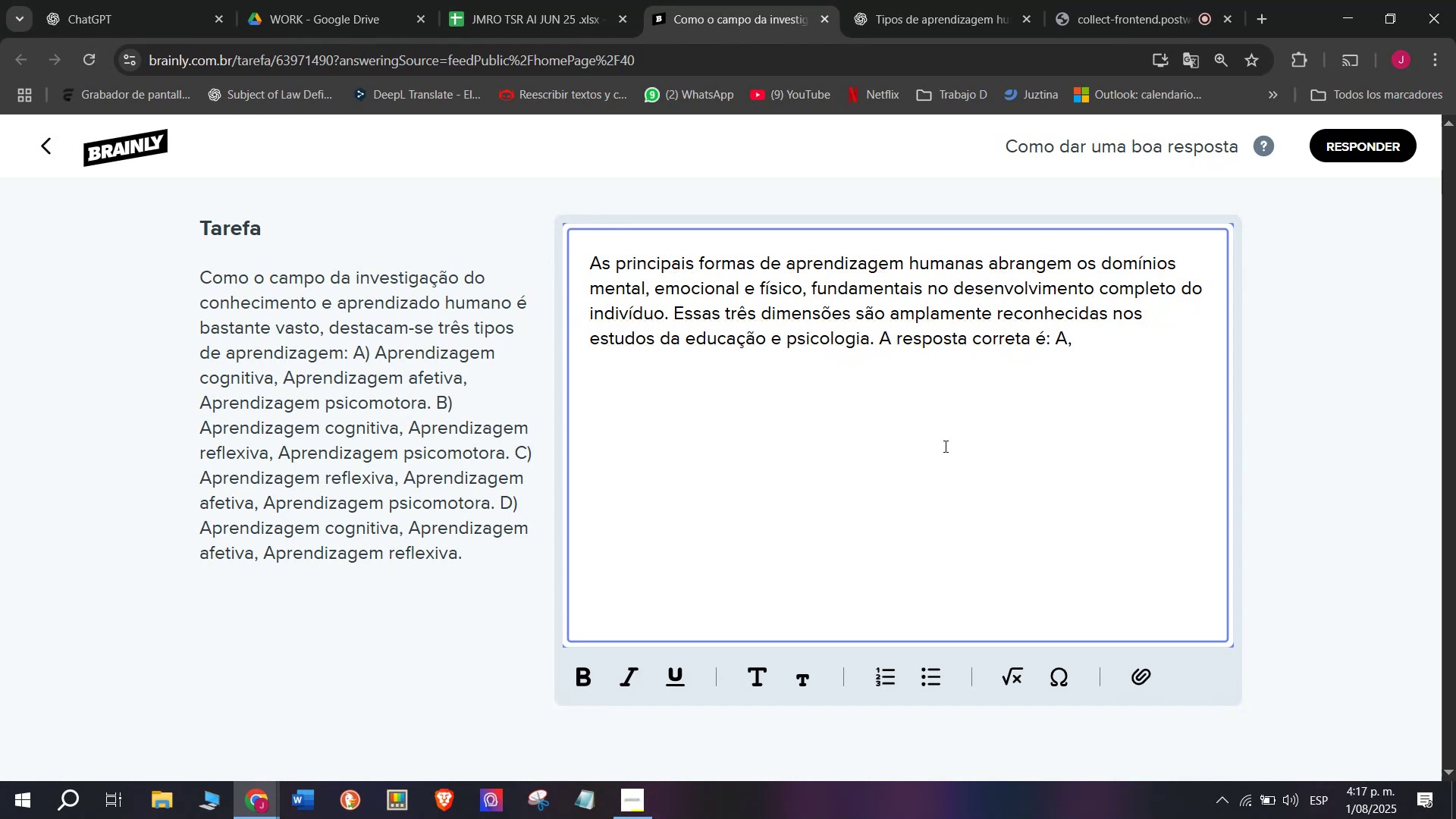 
key(Backspace)
 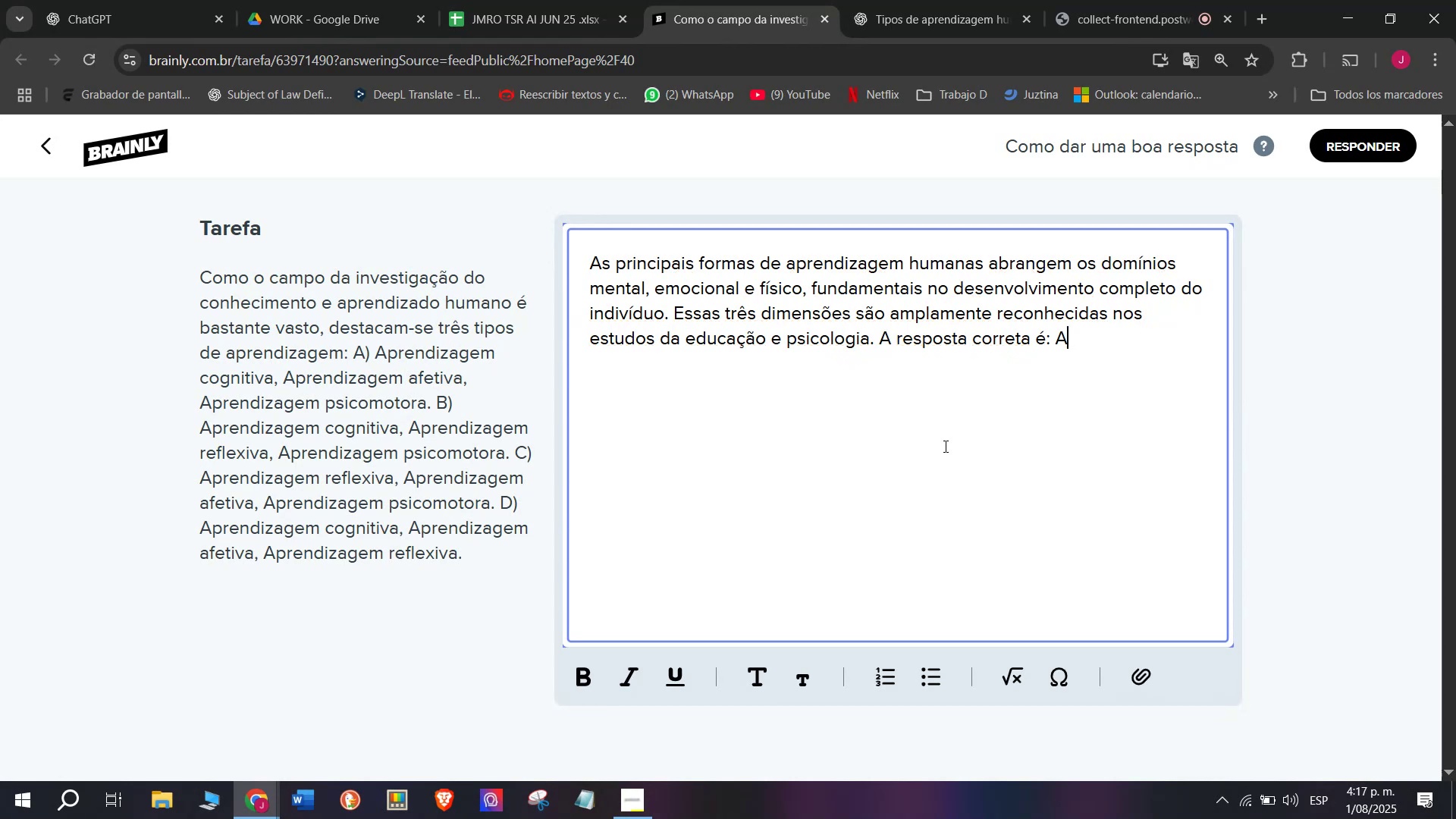 
key(Period)
 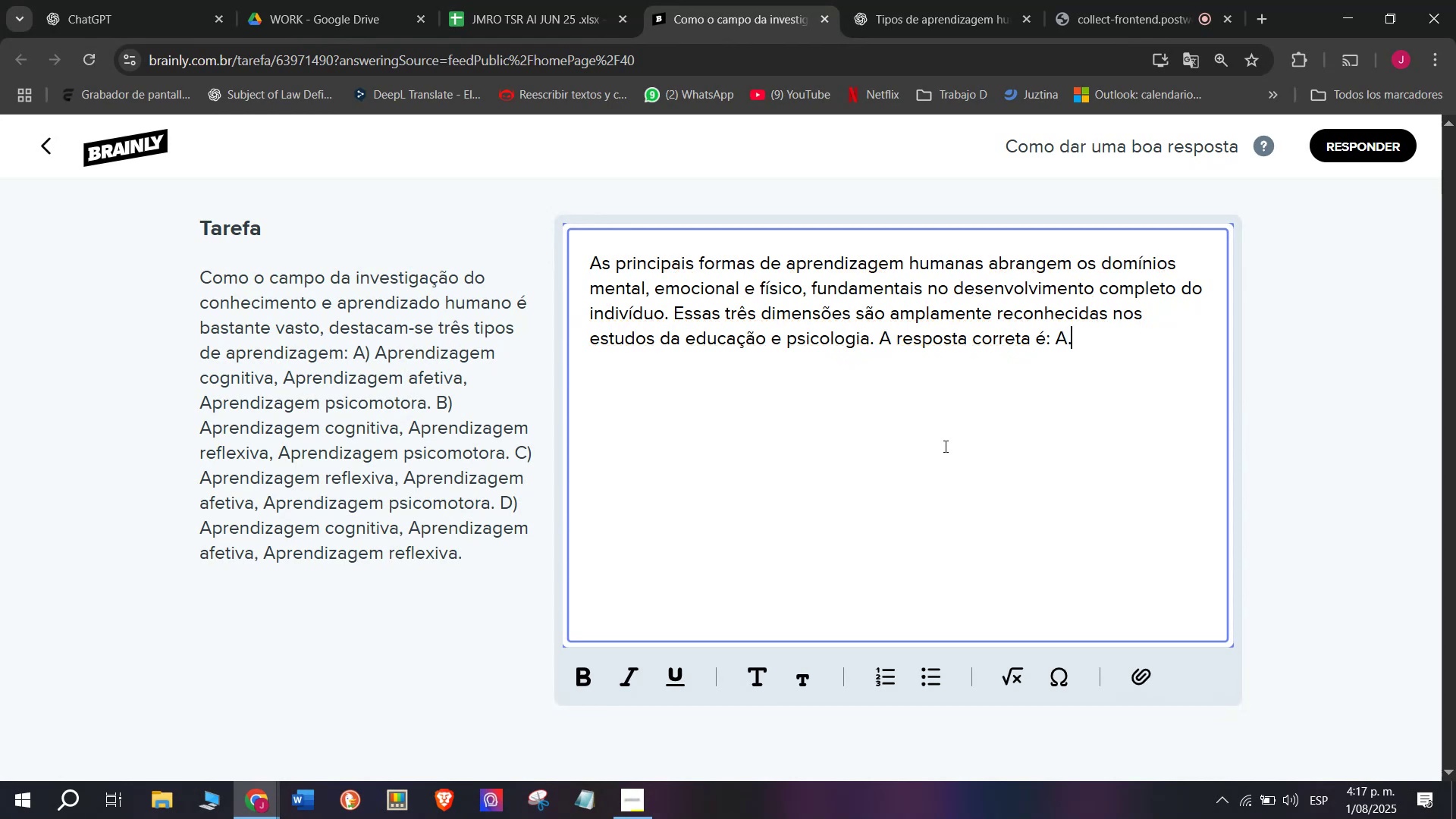 
key(Enter)
 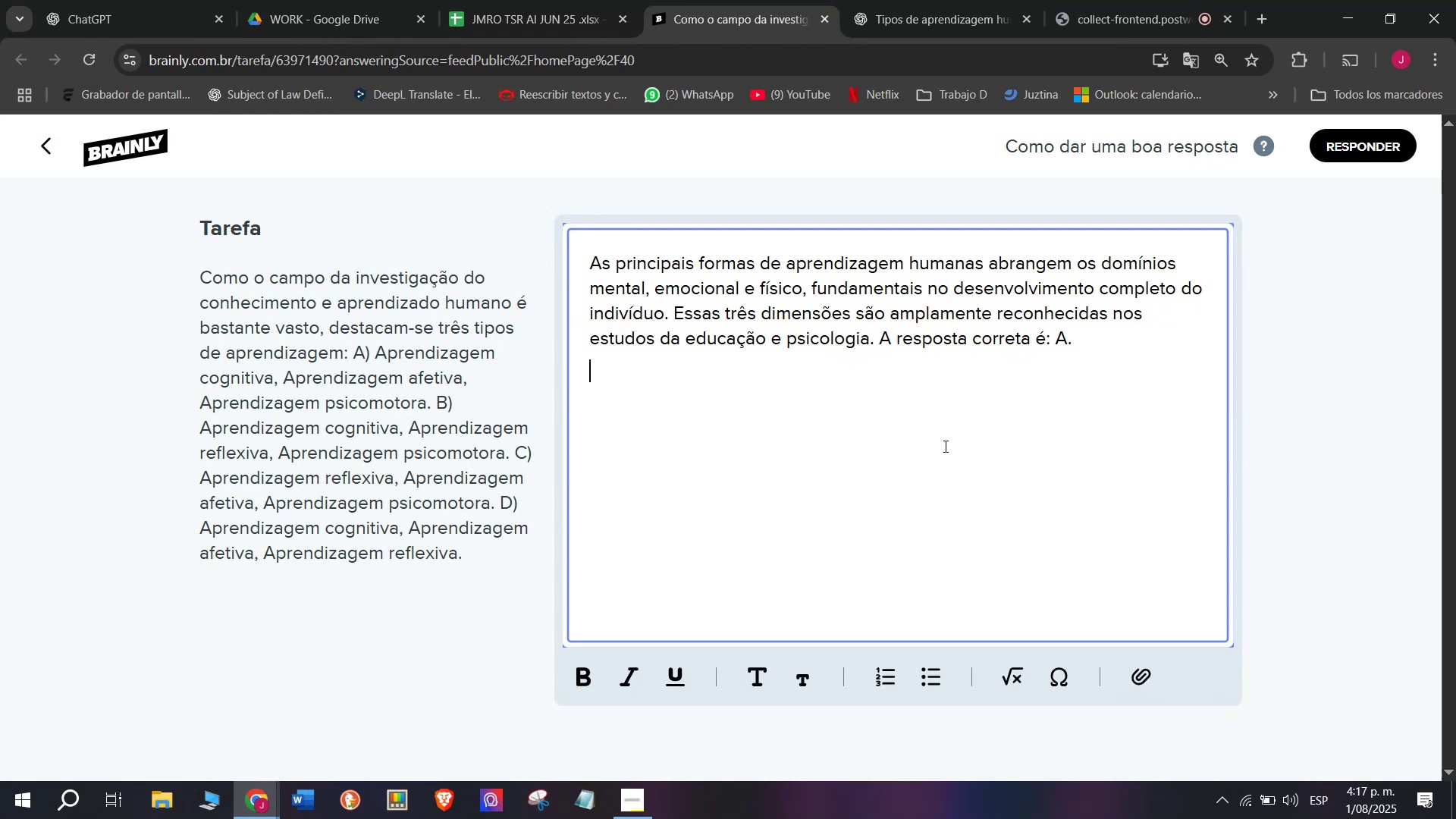 
key(Enter)
 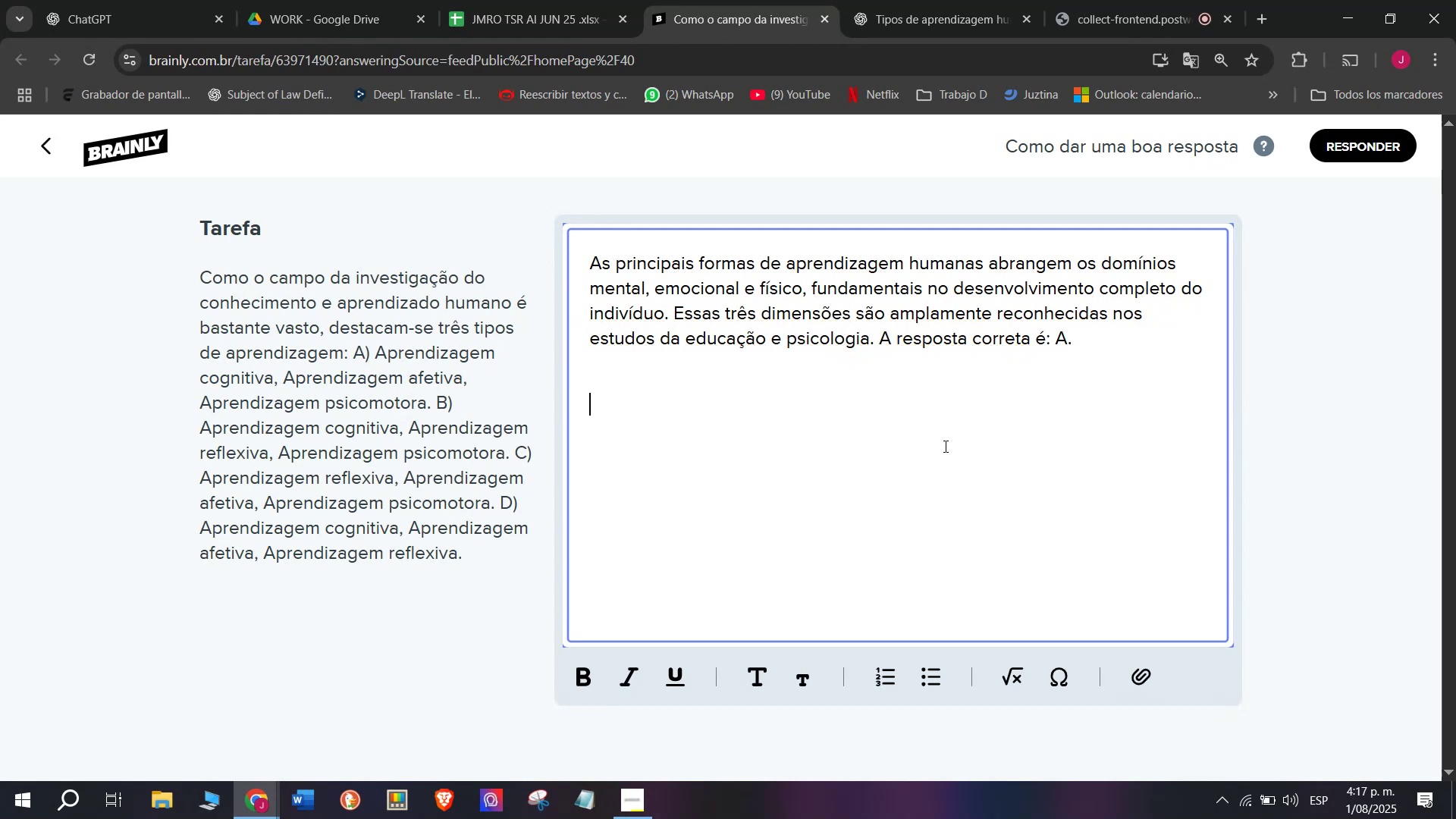 
key(Meta+V)
 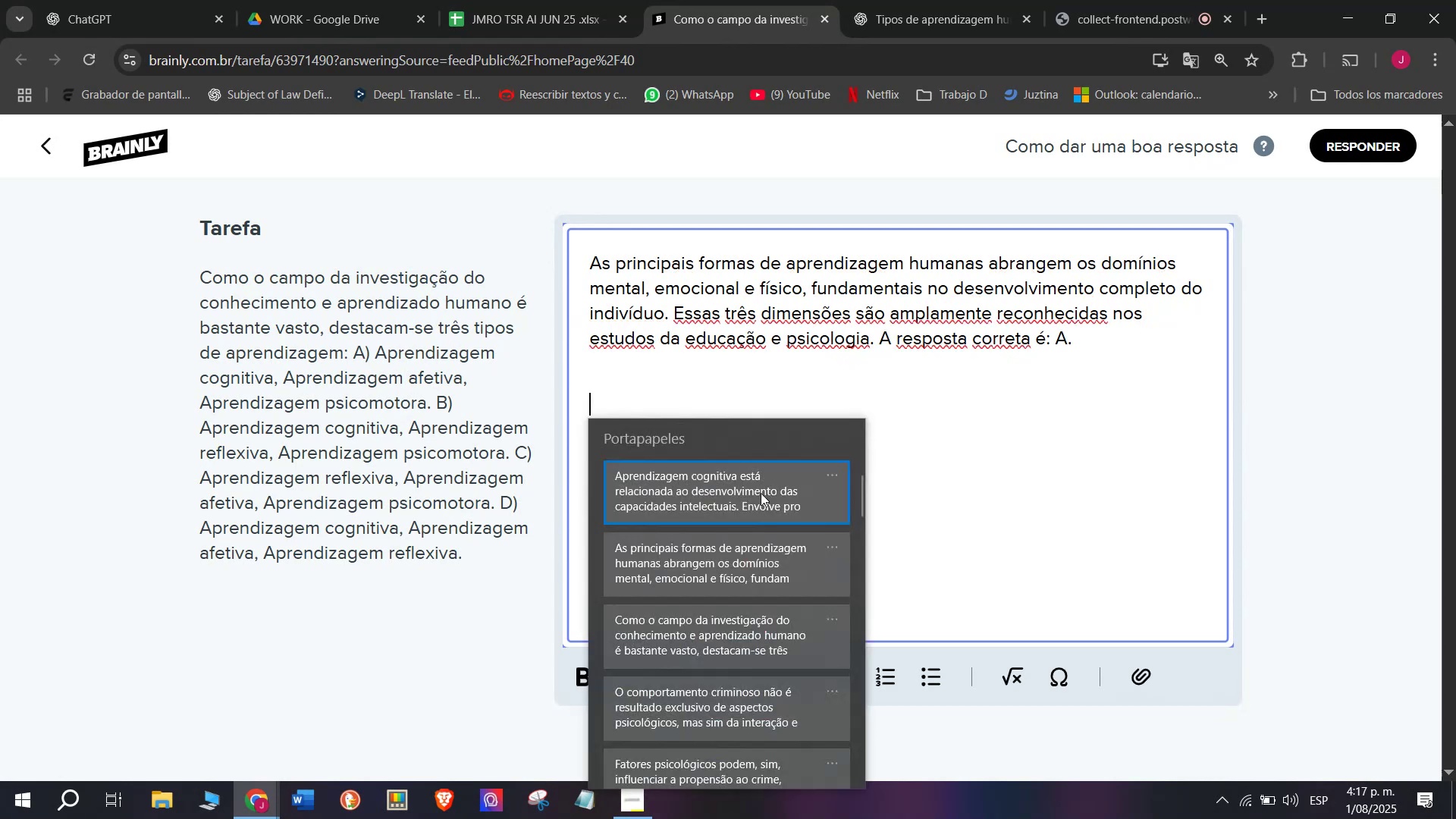 
key(Control+ControlLeft)
 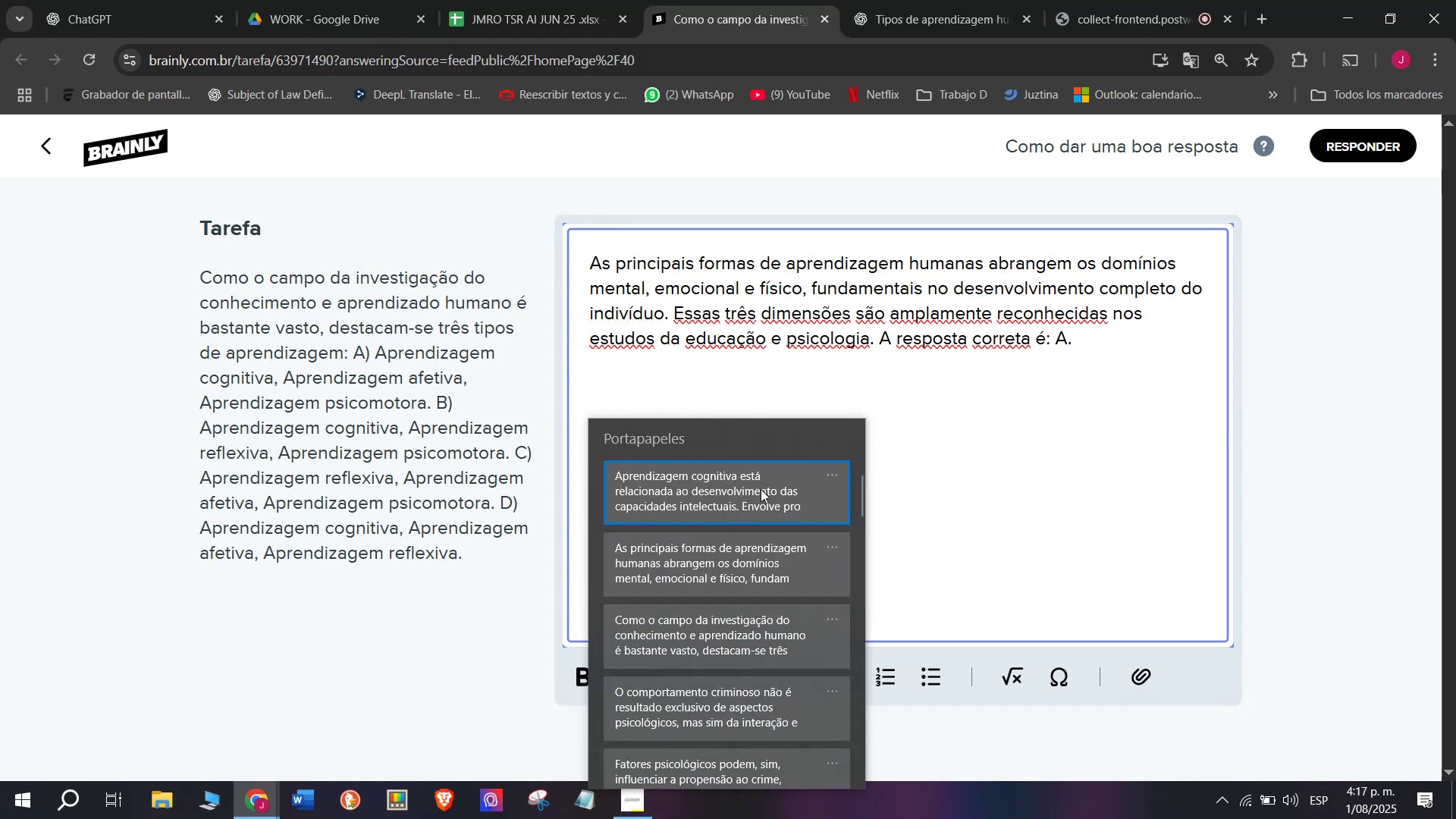 
key(Control+V)
 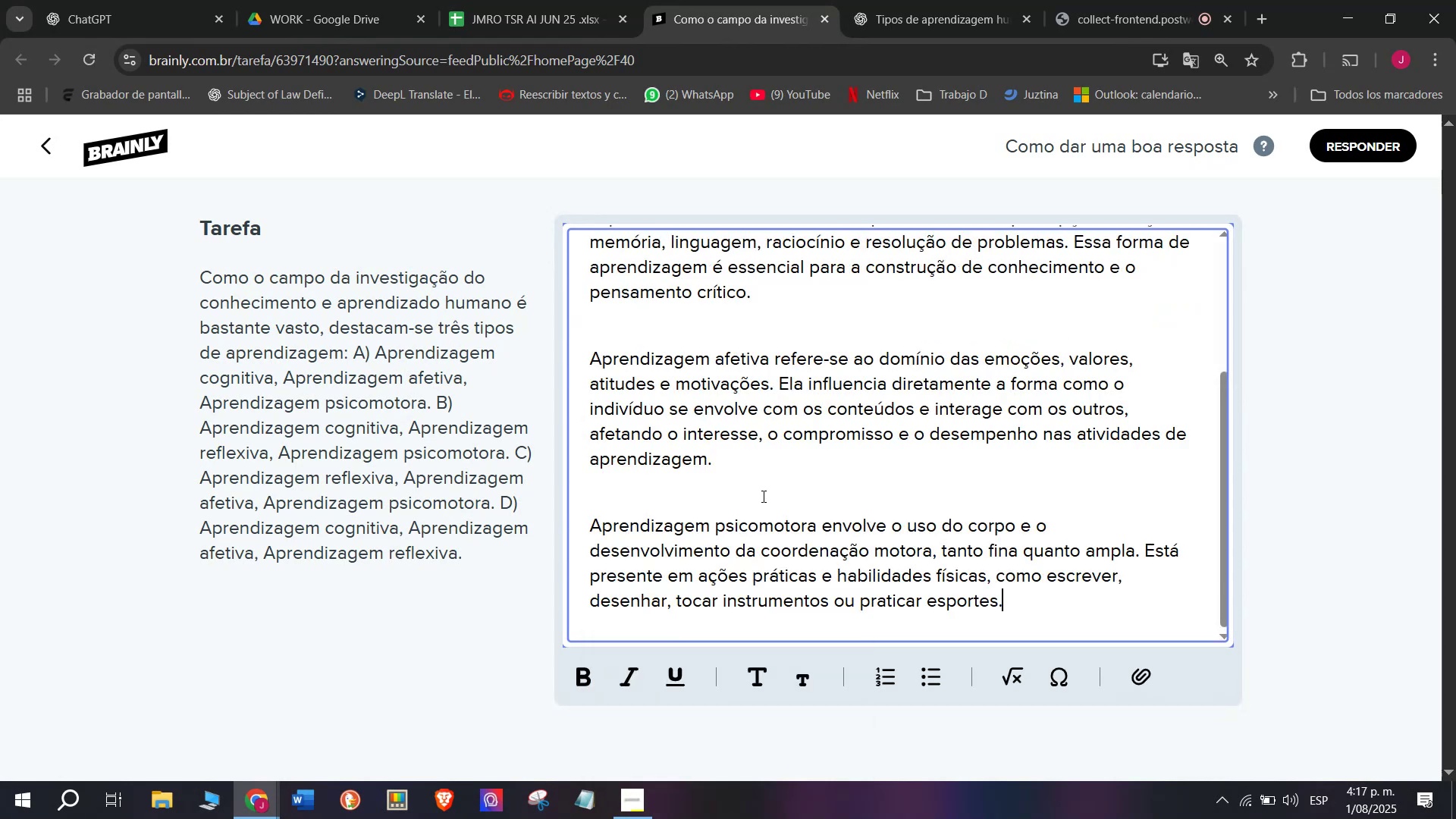 
scroll: coordinate [777, 501], scroll_direction: up, amount: 5.0
 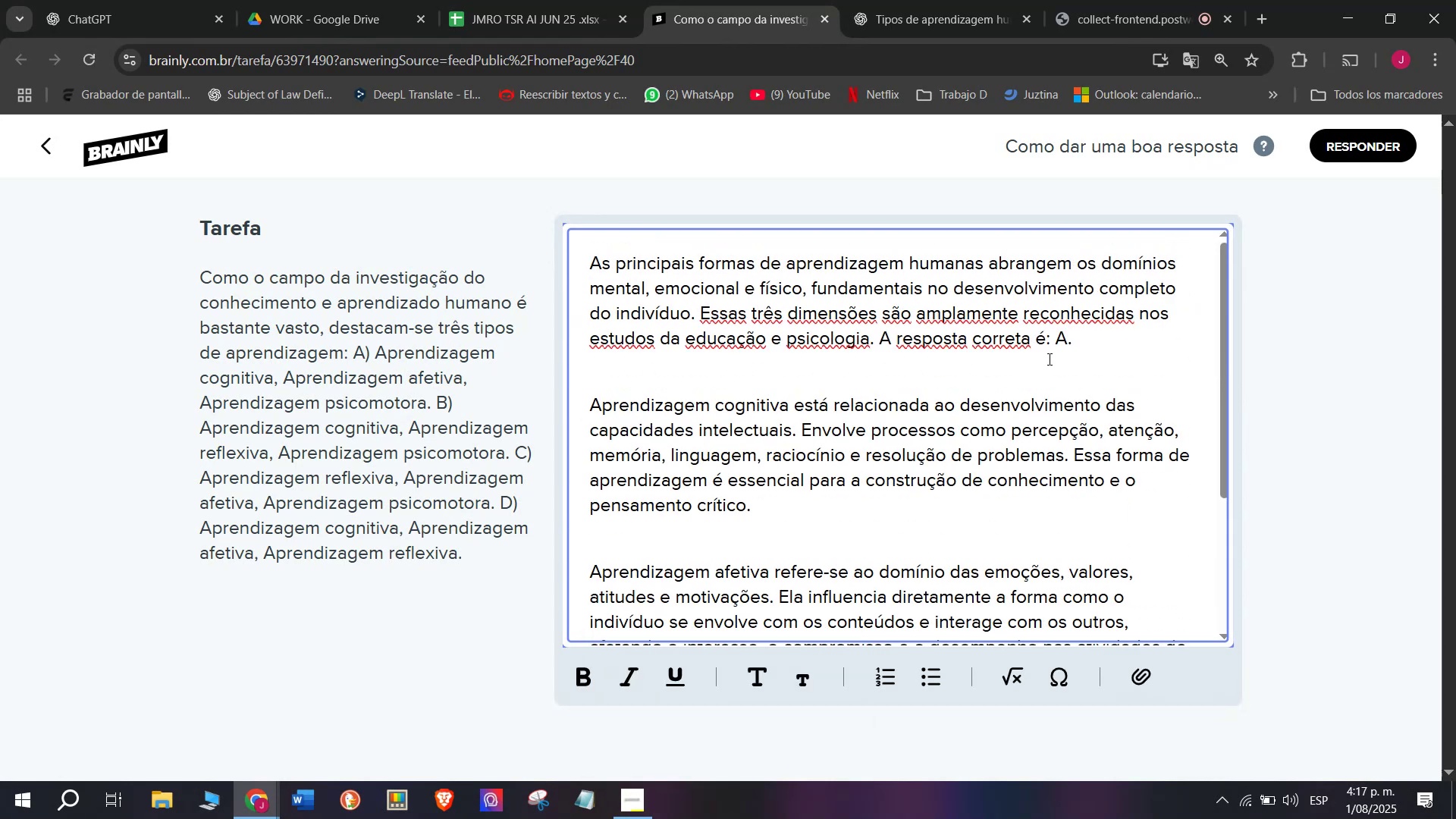 
left_click_drag(start_coordinate=[1075, 337], to_coordinate=[881, 339])
 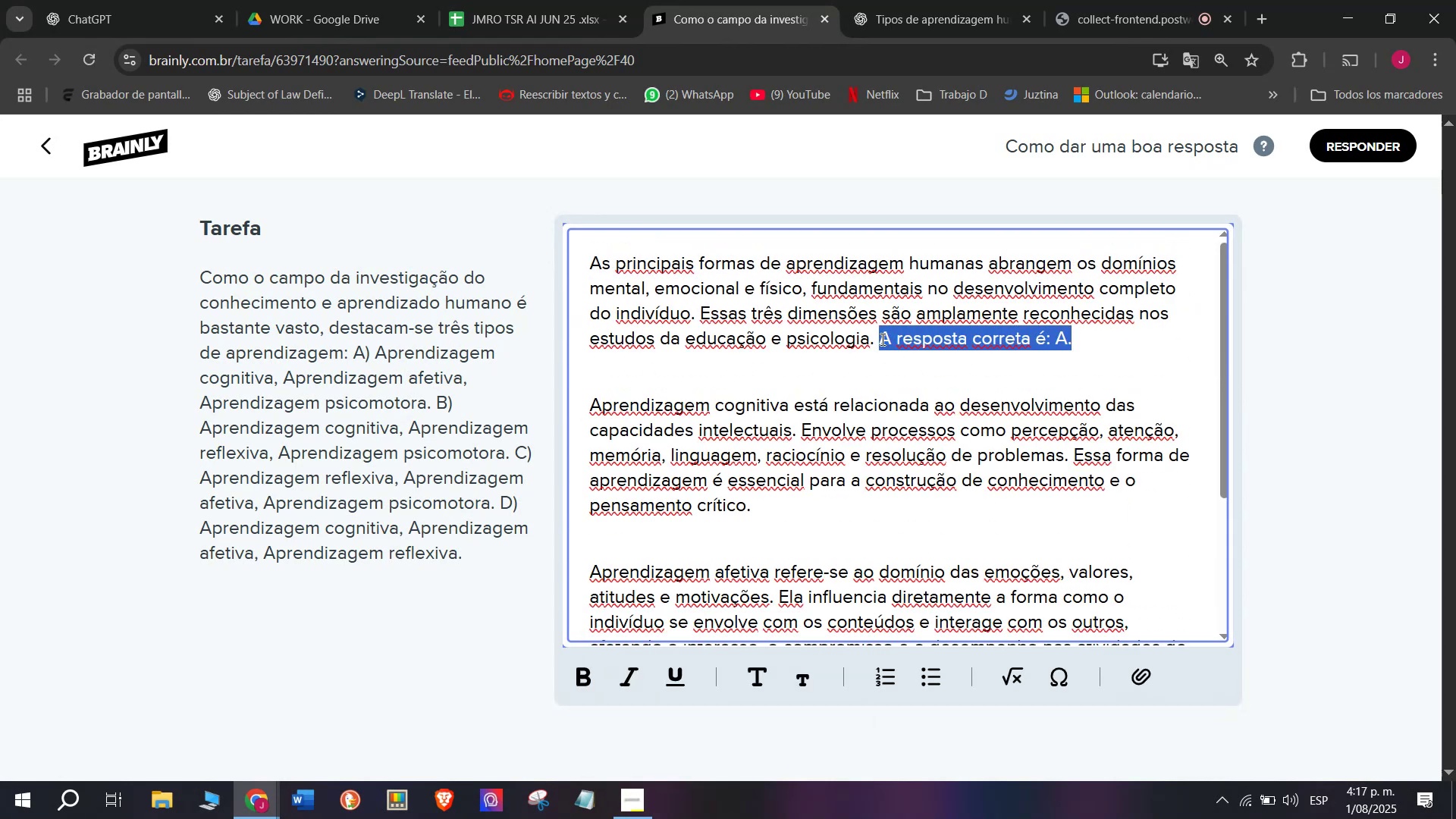 
key(Control+B)
 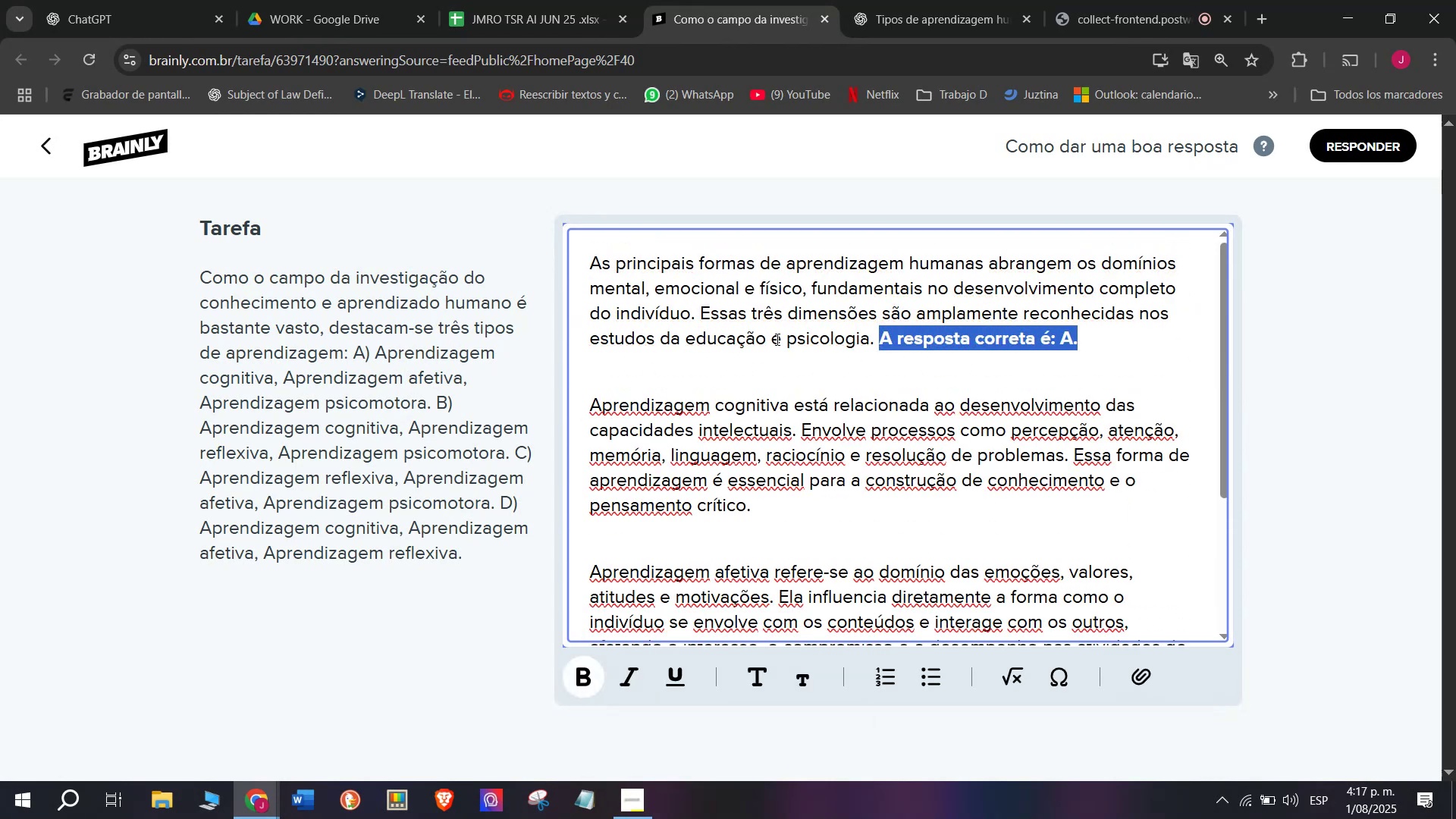 
left_click([776, 337])
 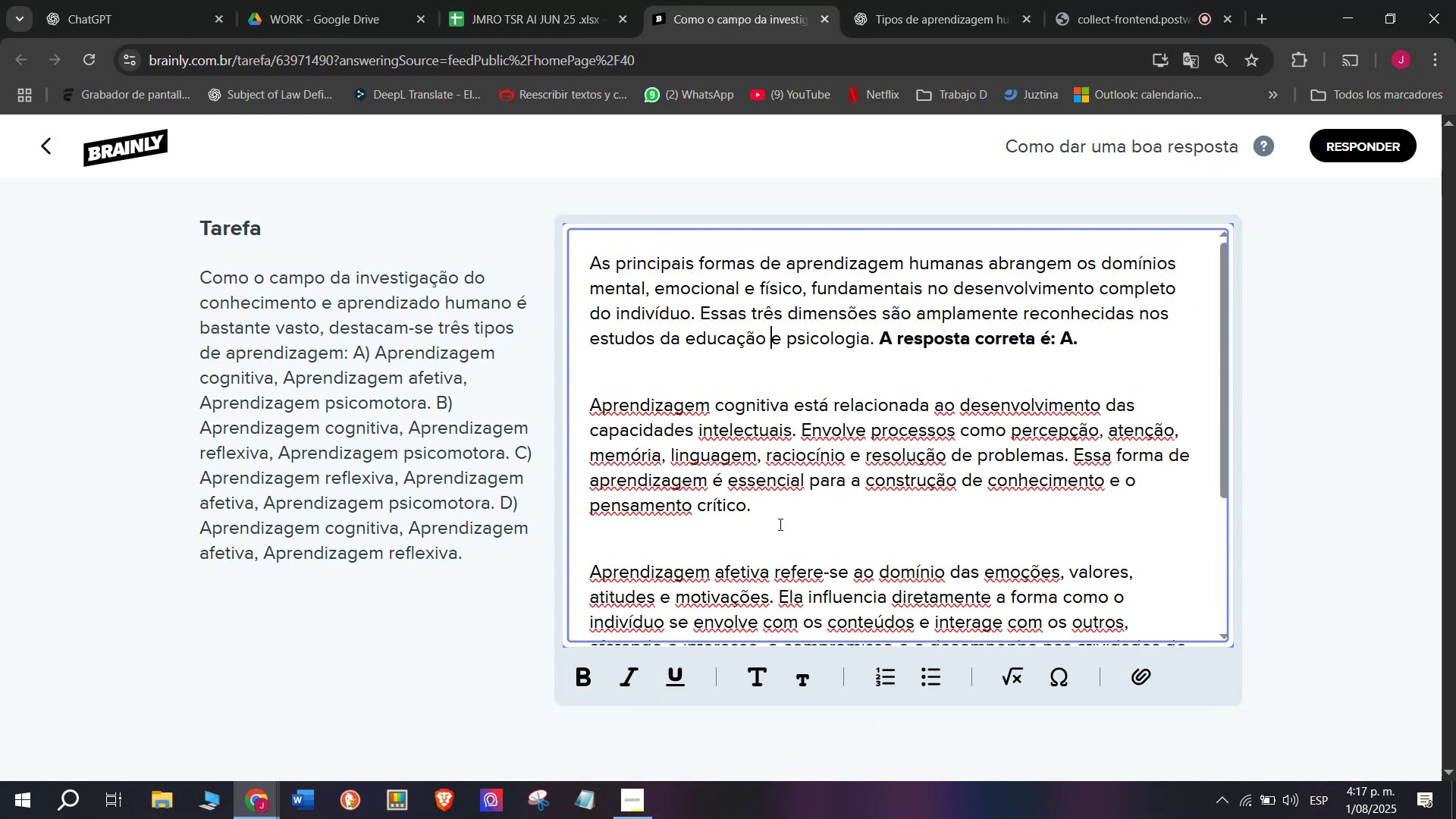 
scroll: coordinate [780, 529], scroll_direction: down, amount: 6.0
 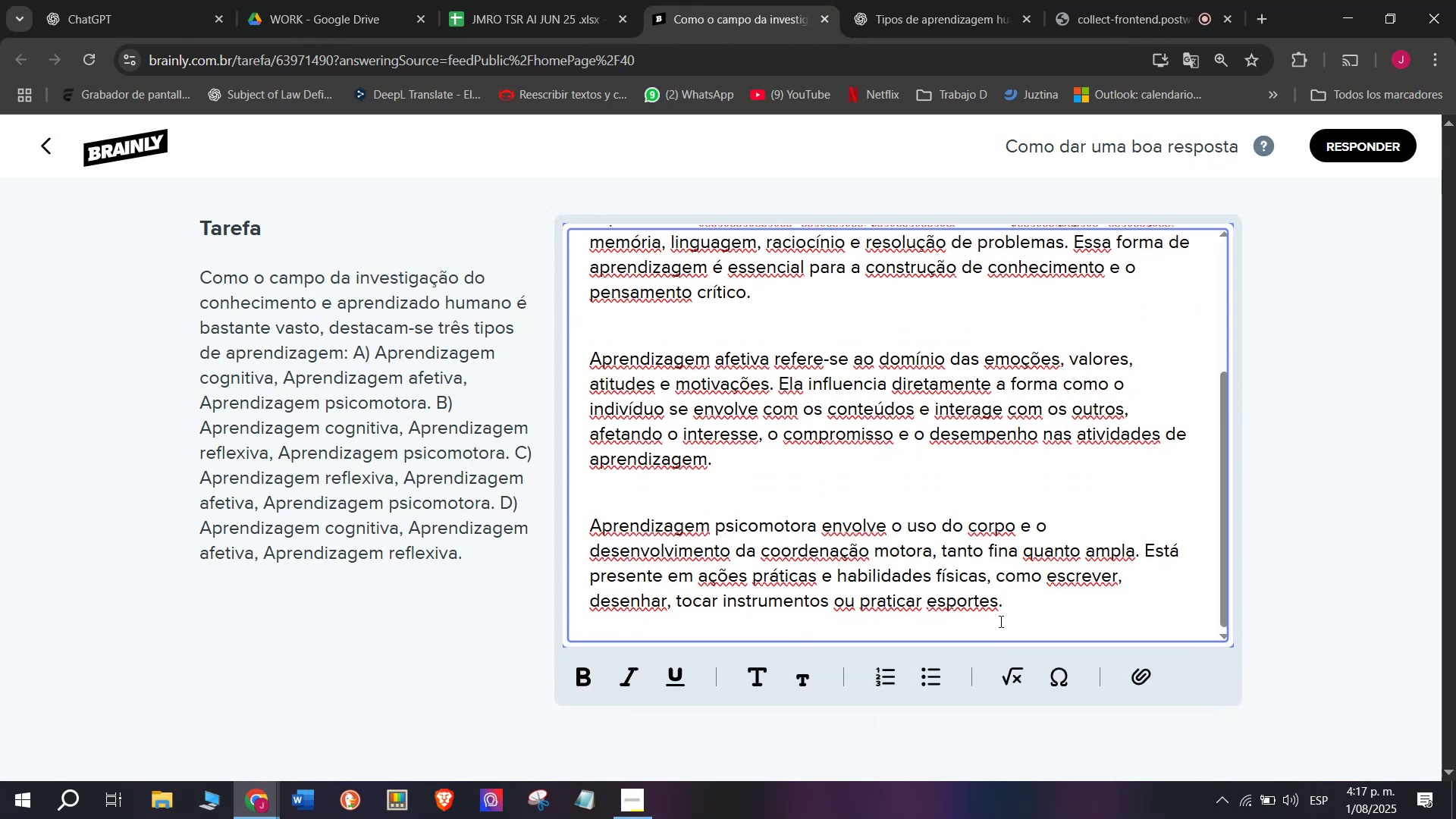 
left_click_drag(start_coordinate=[1009, 616], to_coordinate=[474, 177])
 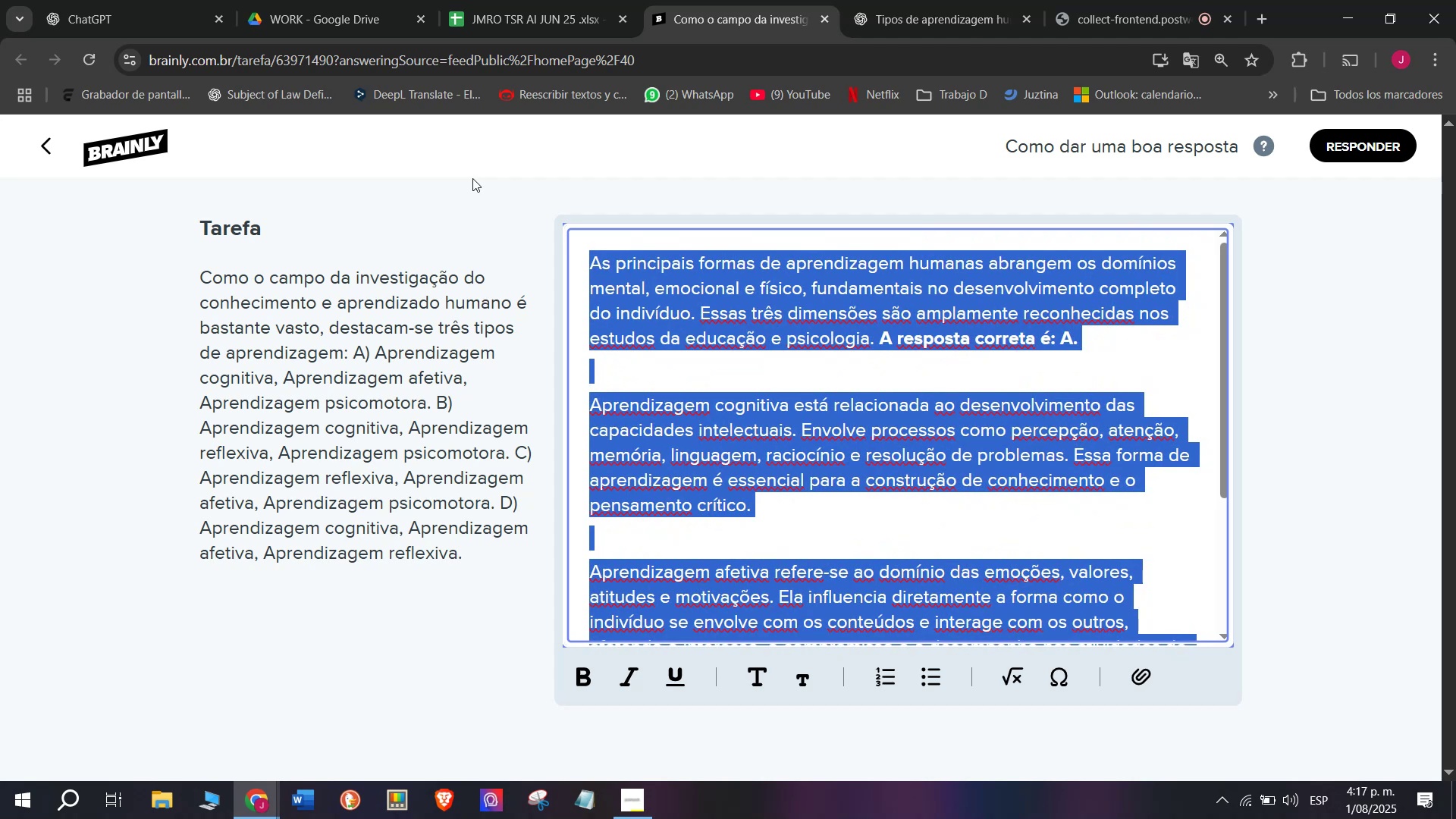 
key(Control+C)
 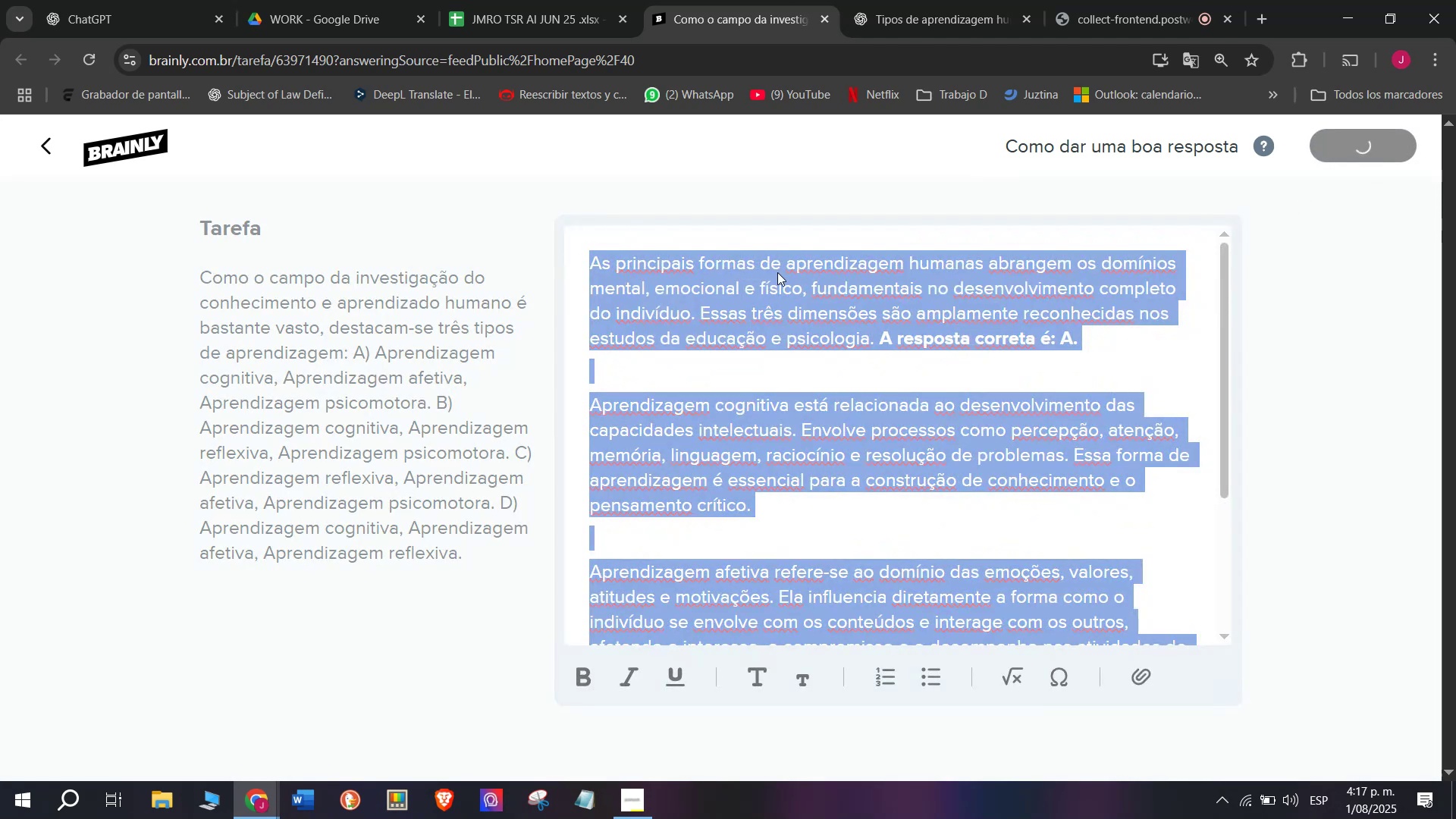 
left_click([529, 0])
 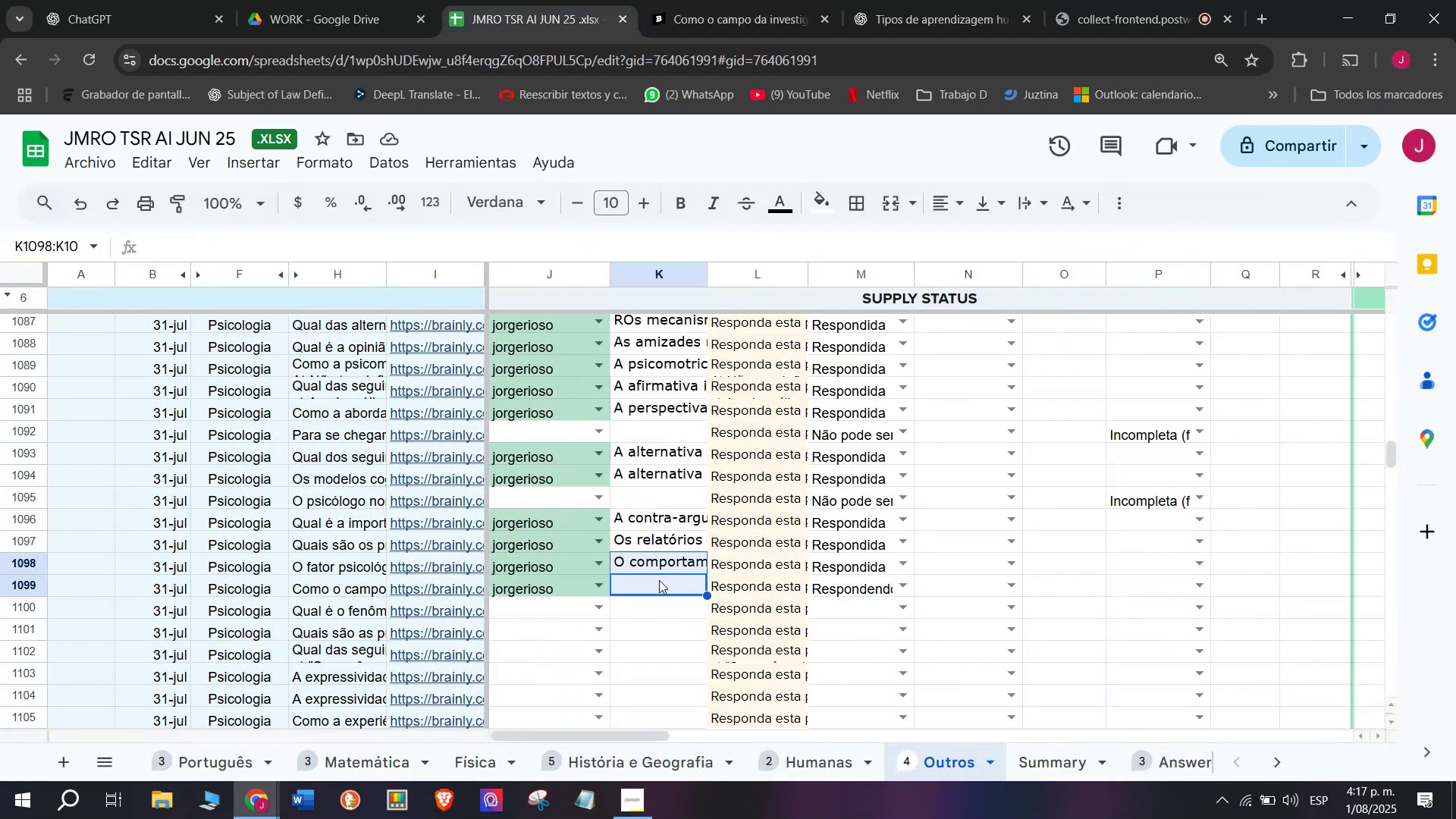 
double_click([645, 586])
 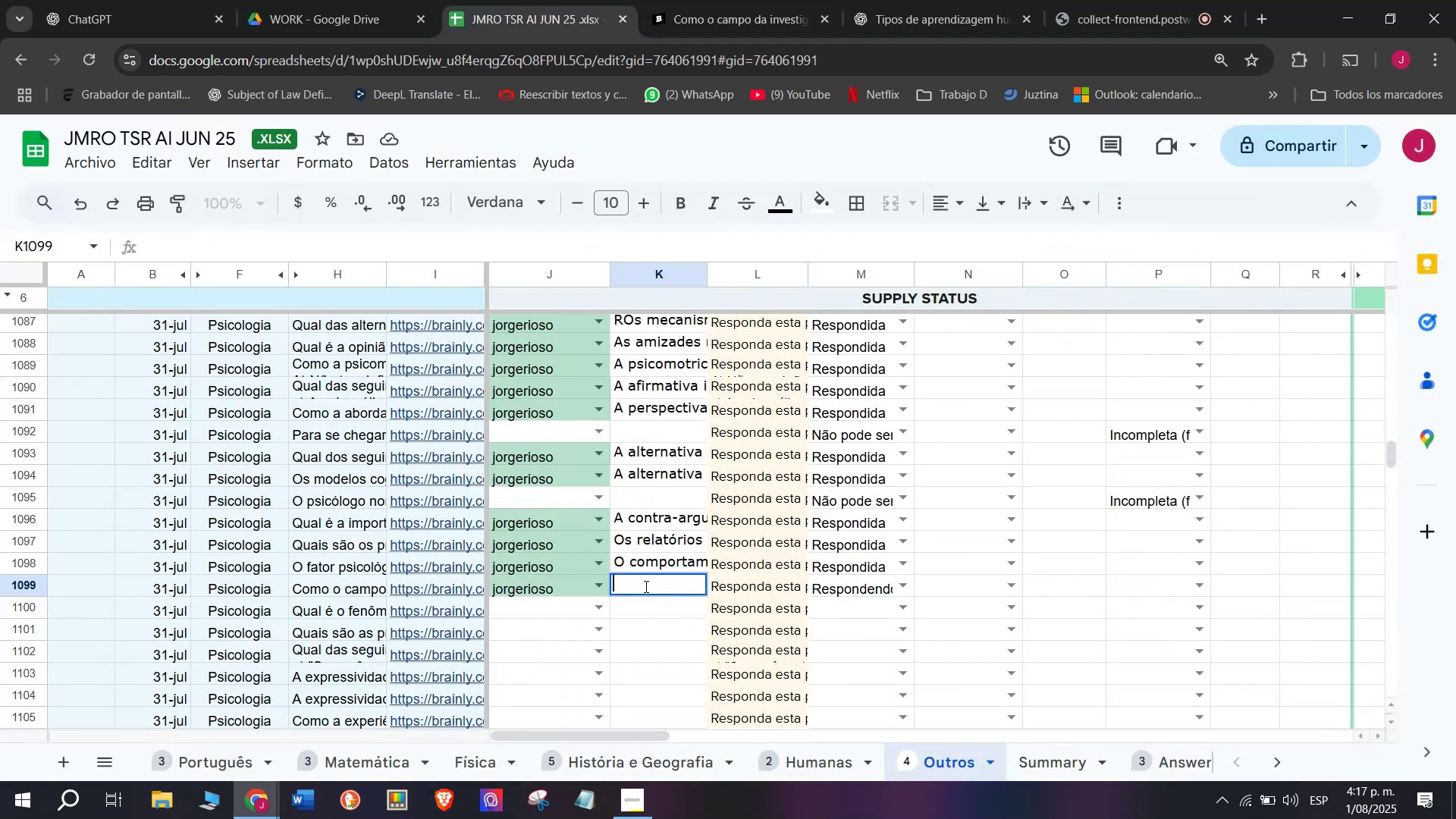 
key(Control+V)
 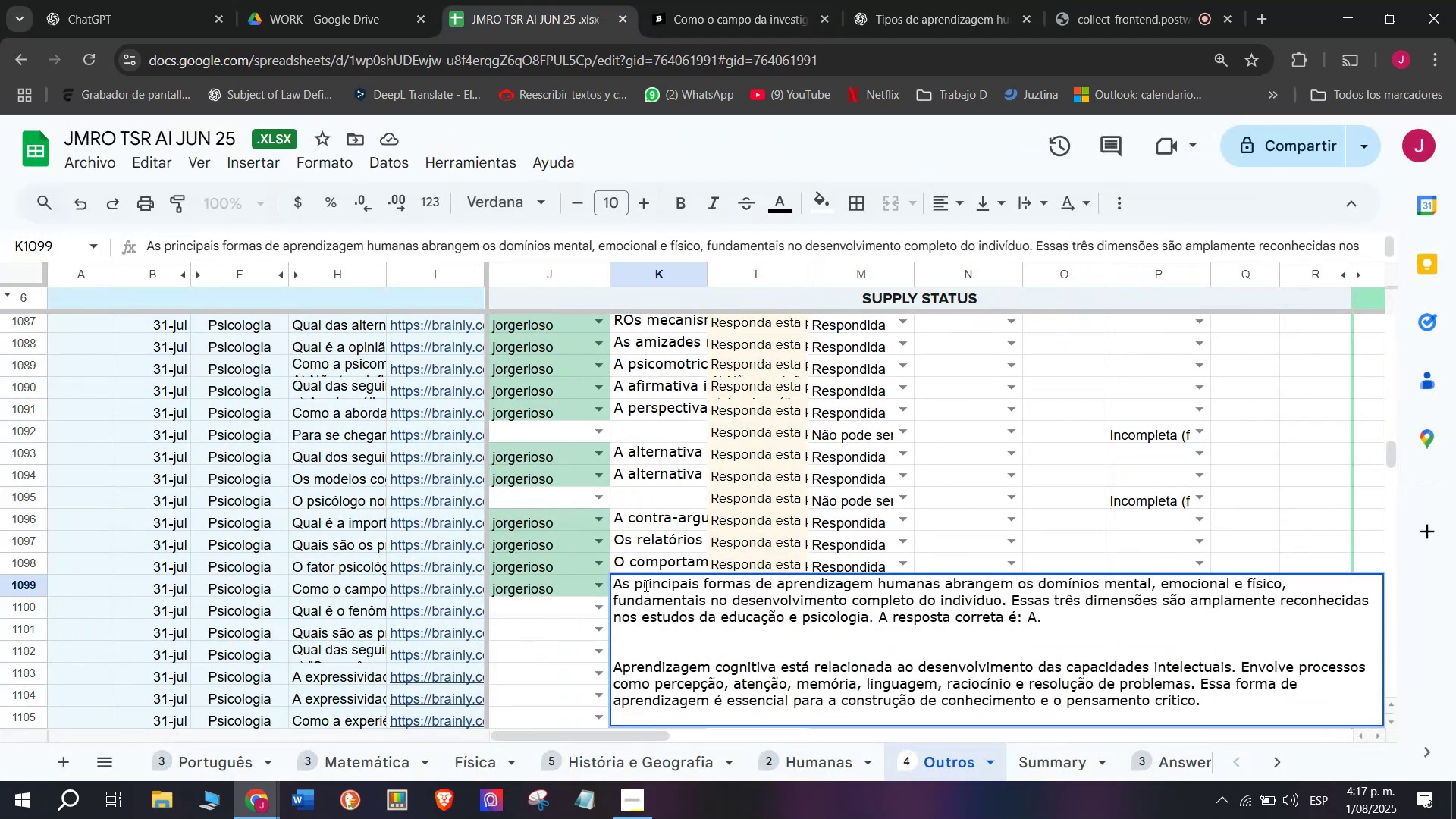 
key(Enter)
 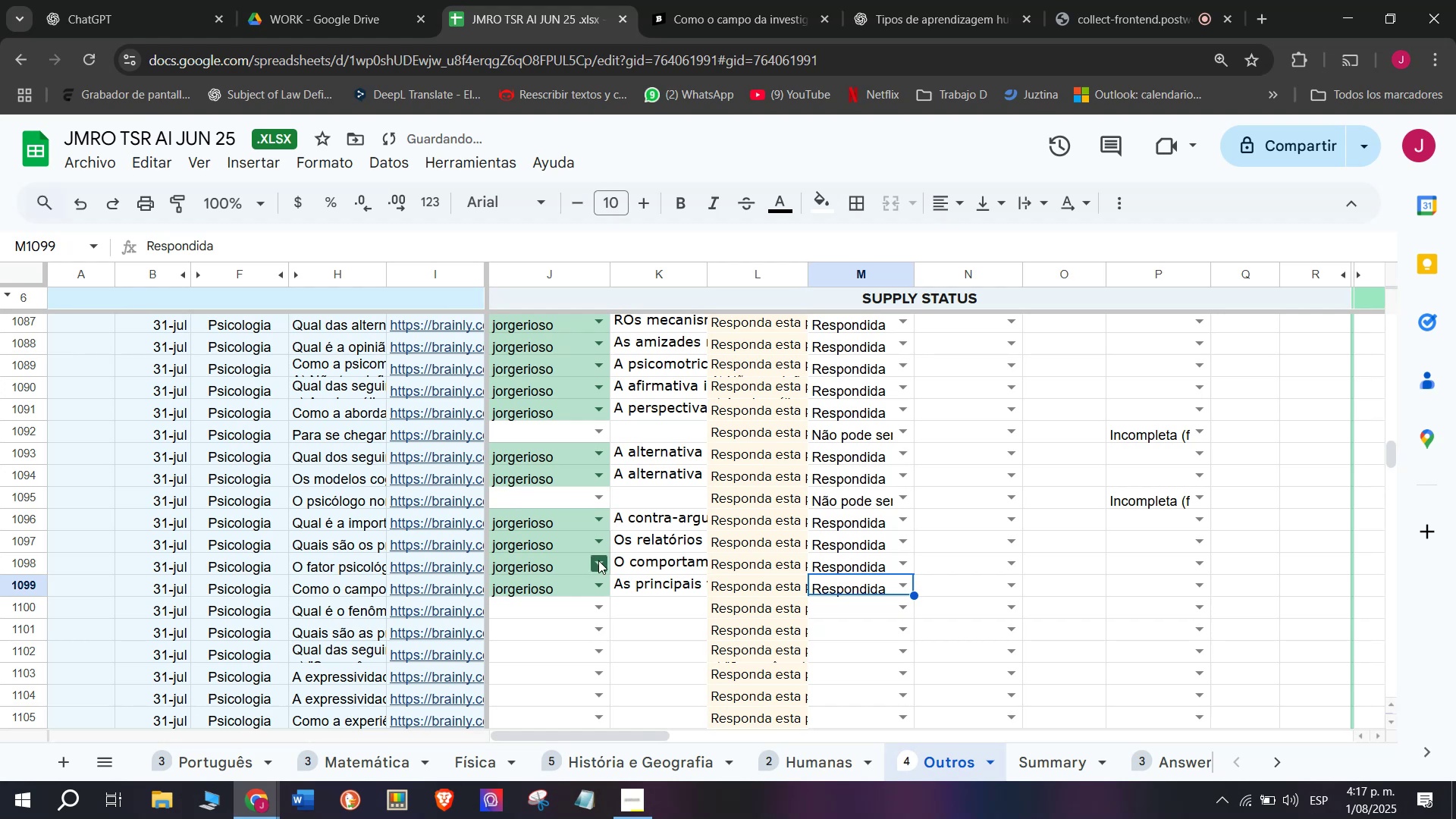 
wait(5.03)
 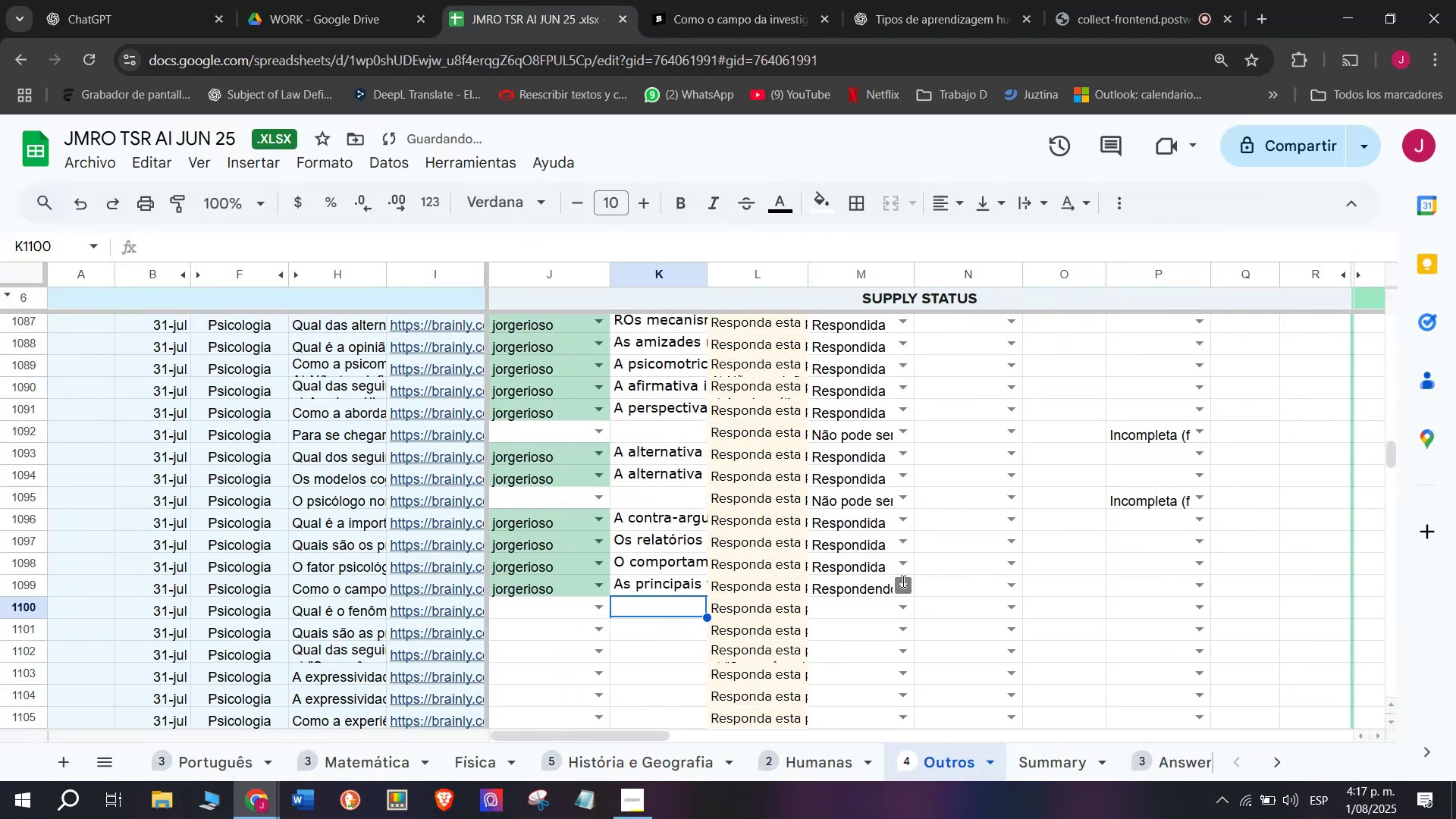 
left_click([903, 0])
 